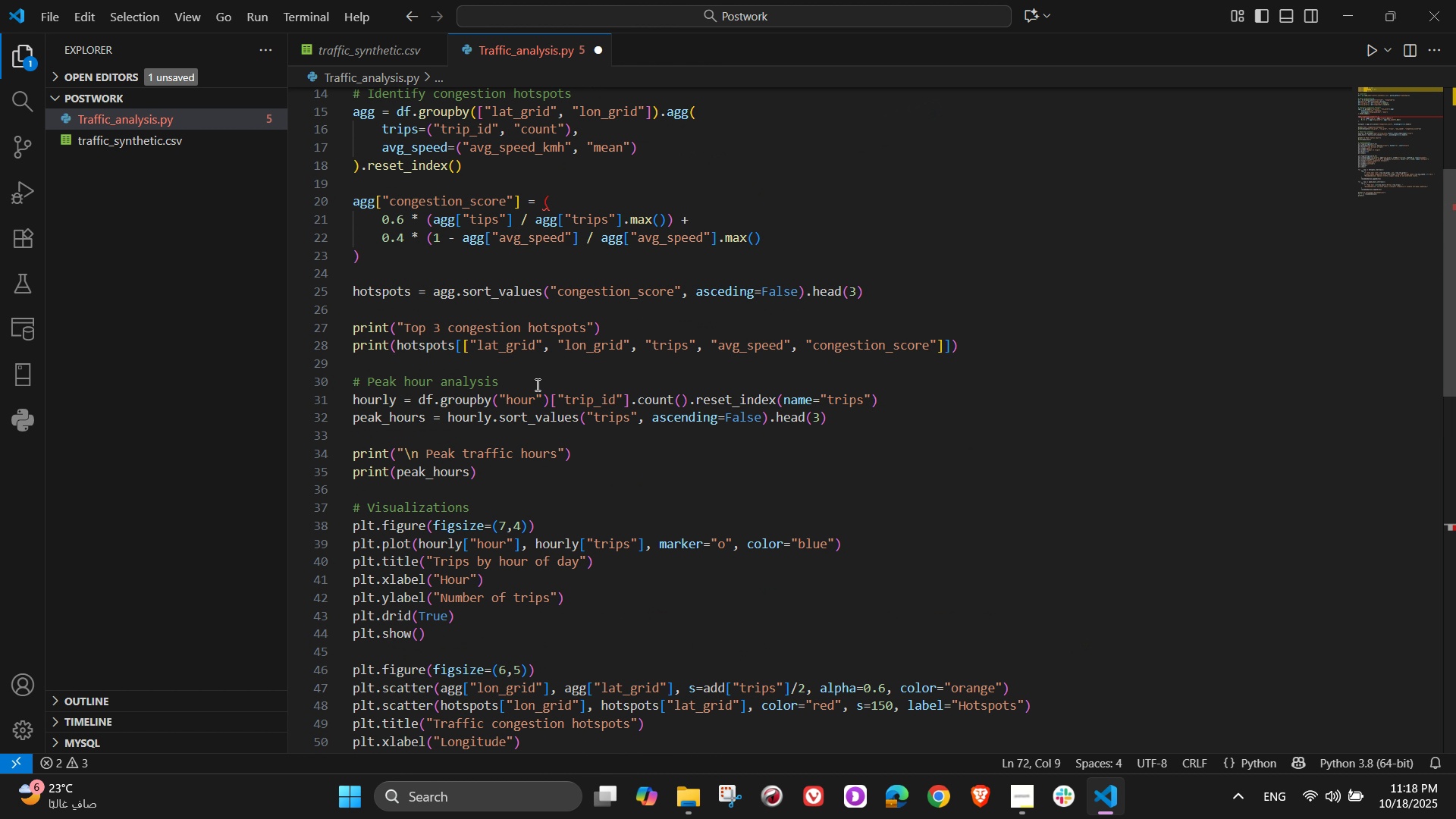 
wait(10.32)
 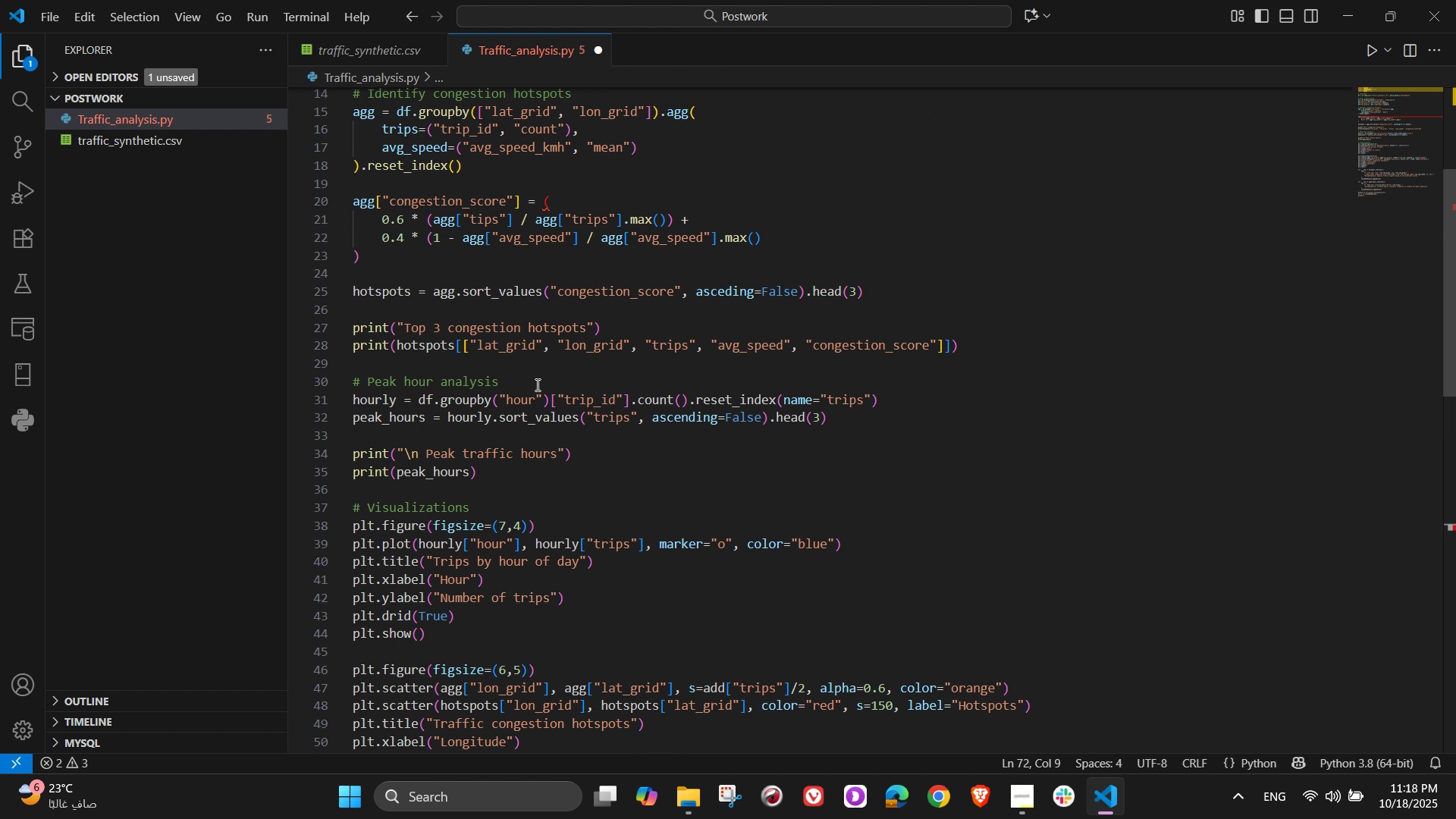 
scroll: coordinate [686, 577], scroll_direction: down, amount: 8.0
 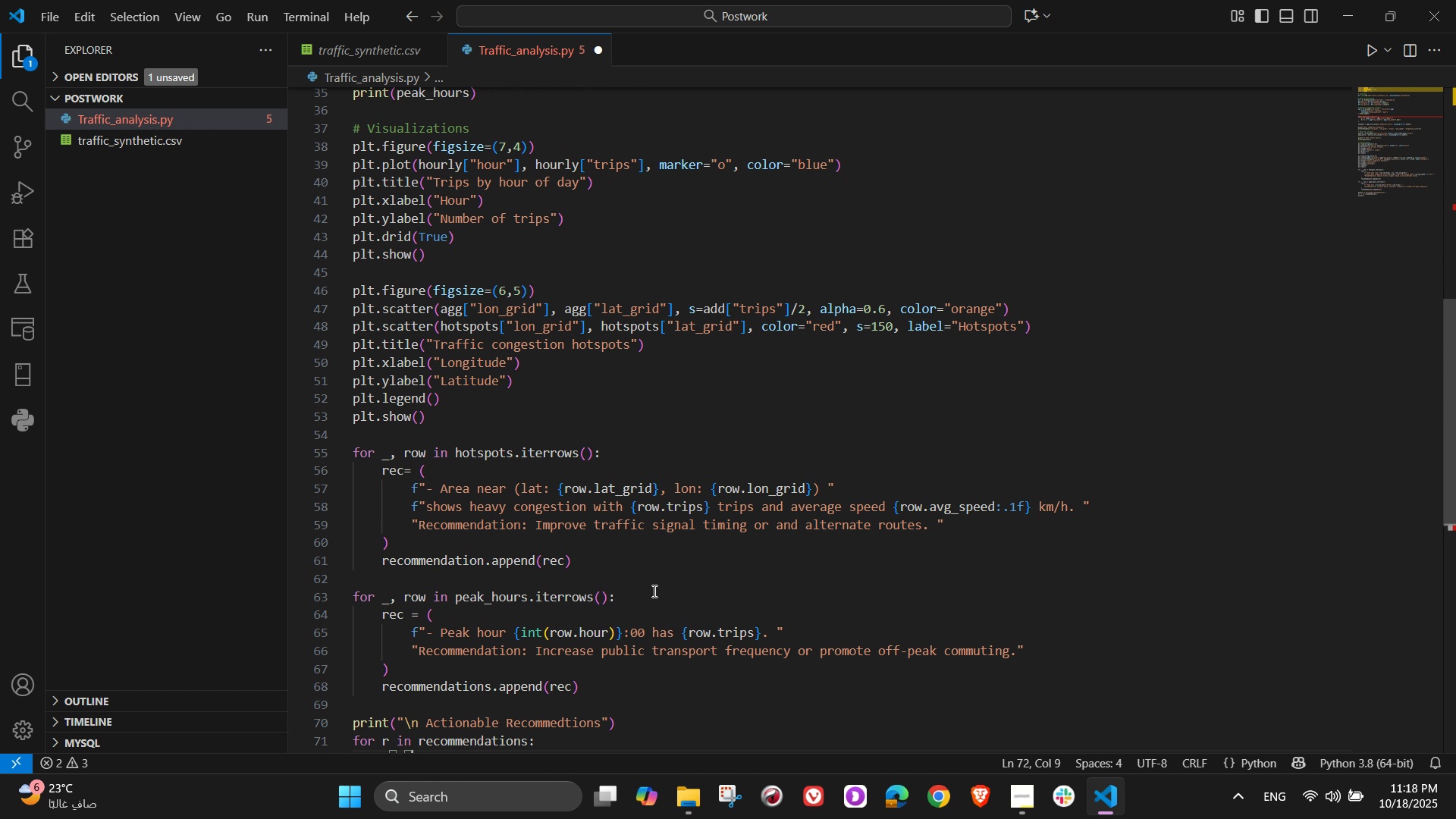 
scroll: coordinate [653, 591], scroll_direction: none, amount: 0.0
 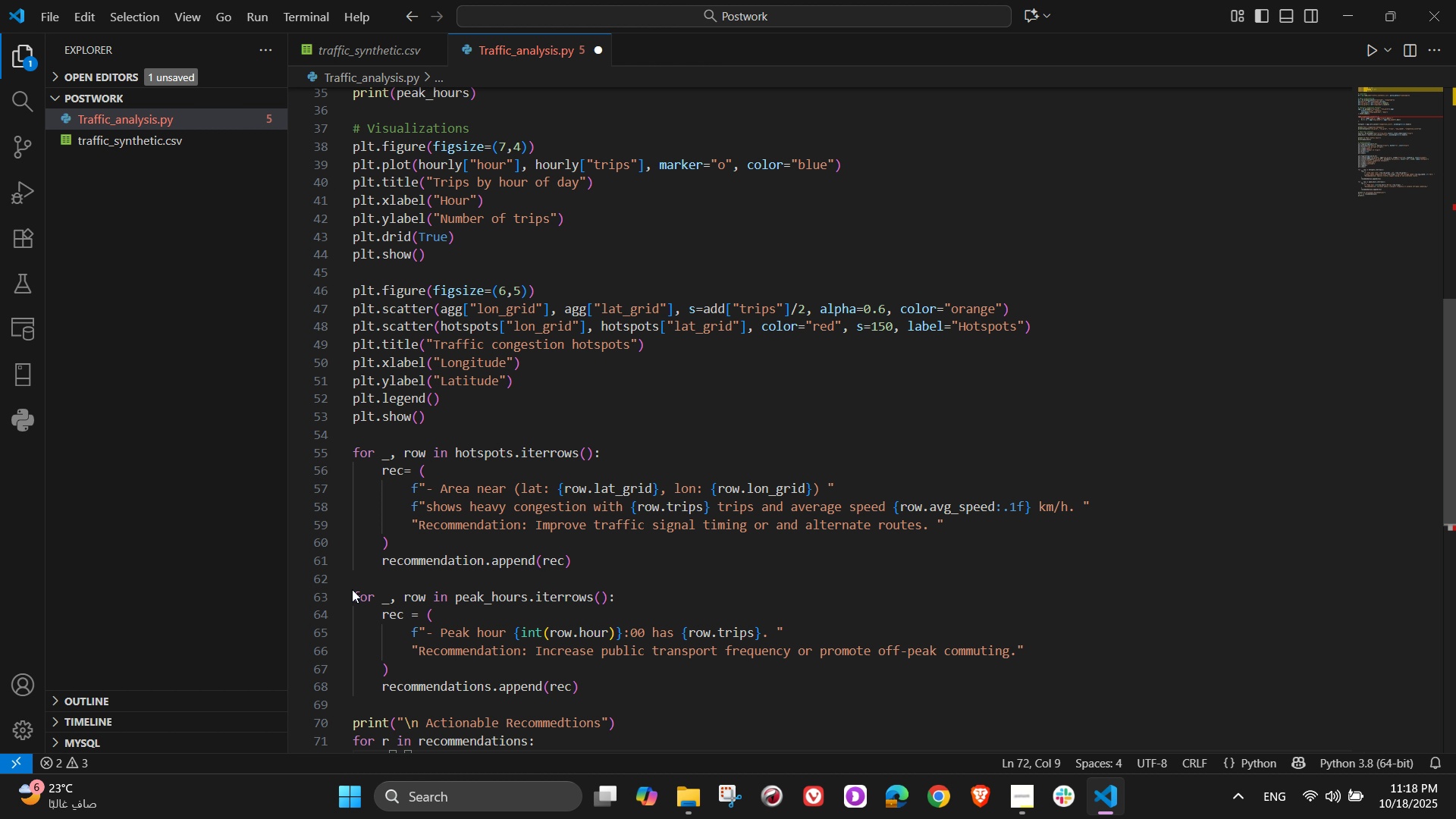 
wait(12.66)
 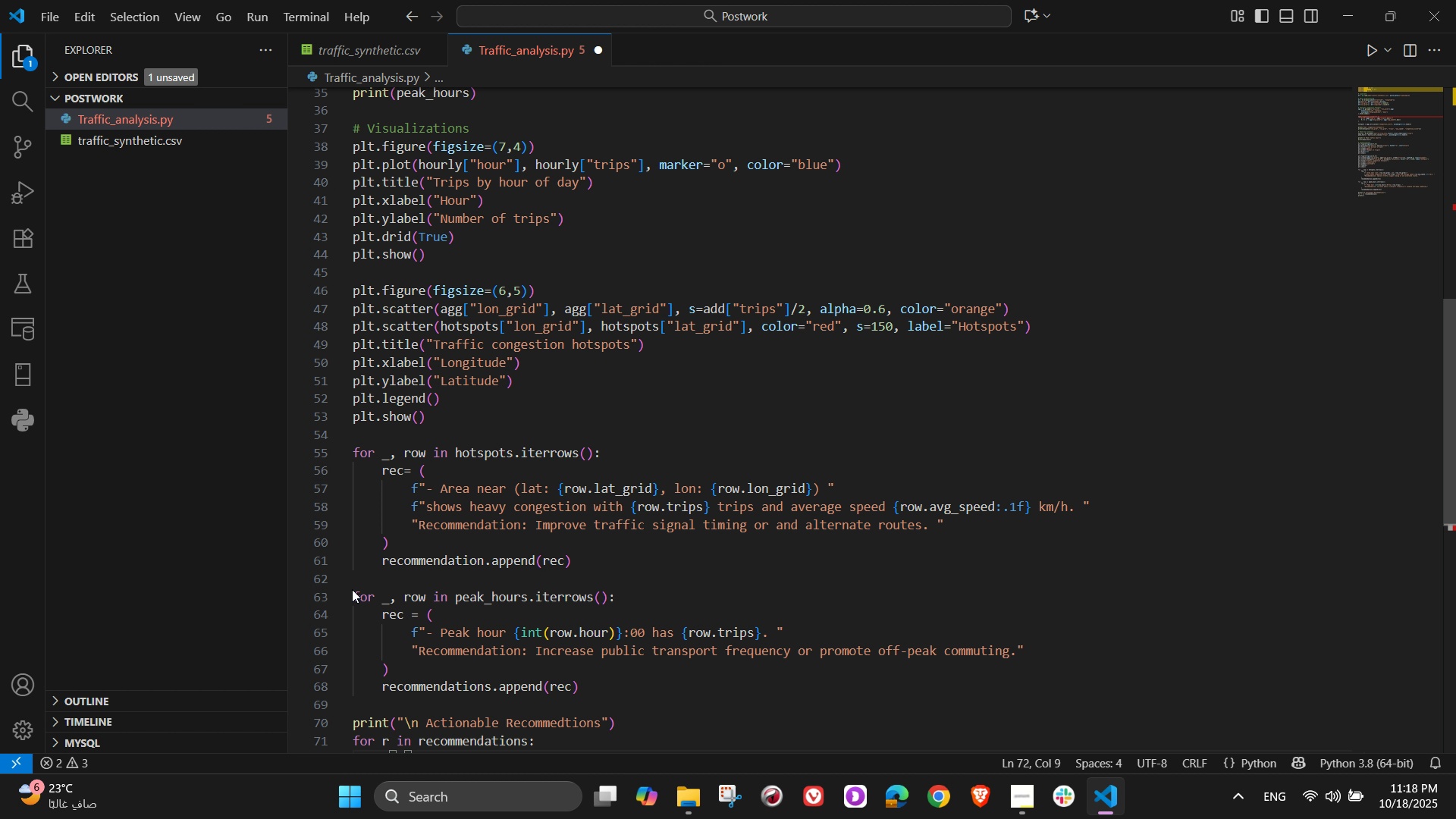 
left_click([360, 440])
 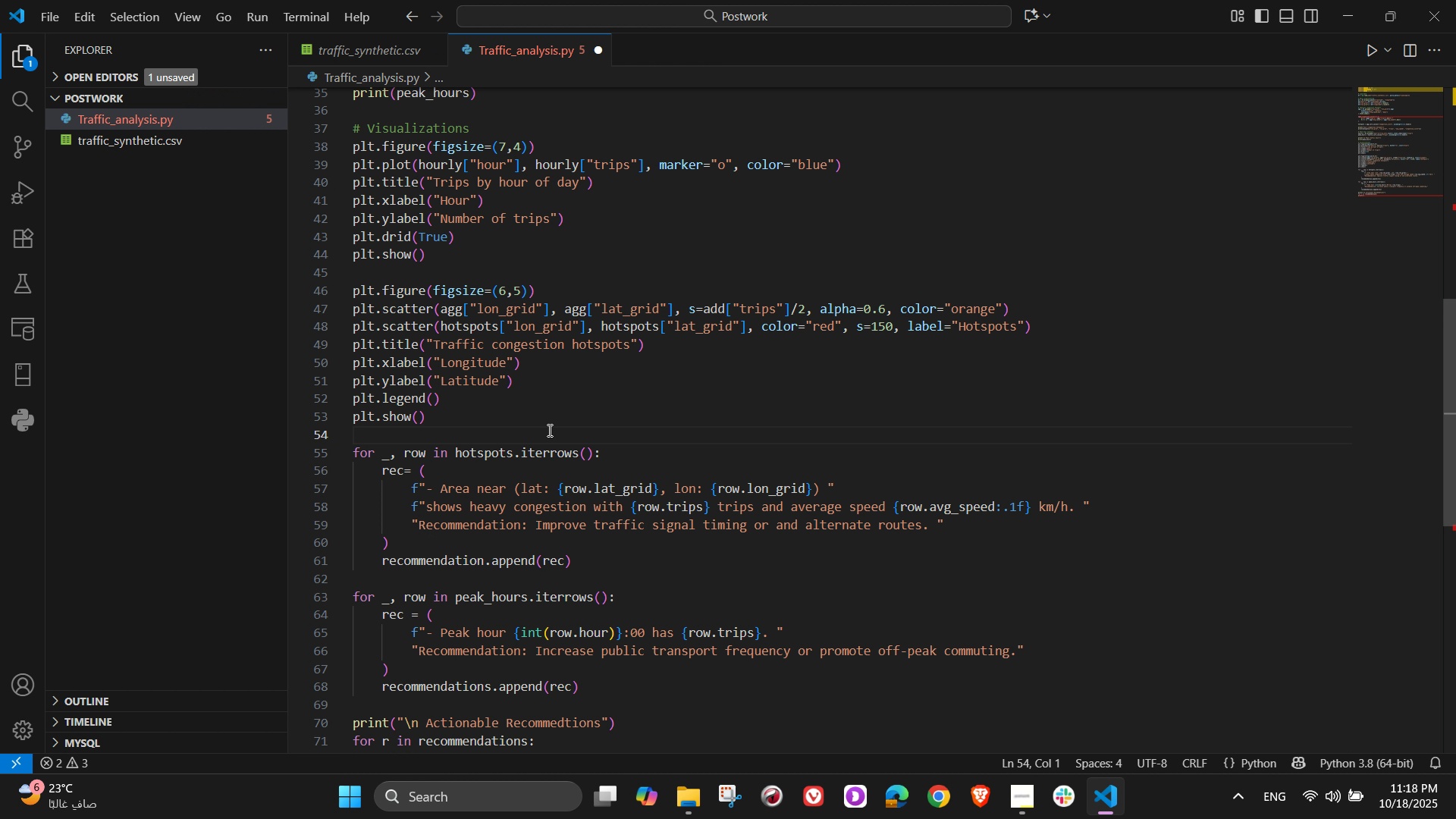 
key(NumpadEnter)
type(# Recommenc)
key(Backspace)
type(dations)
key(NumpadEnter)
 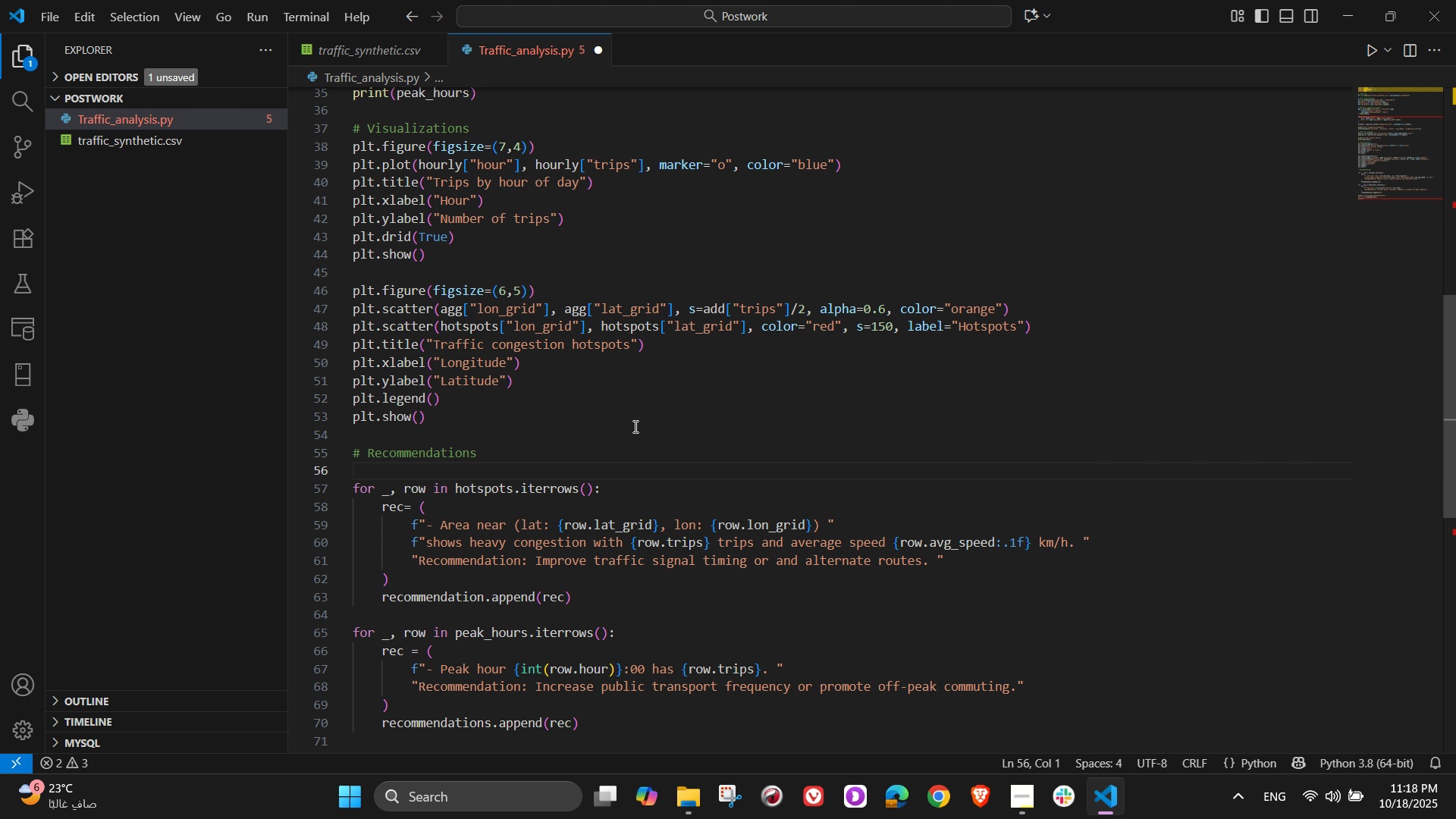 
wait(5.61)
 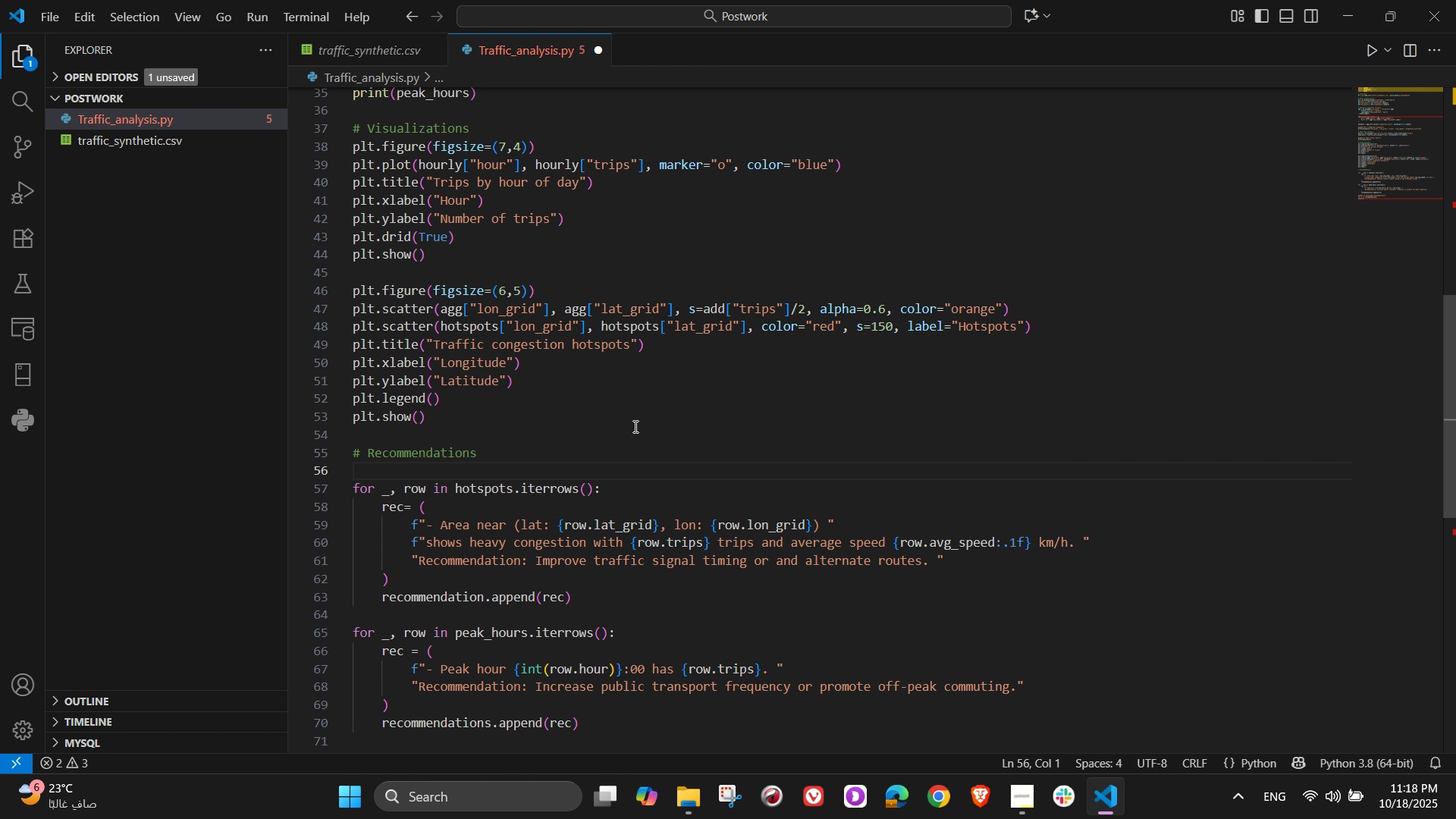 
type(recommendations[)
 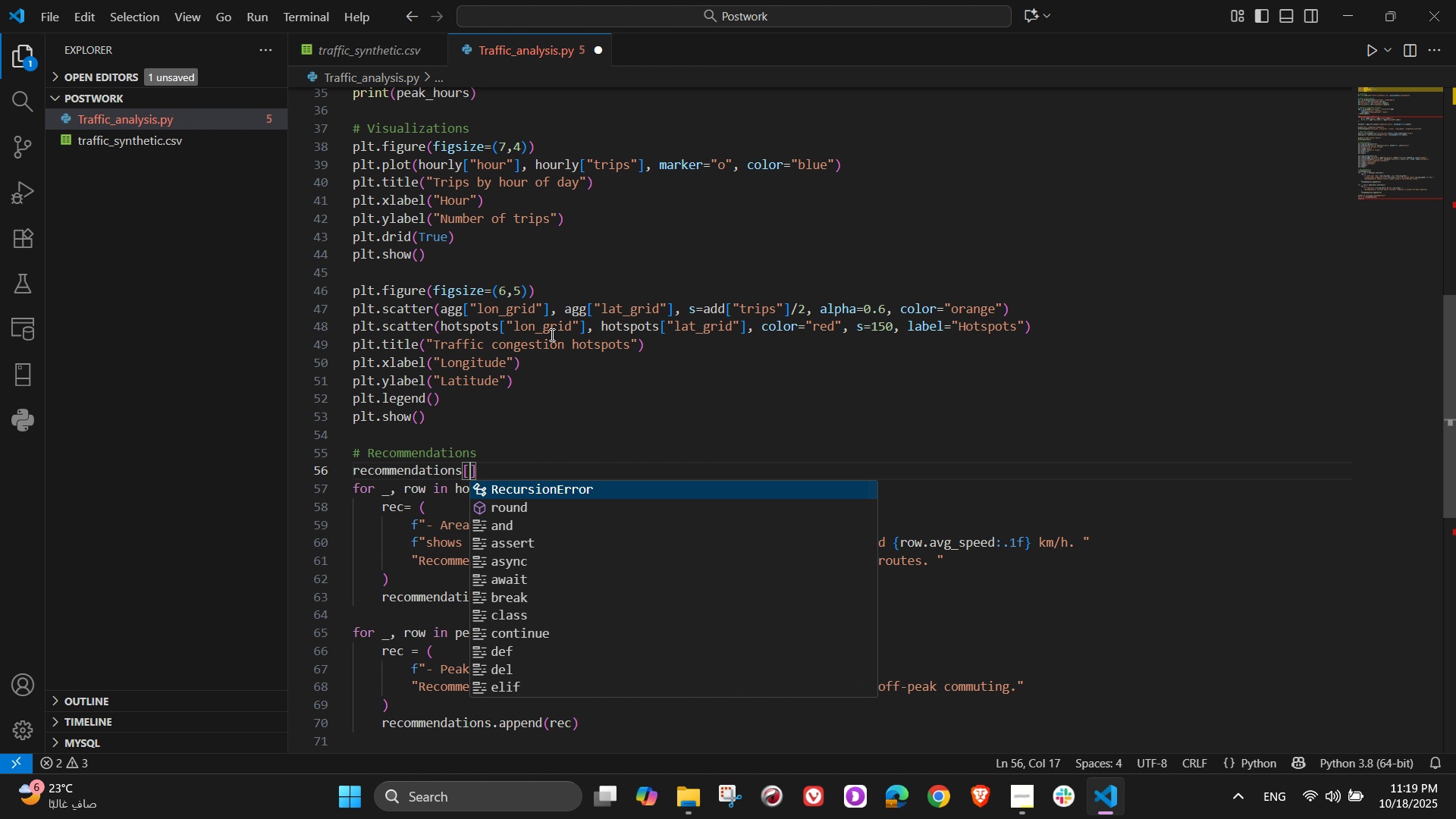 
key(ArrowRight)
 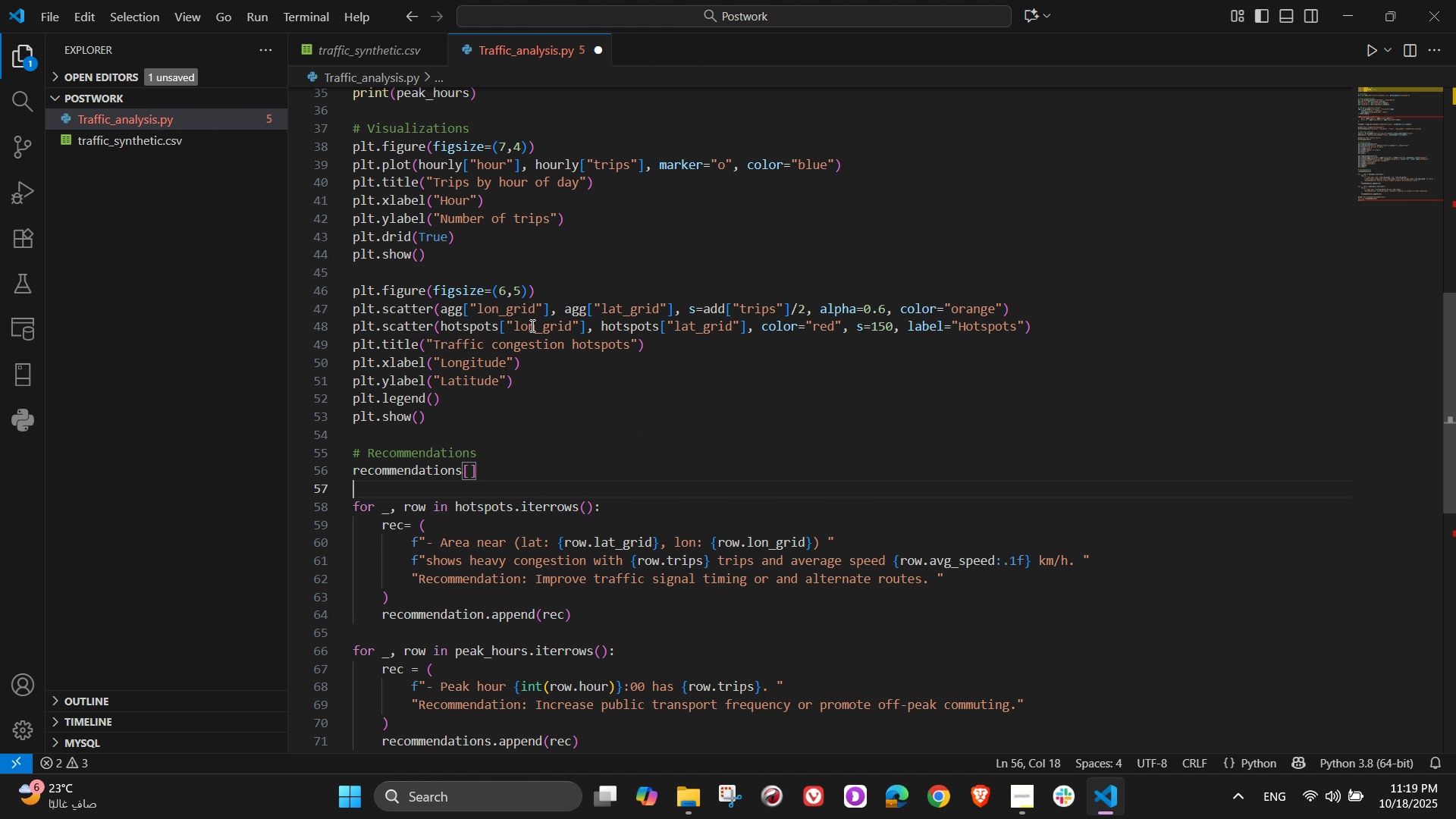 
key(NumpadEnter)
 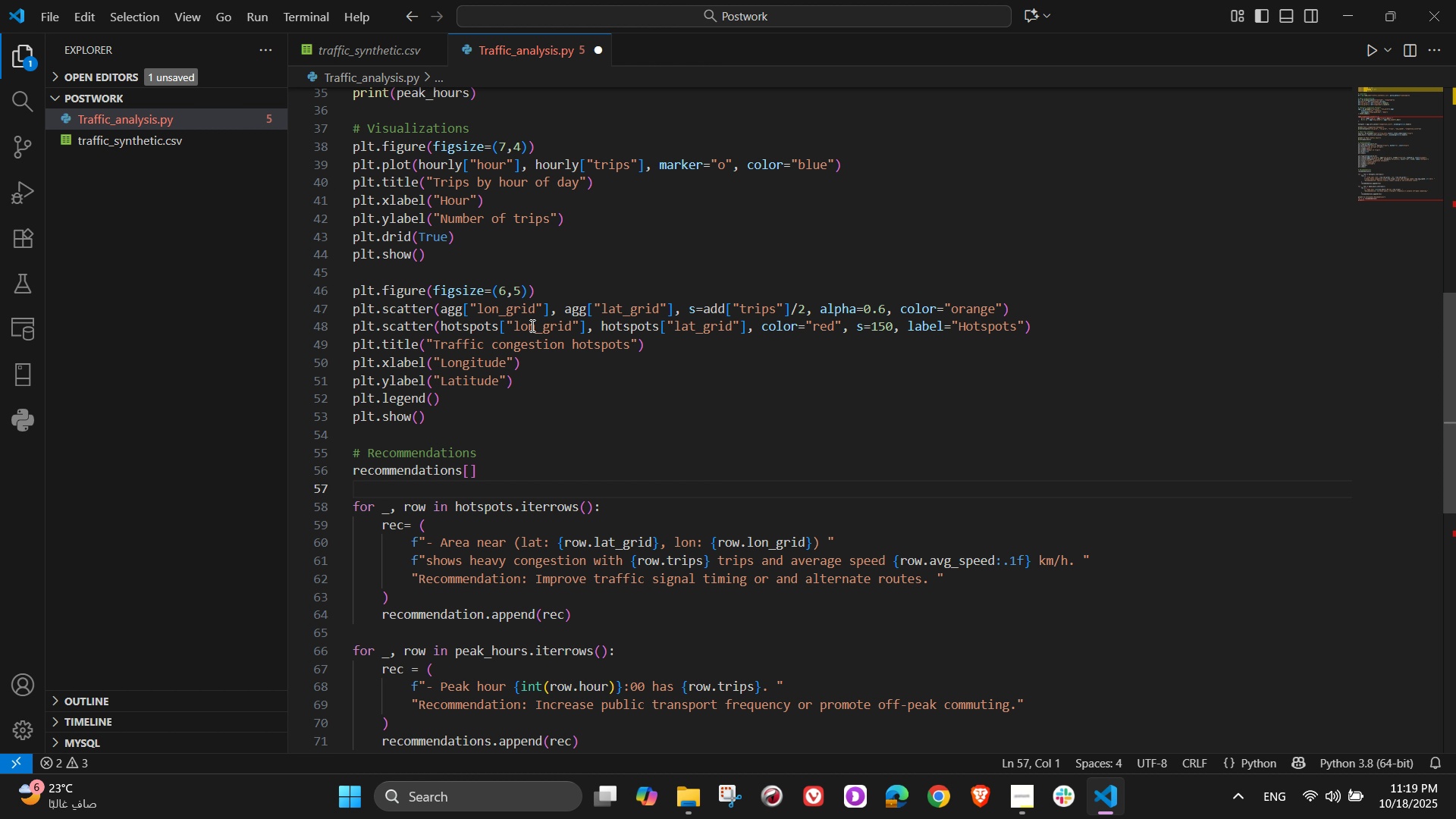 
wait(20.34)
 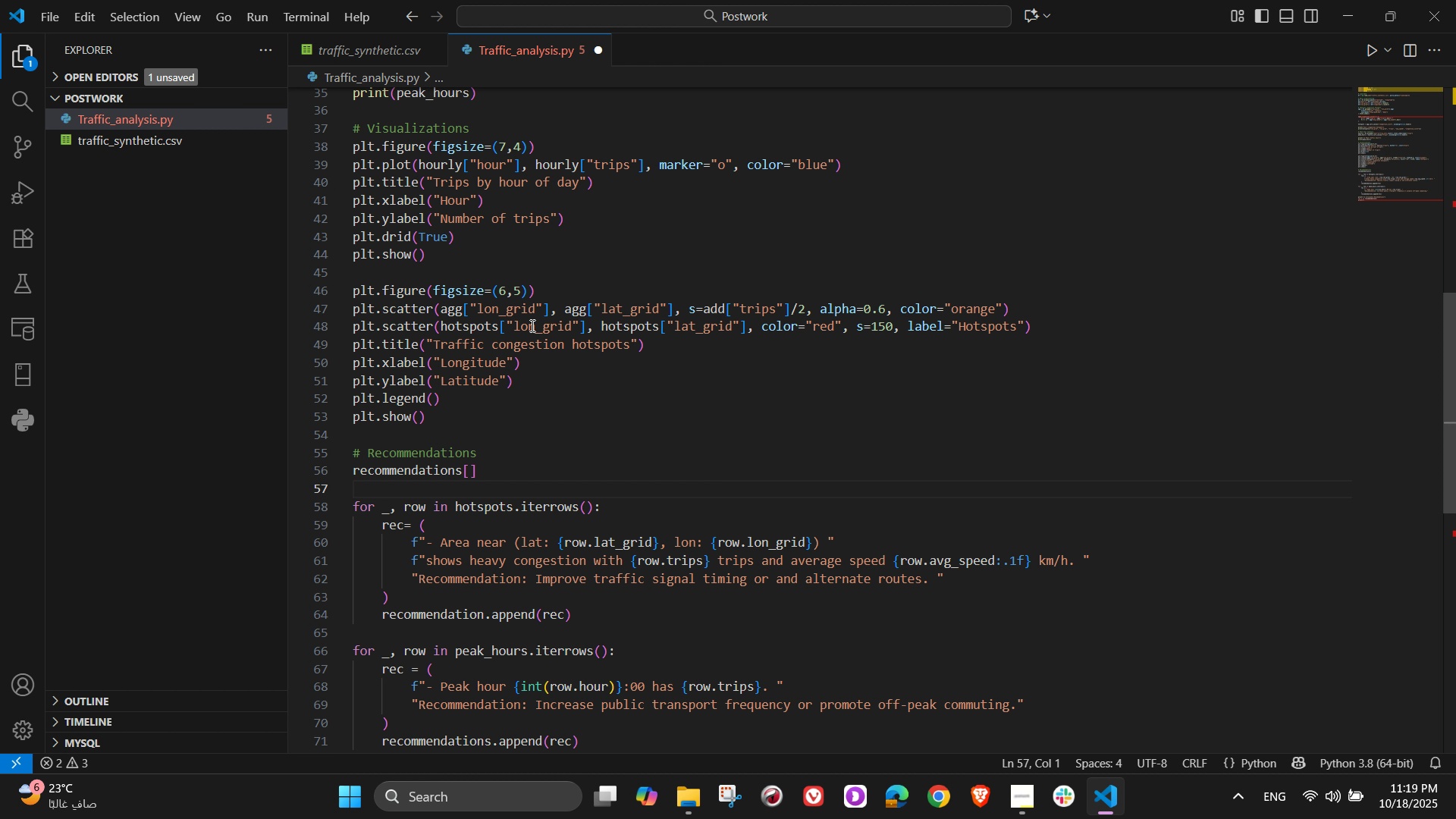 
left_click([321, 9])
 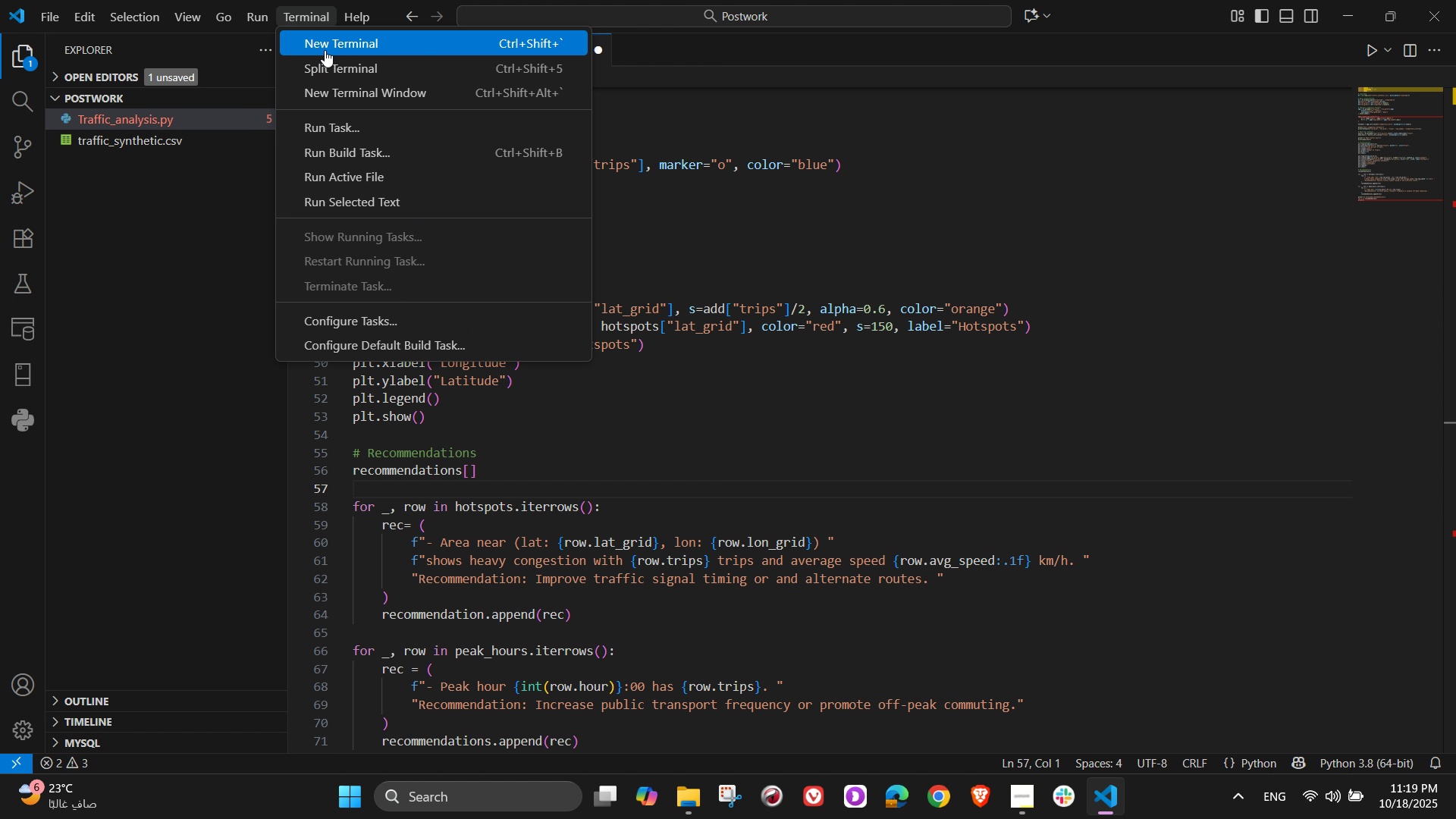 
left_click([322, 49])
 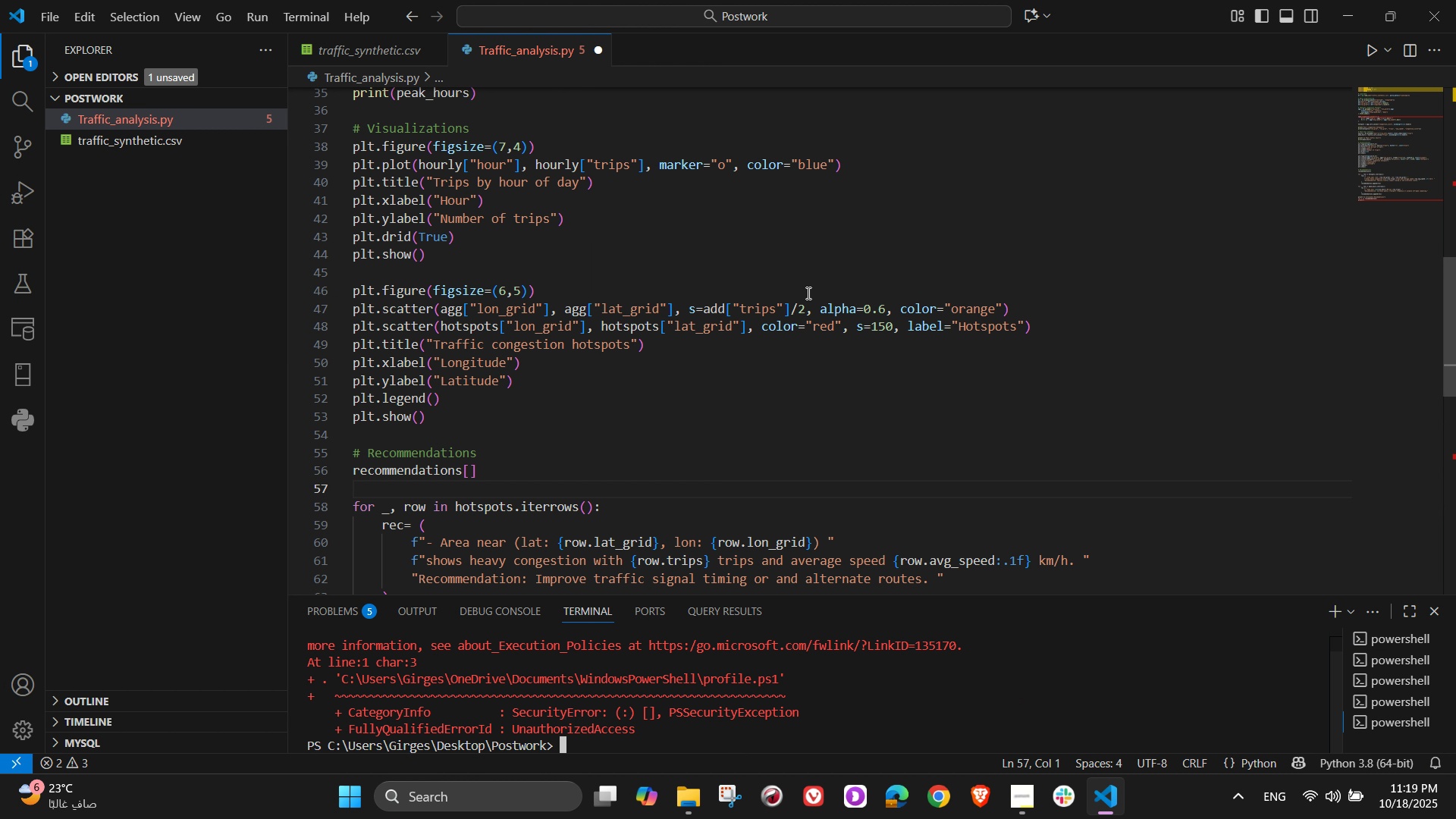 
type(pyh)
key(Backspace)
type(thon Traffic_analysis.py)
key(NumpadEnter)
 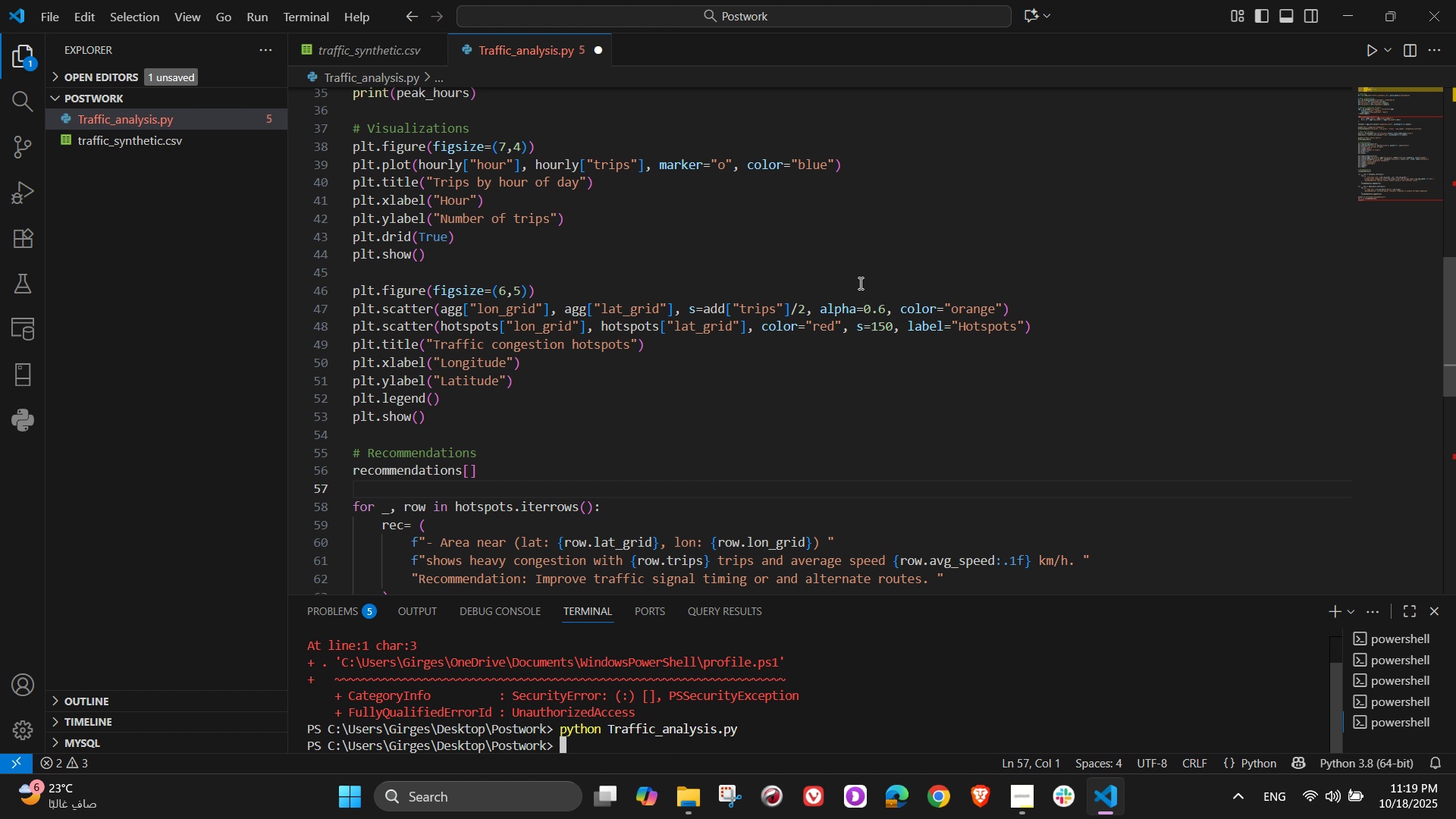 
wait(7.68)
 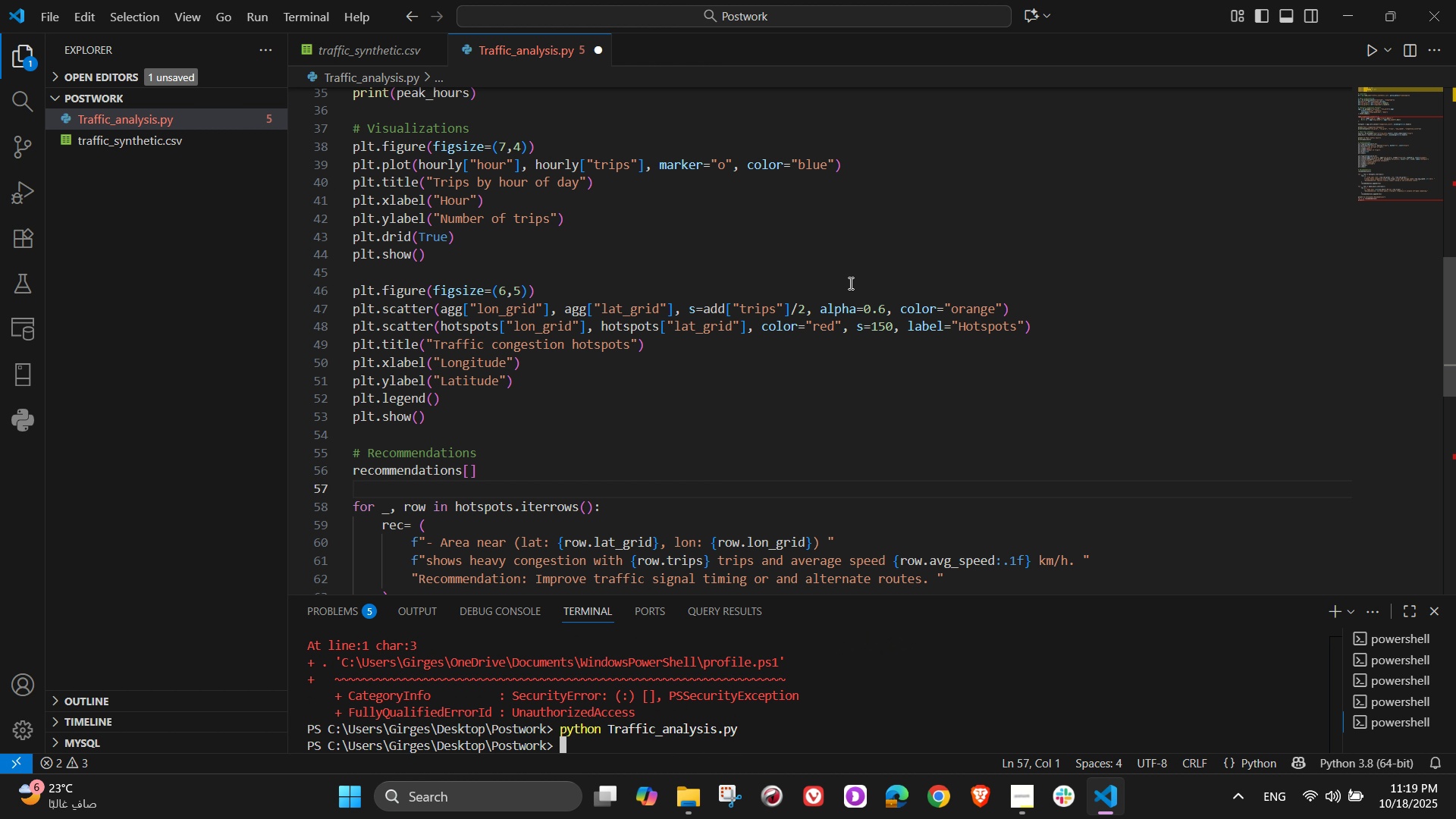 
left_click([726, 471])
 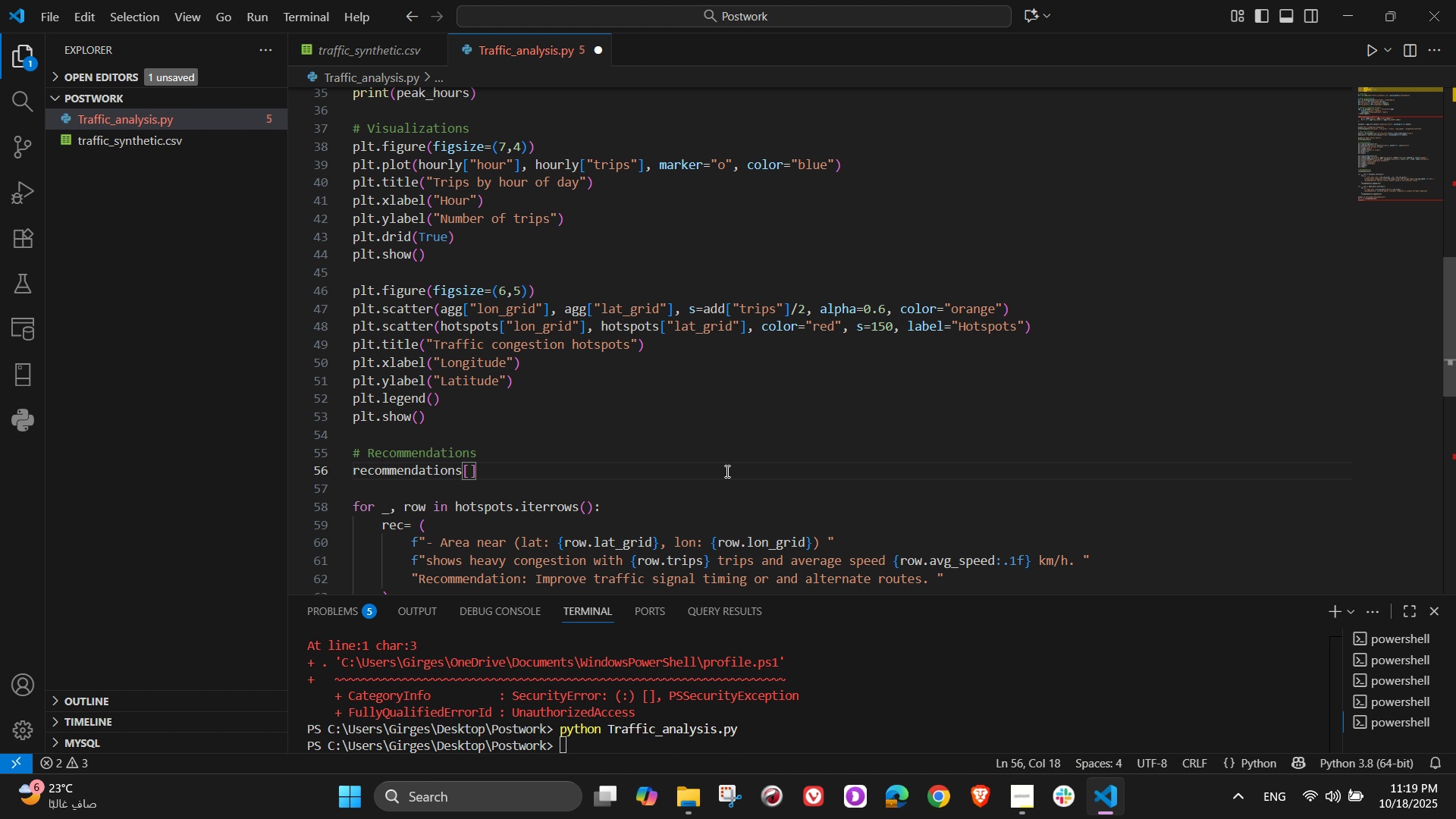 
key(Control+S)
 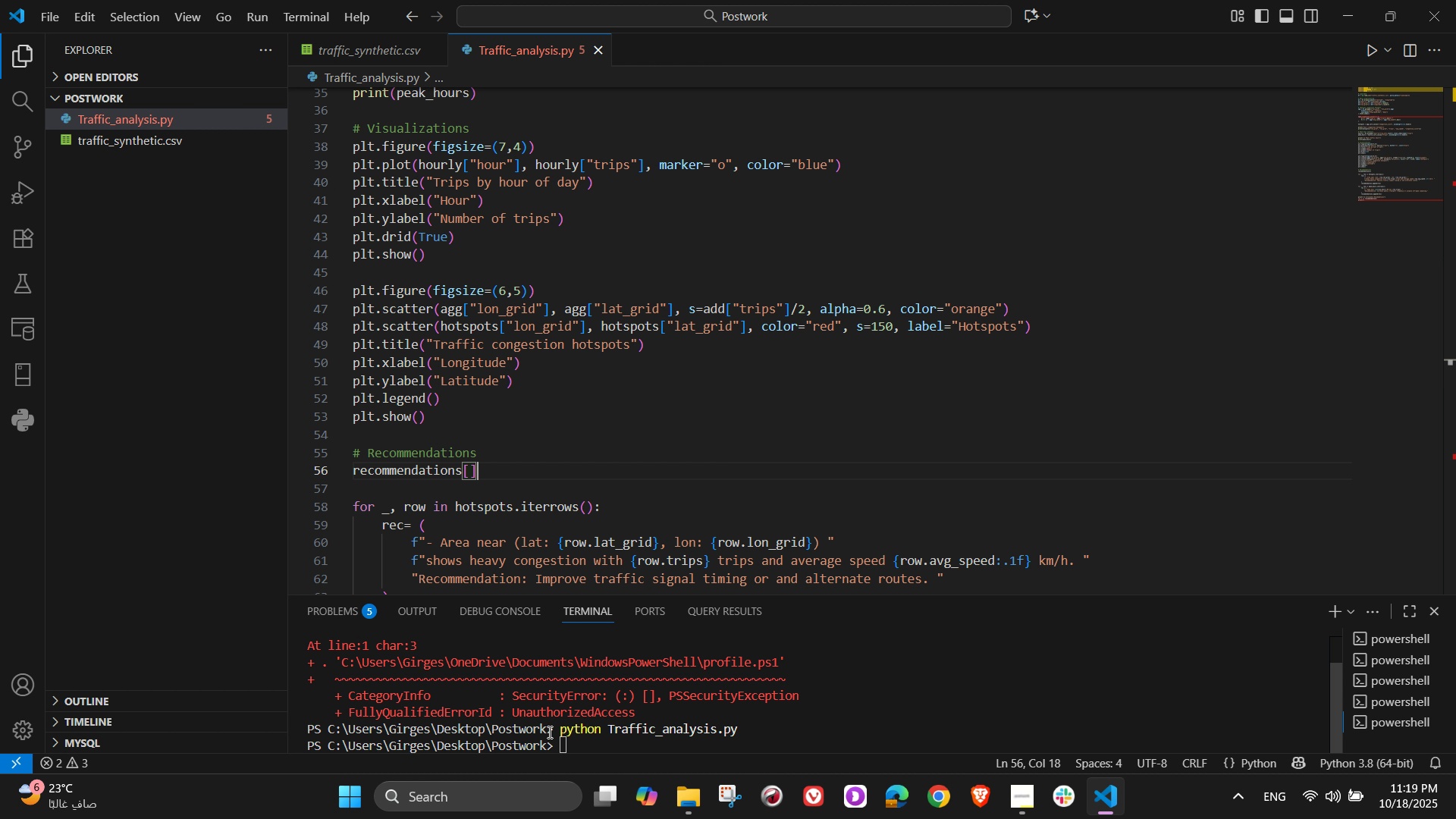 
left_click([570, 741])
 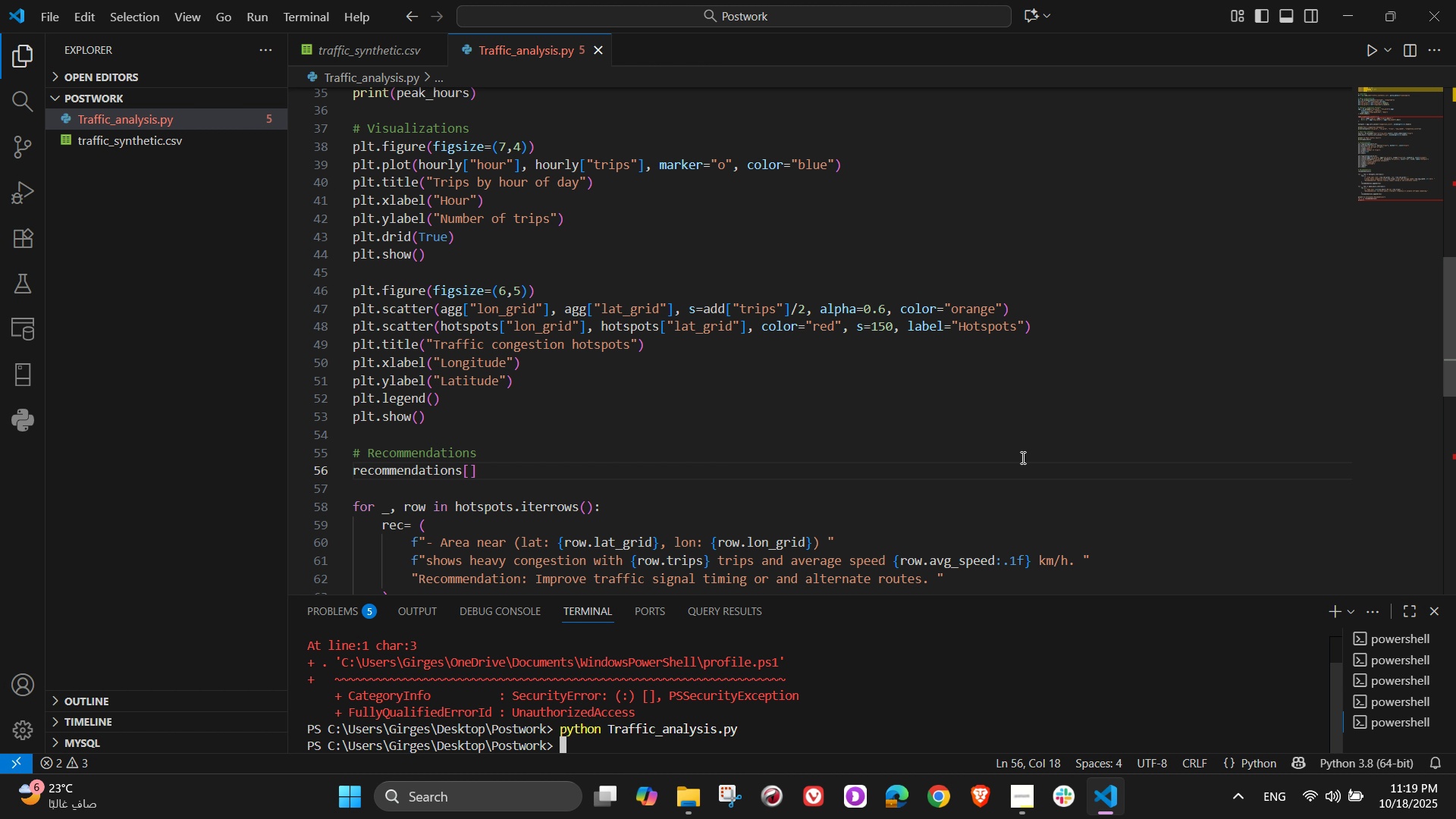 
key(ArrowUp)
 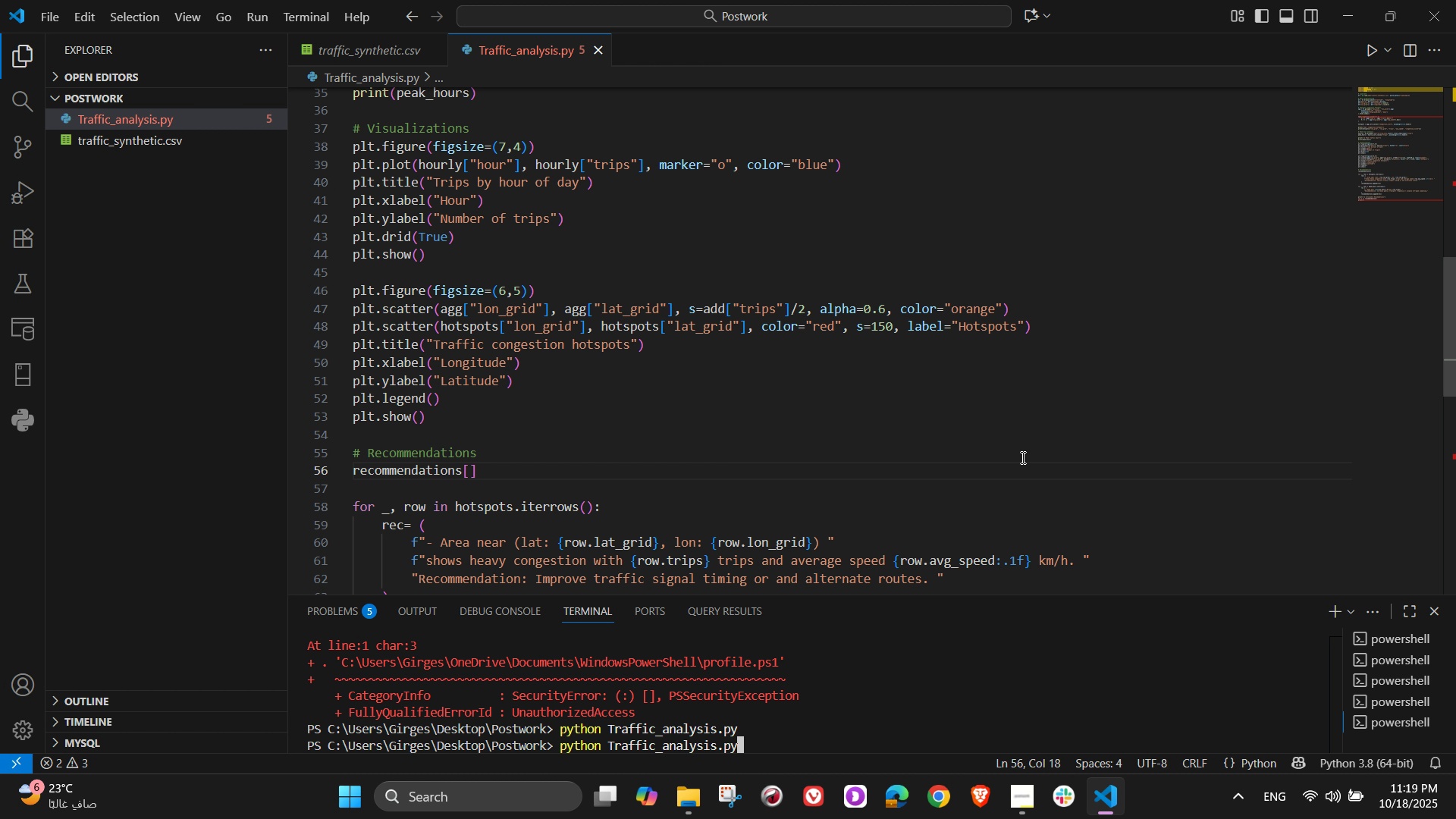 
key(NumpadEnter)
 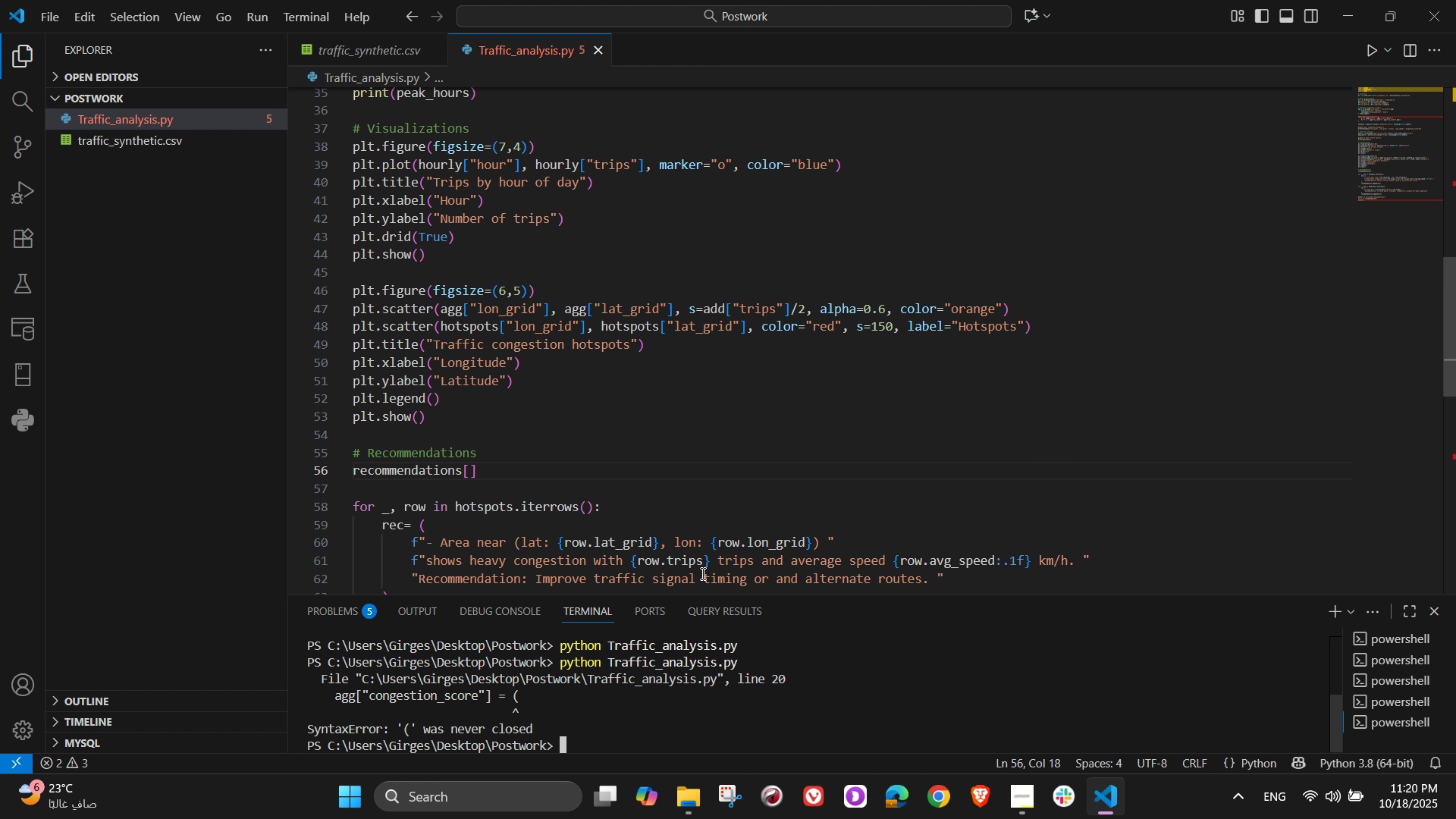 
wait(5.3)
 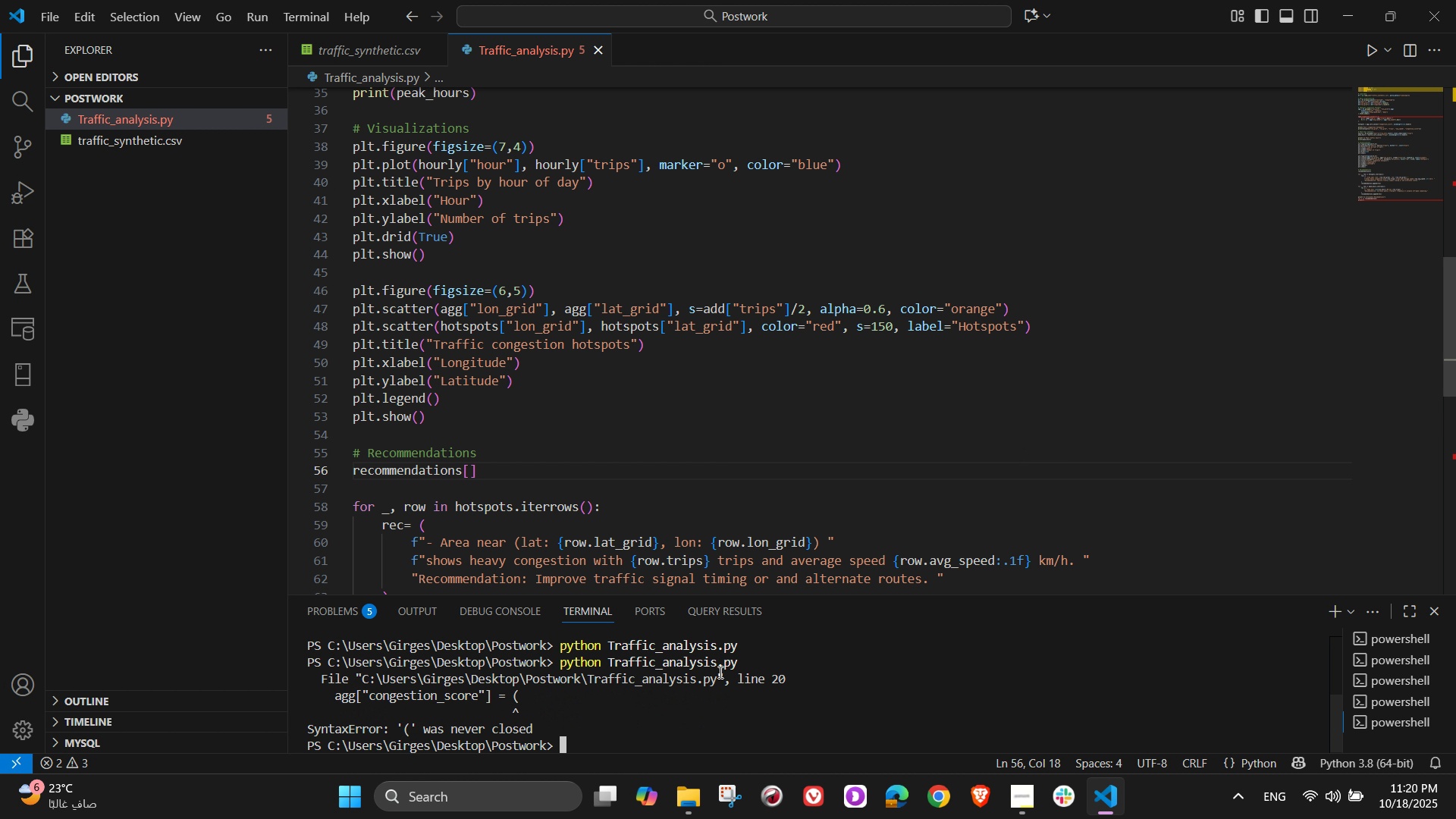 
scroll: coordinate [654, 431], scroll_direction: up, amount: 7.0
 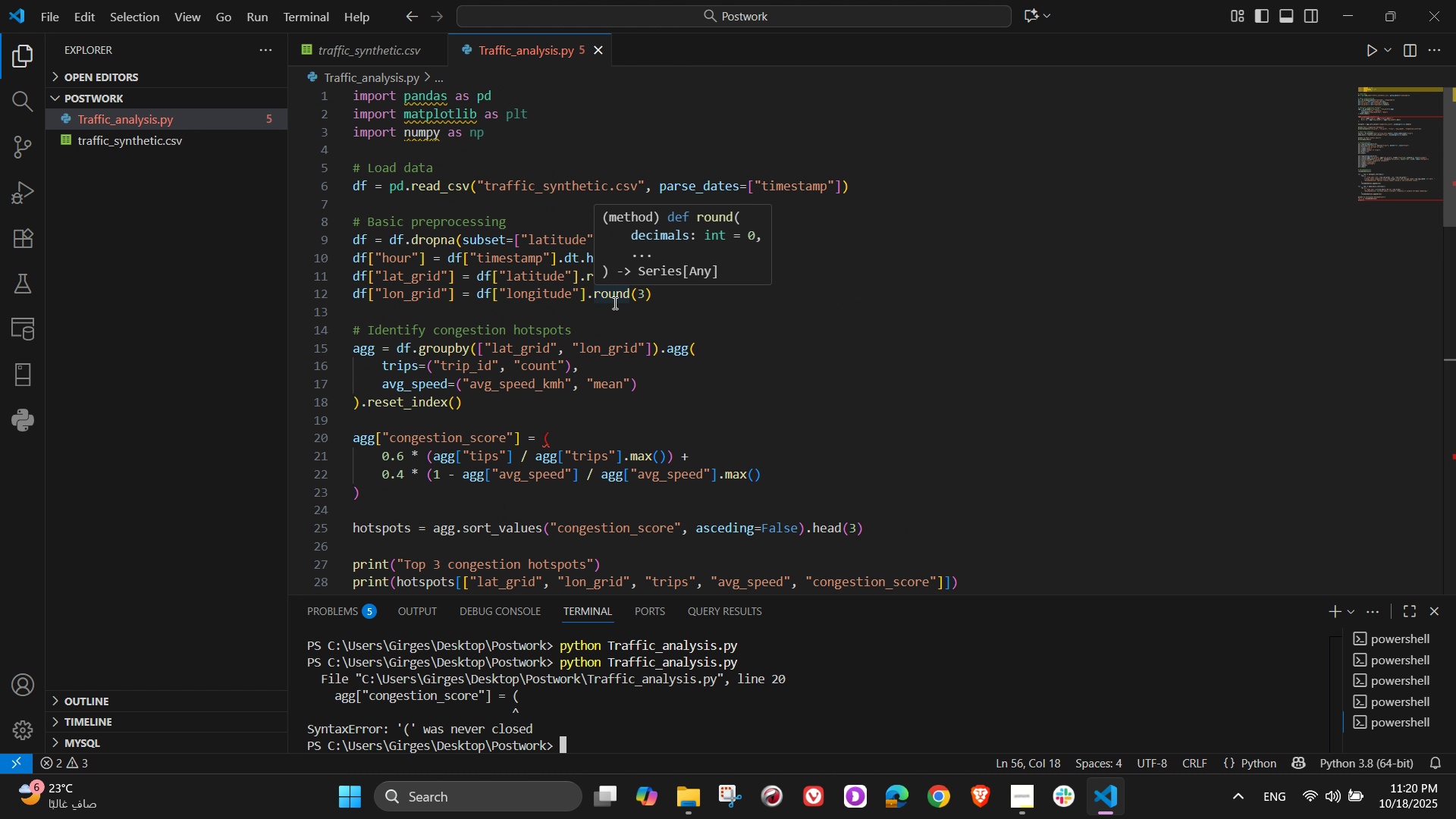 
wait(6.87)
 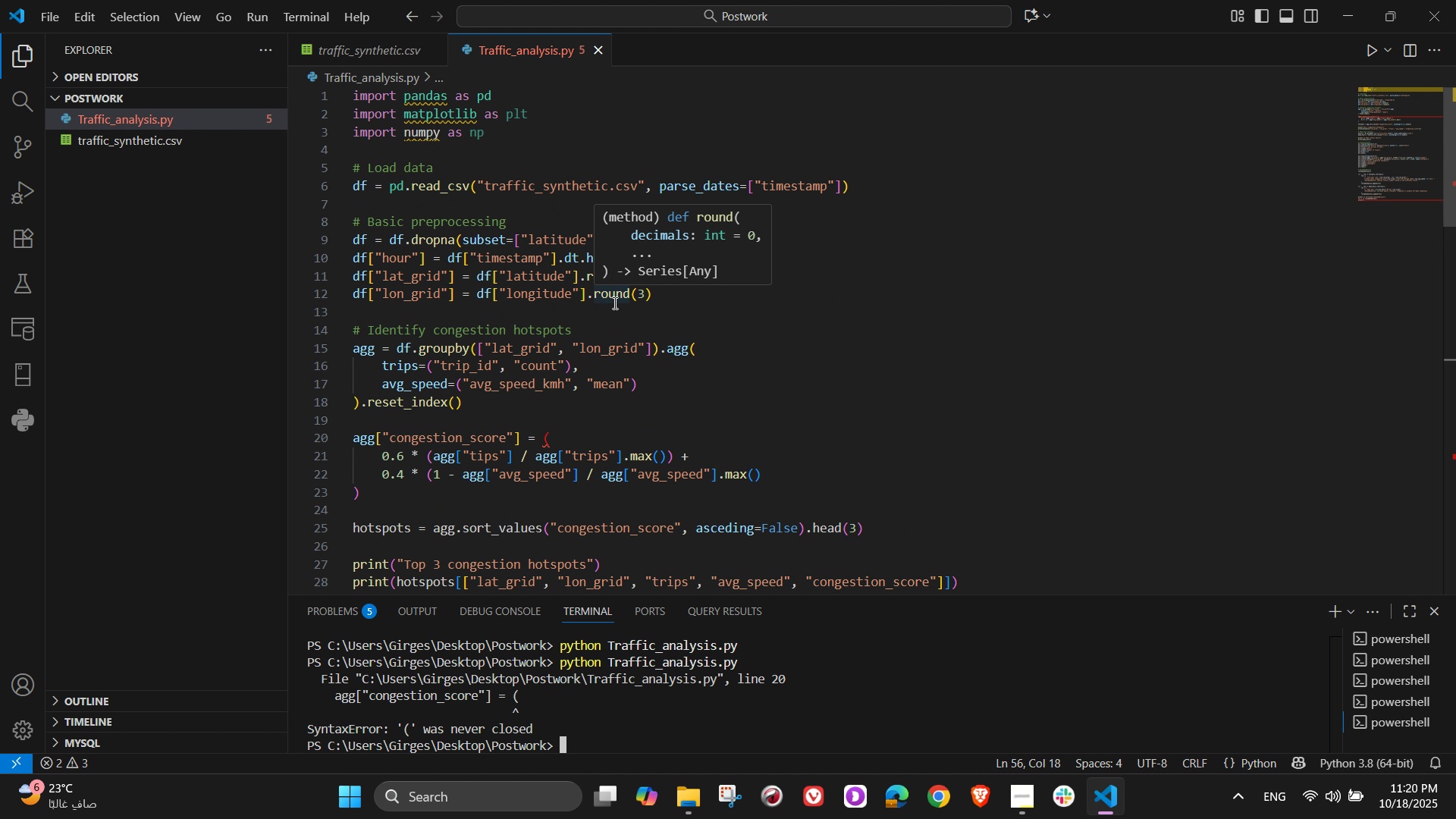 
left_click([551, 431])
 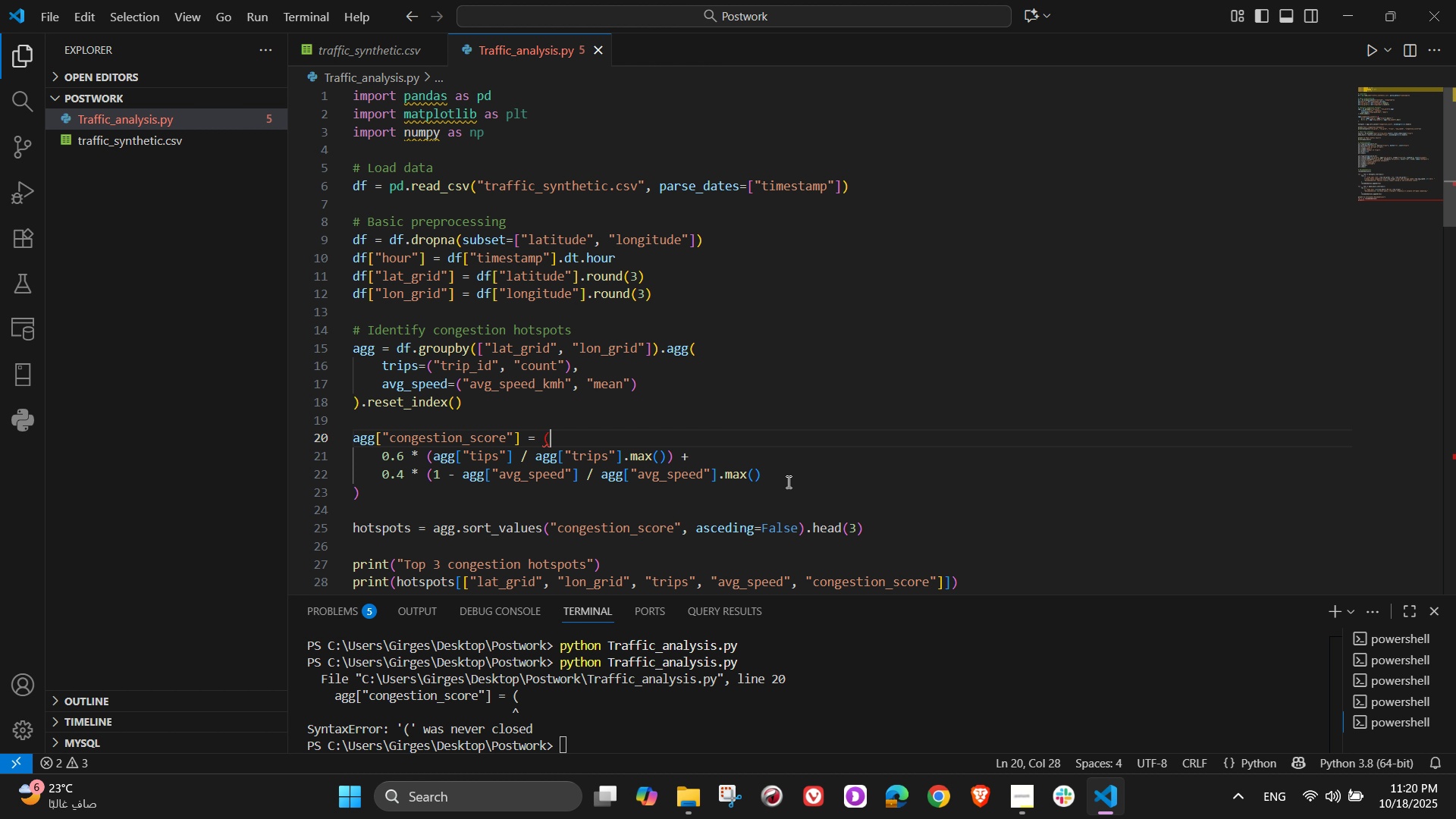 
wait(5.39)
 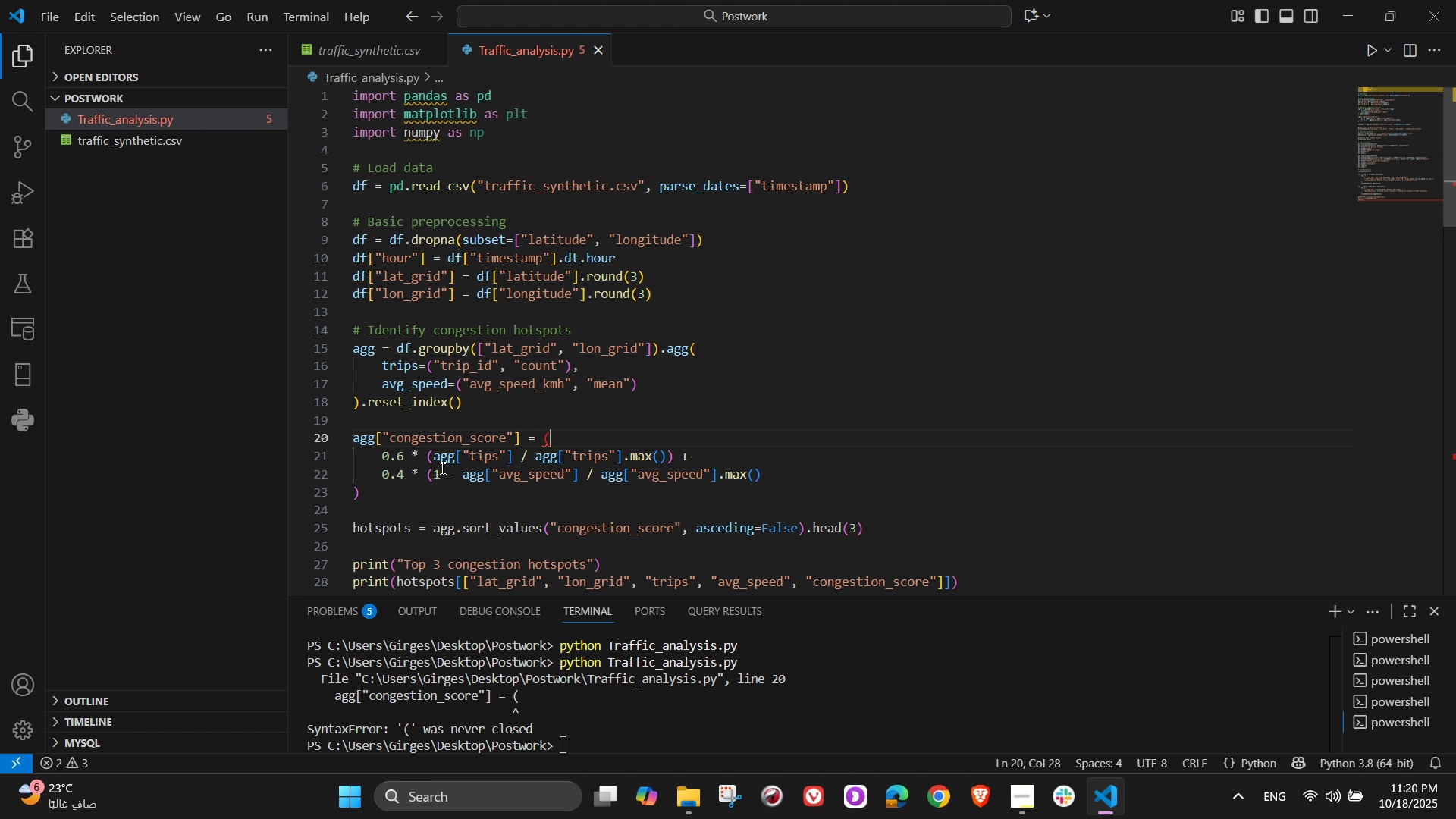 
key(Shift+0)
 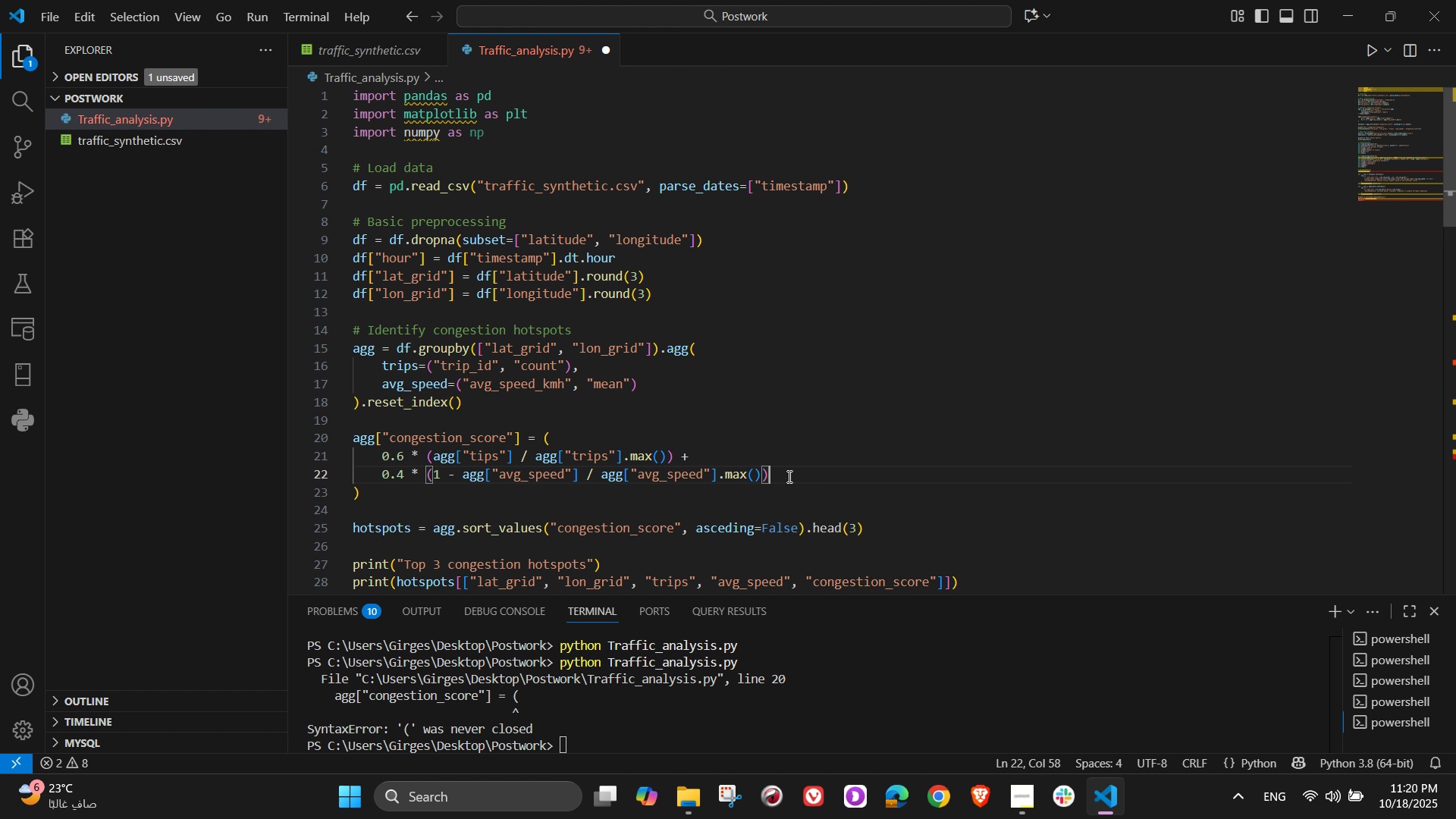 
scroll: coordinate [777, 420], scroll_direction: down, amount: 12.0
 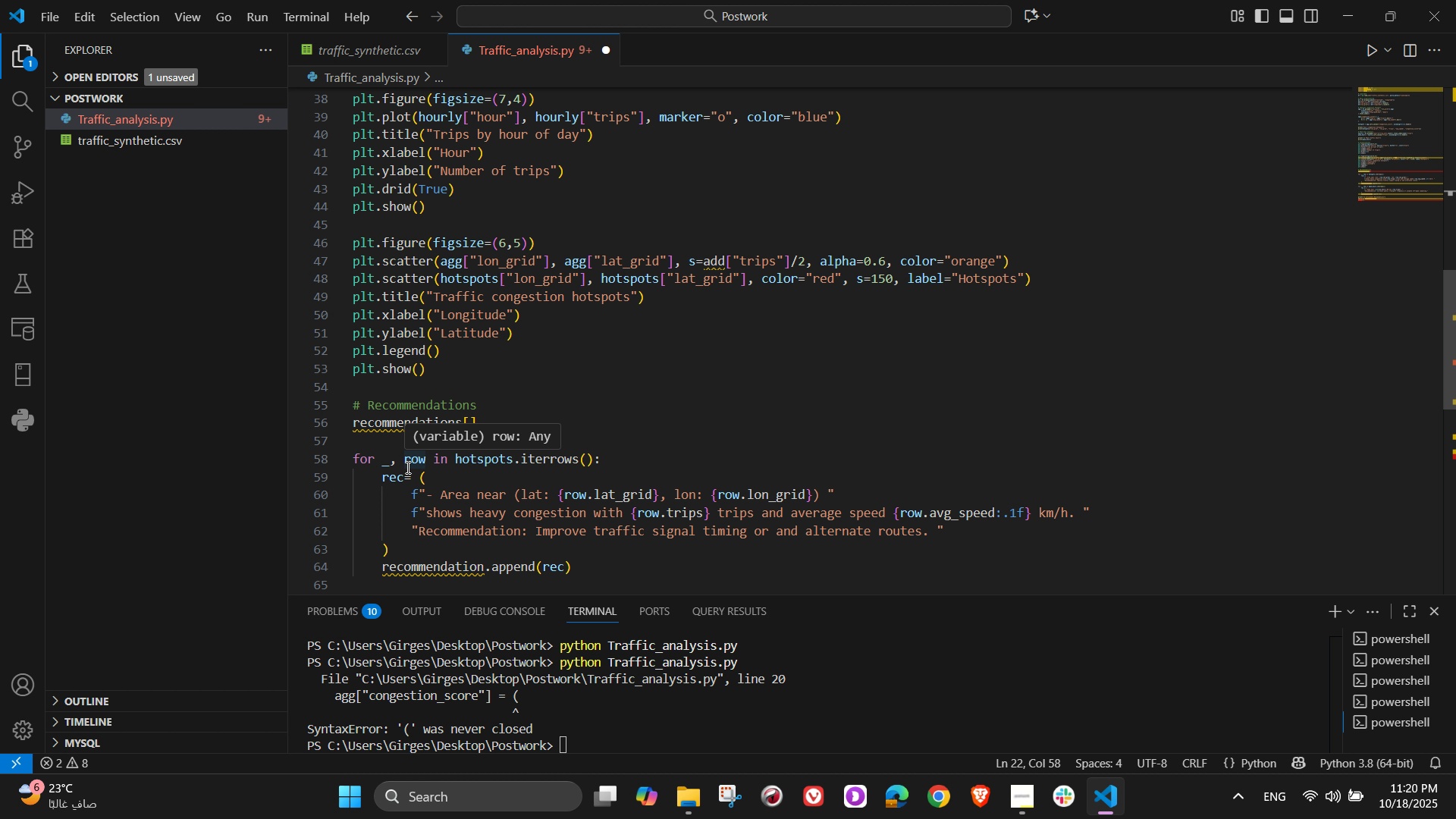 
left_click([630, 425])
 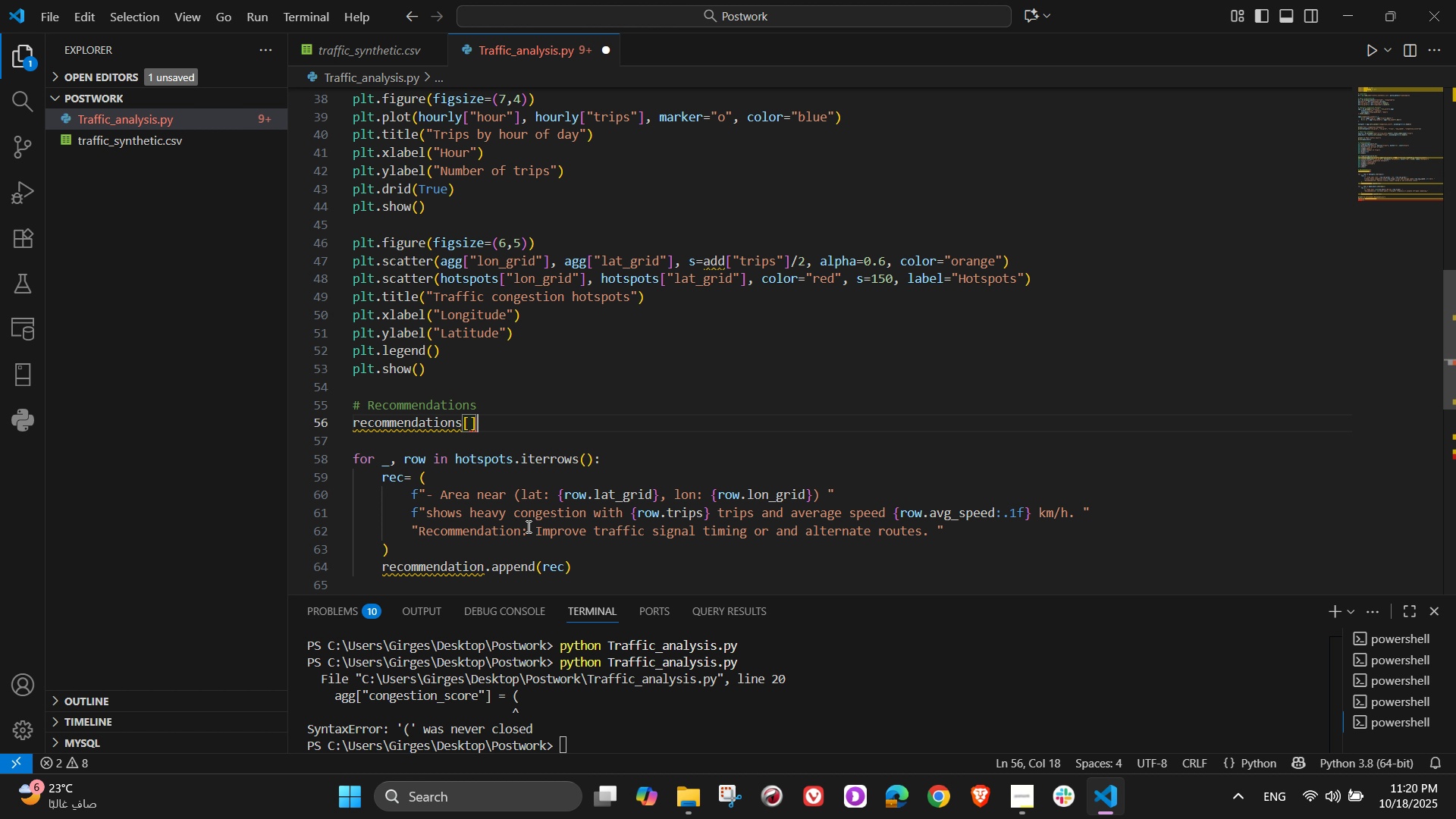 
left_click([484, 570])
 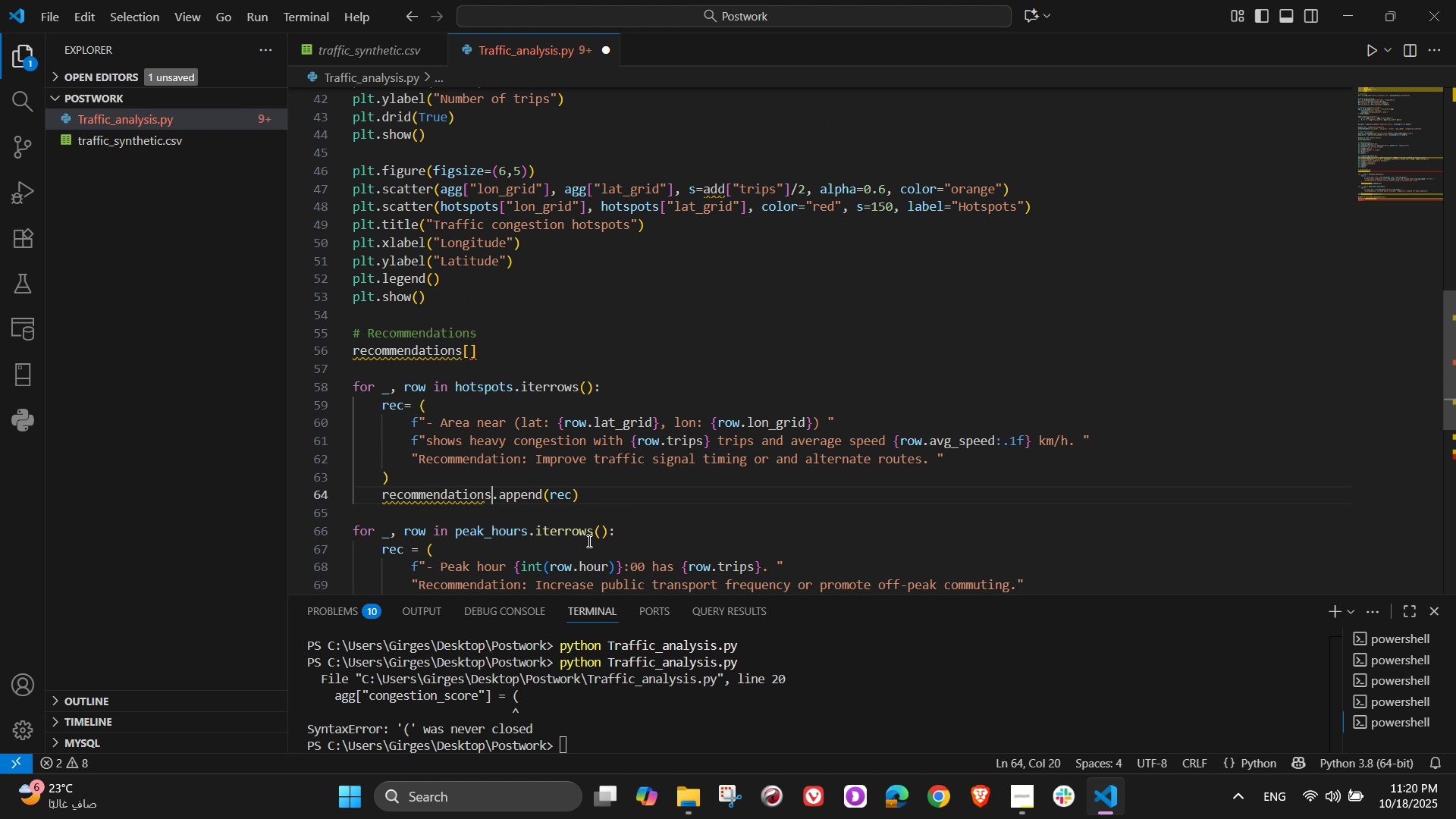 
key(S)
 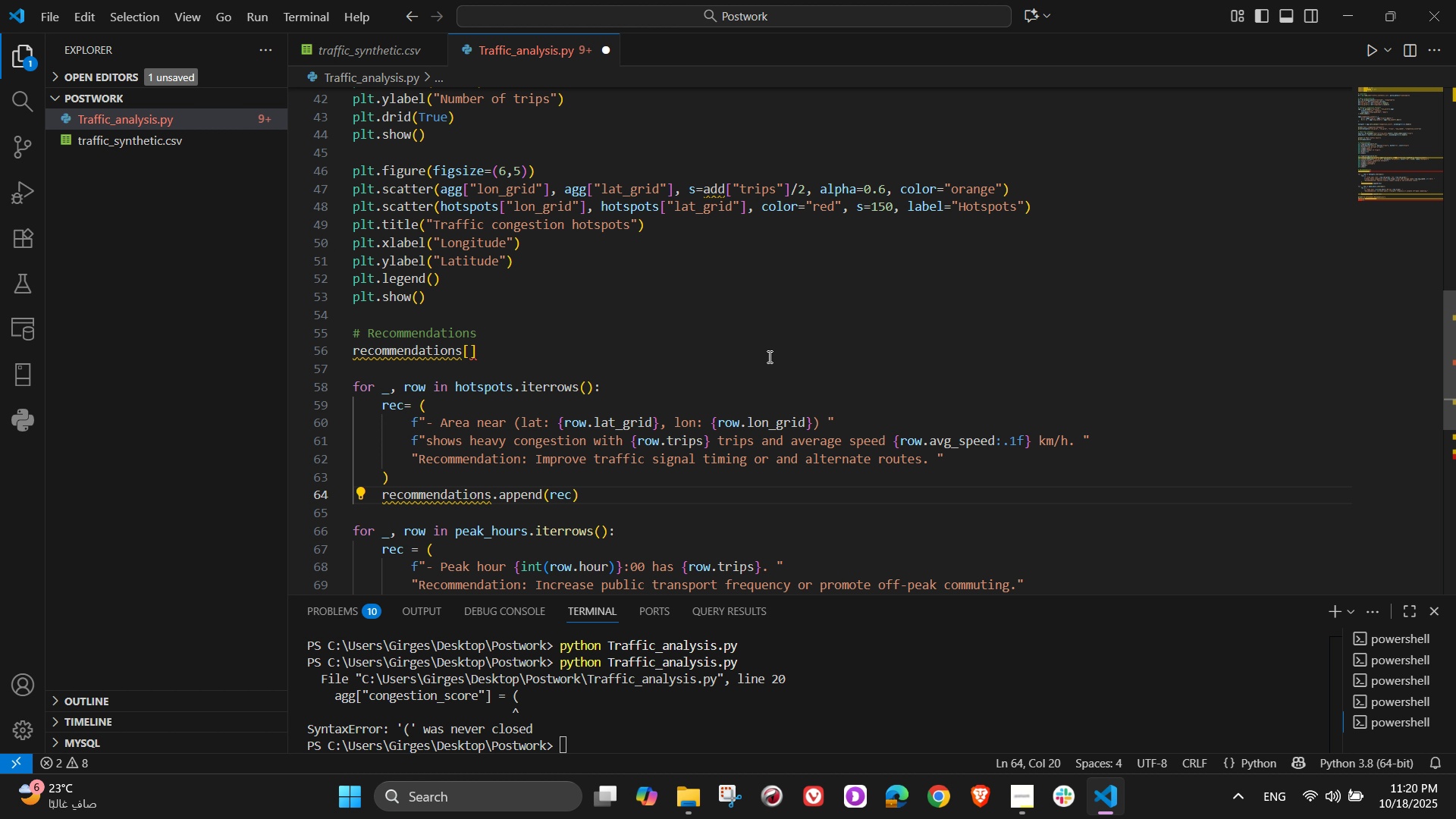 
wait(8.76)
 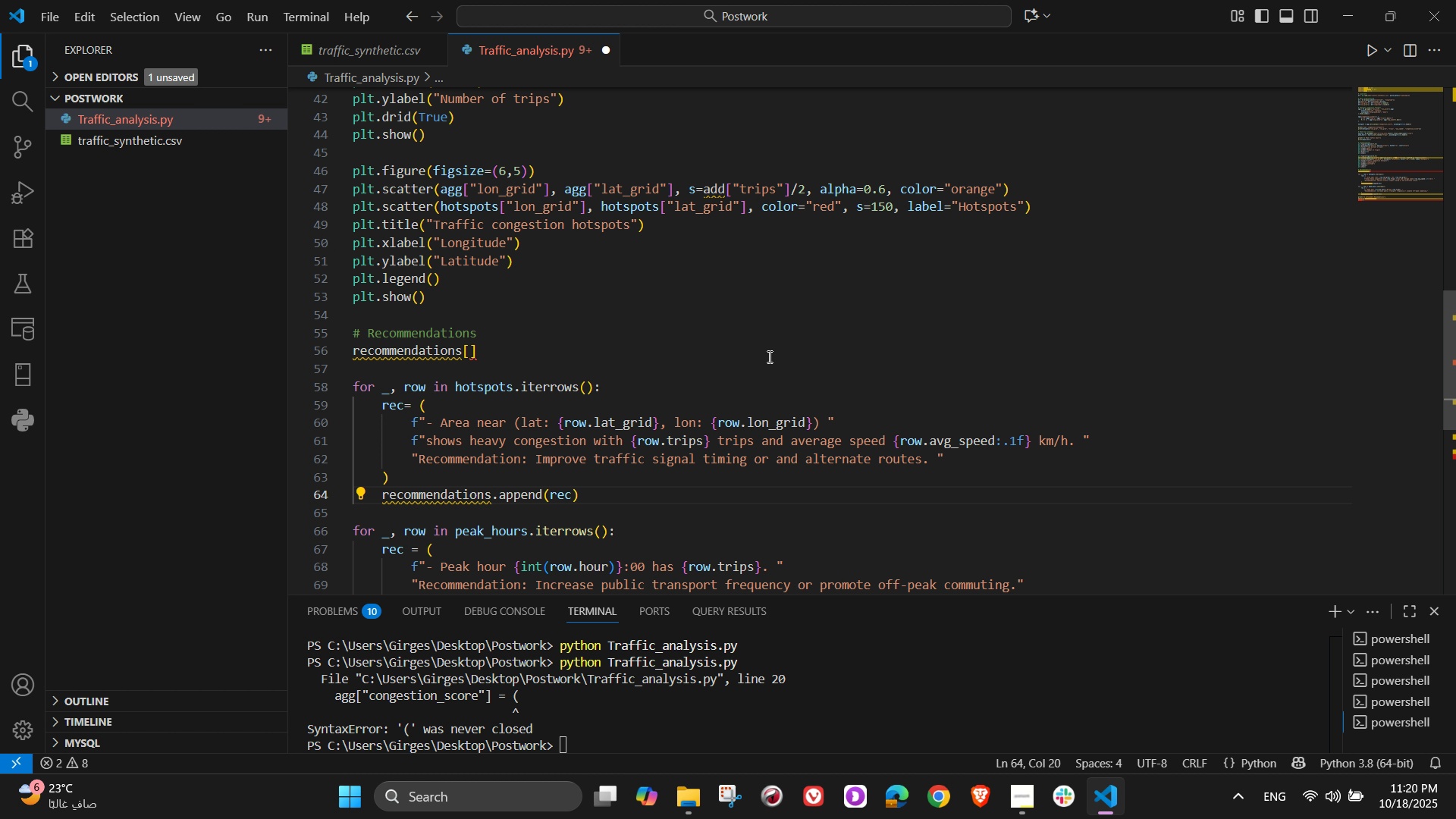 
scroll: coordinate [690, 377], scroll_direction: down, amount: 4.0
 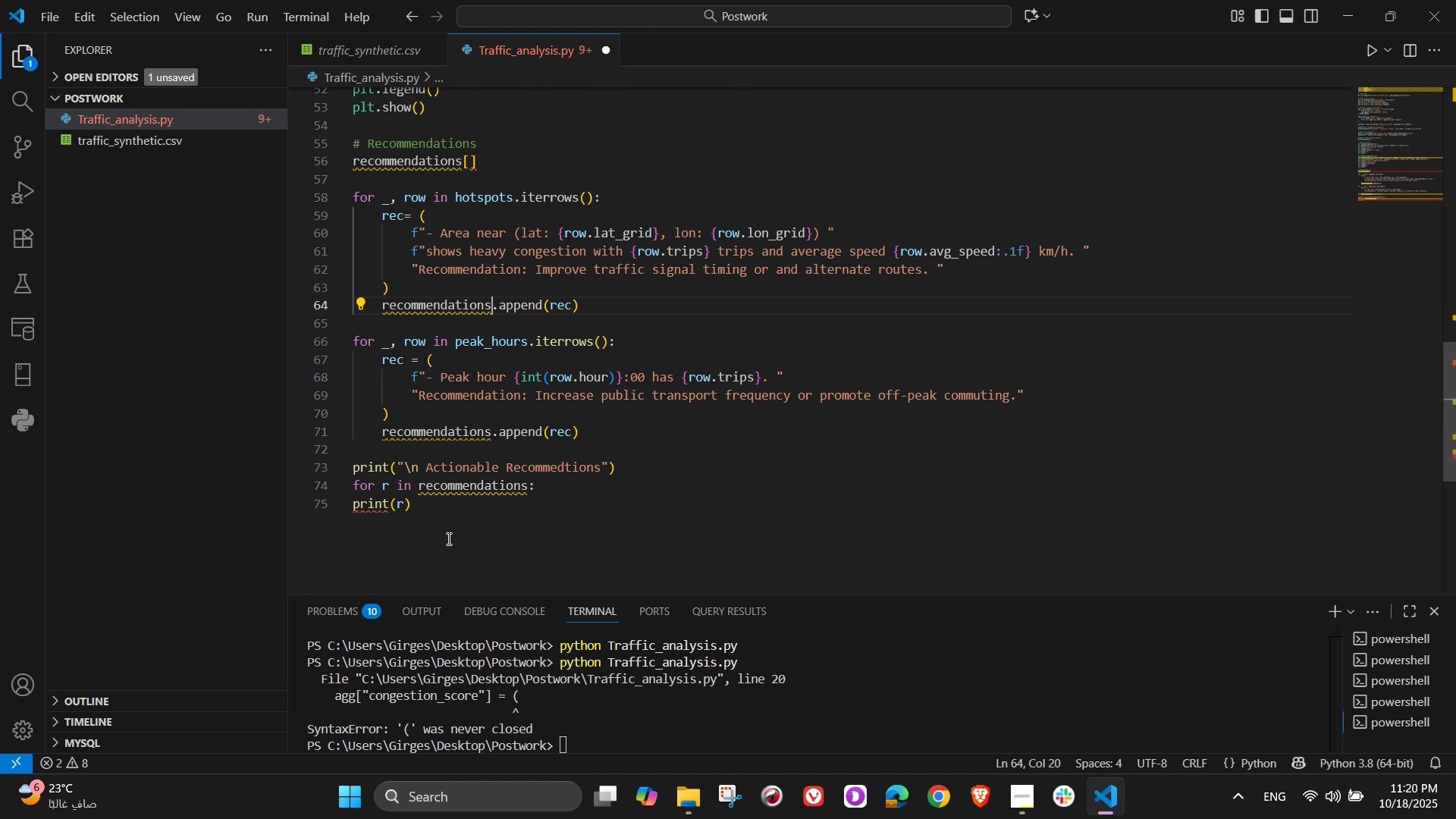 
left_click([534, 494])
 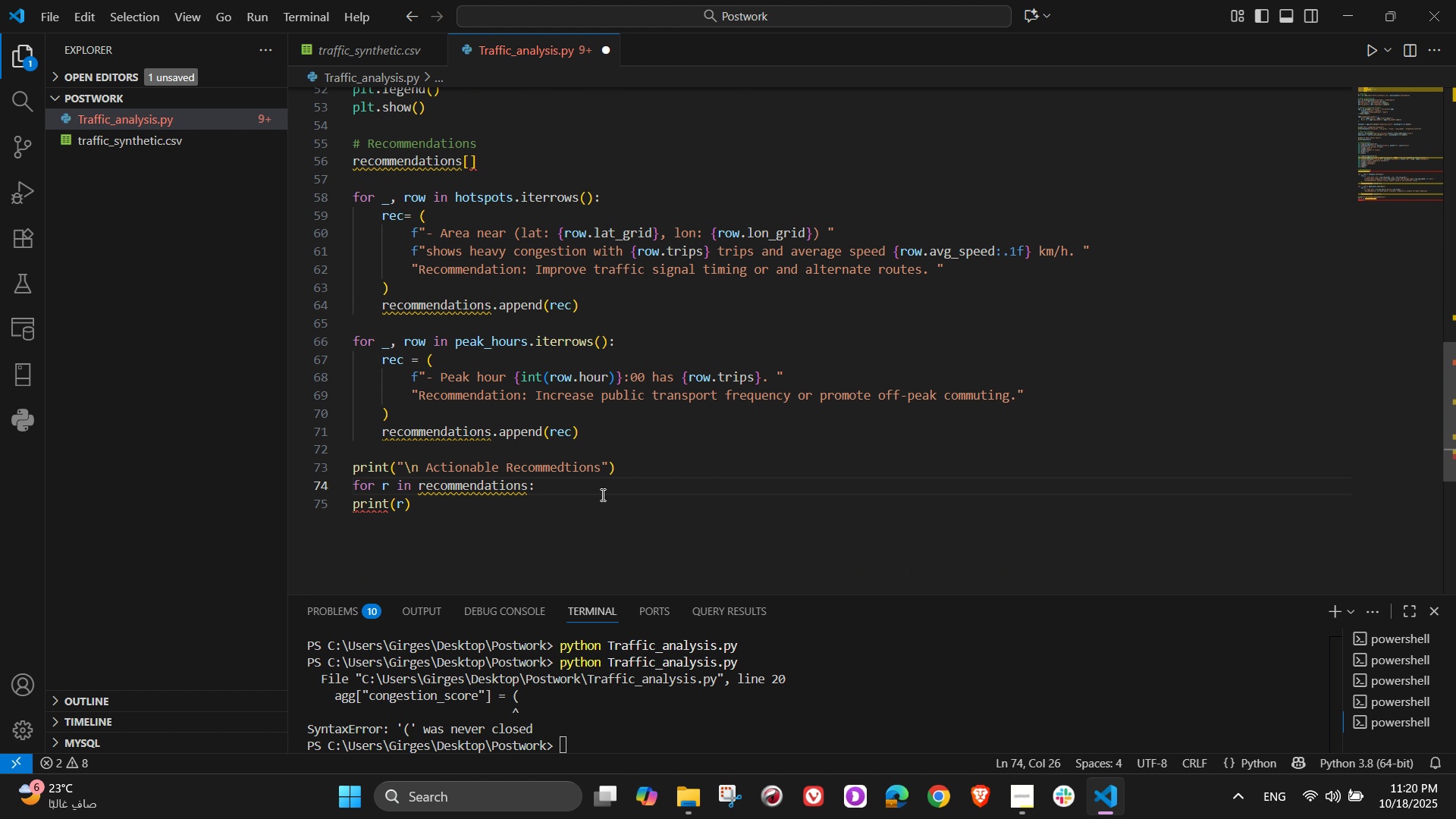 
left_click([601, 494])
 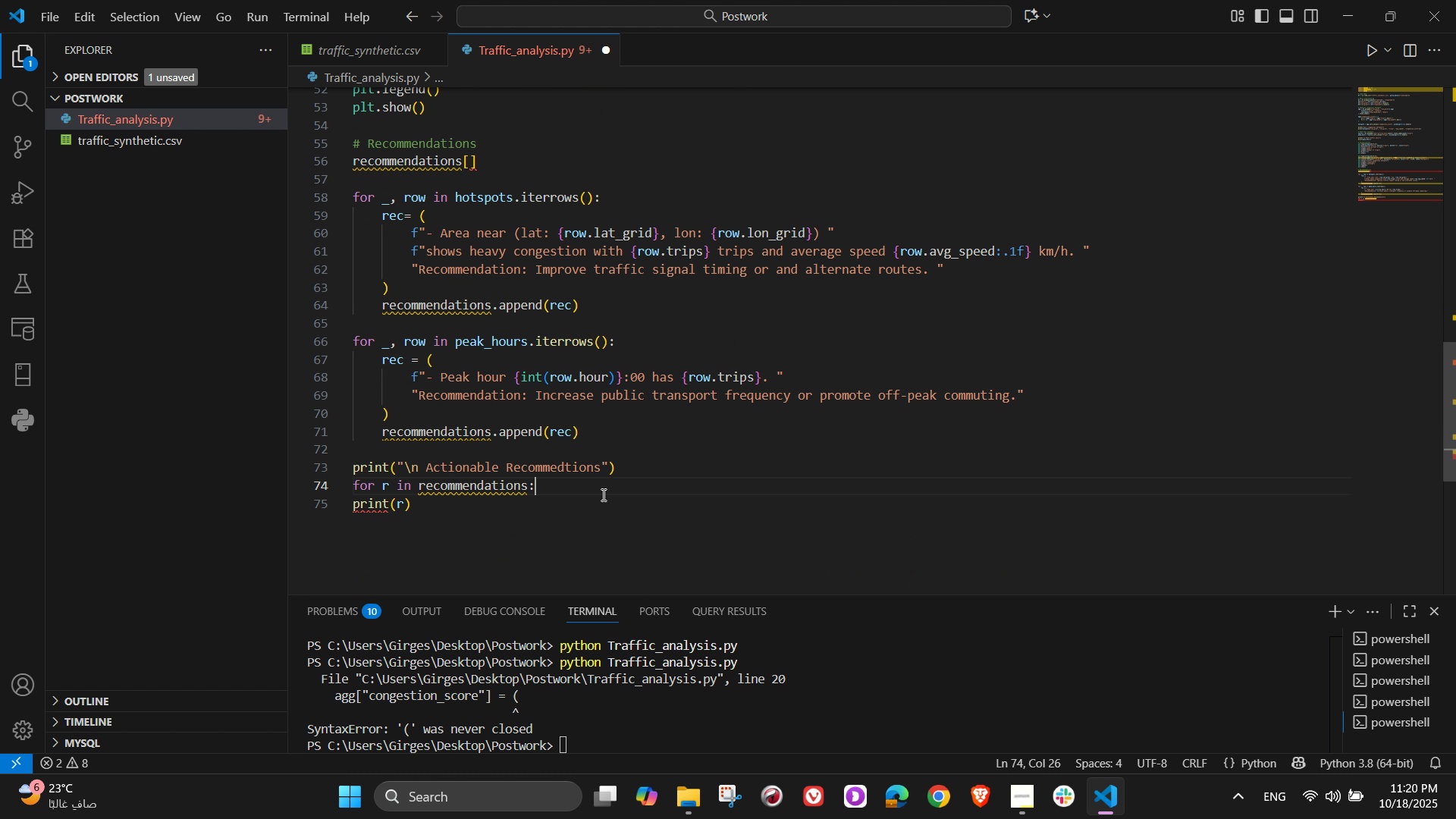 
scroll: coordinate [602, 494], scroll_direction: up, amount: 3.0
 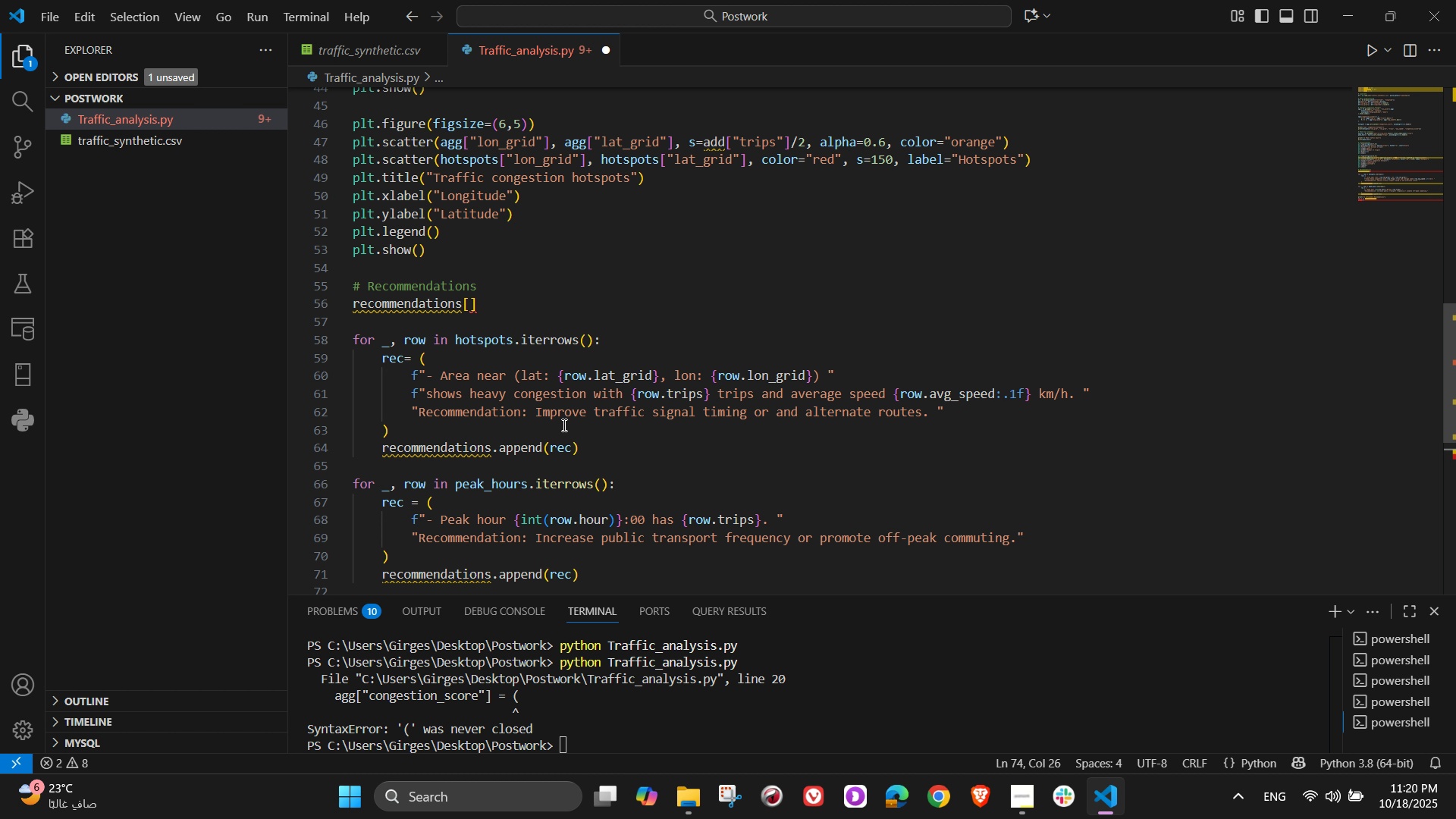 
wait(5.16)
 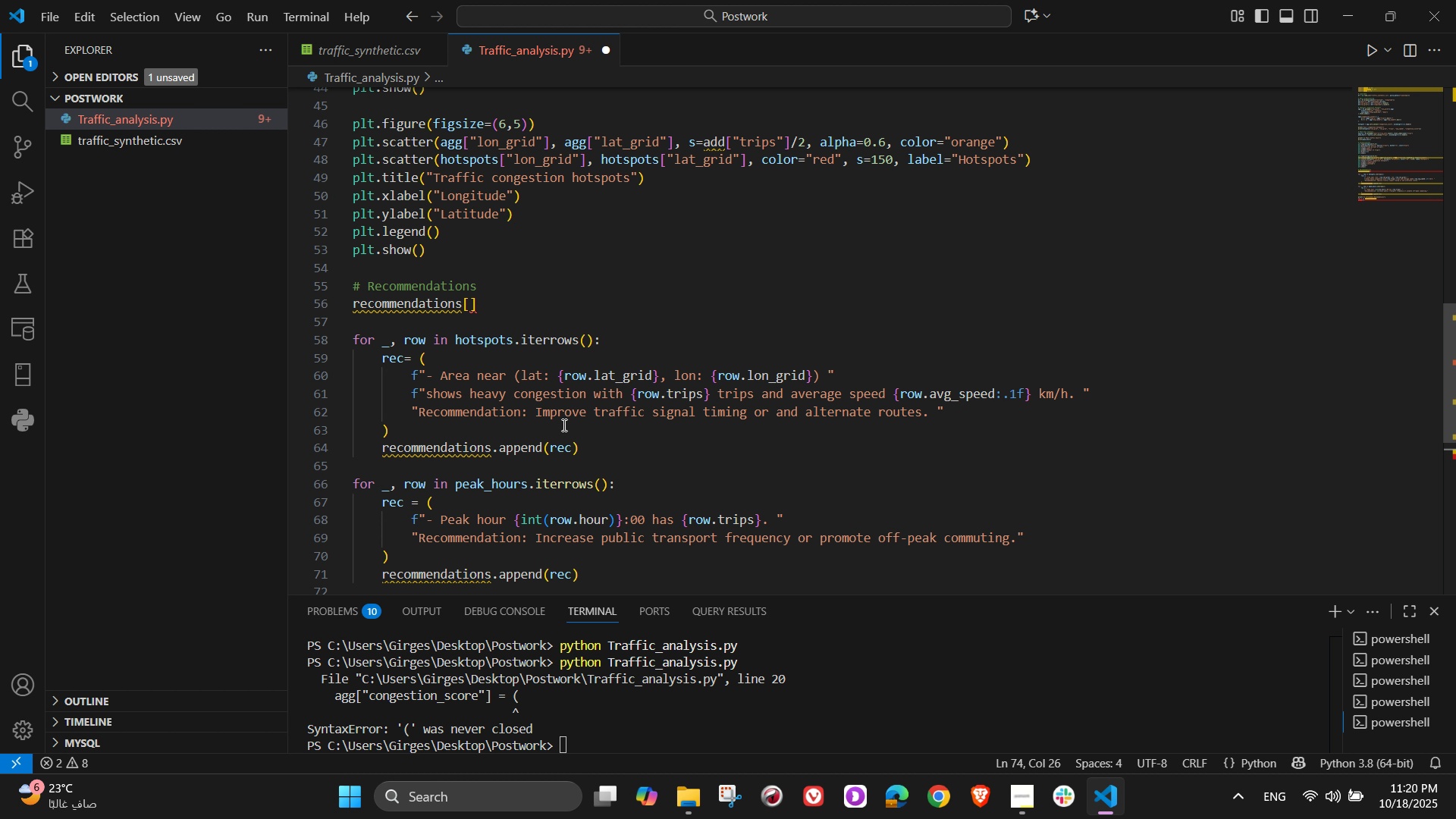 
scroll: coordinate [563, 425], scroll_direction: up, amount: 1.0
 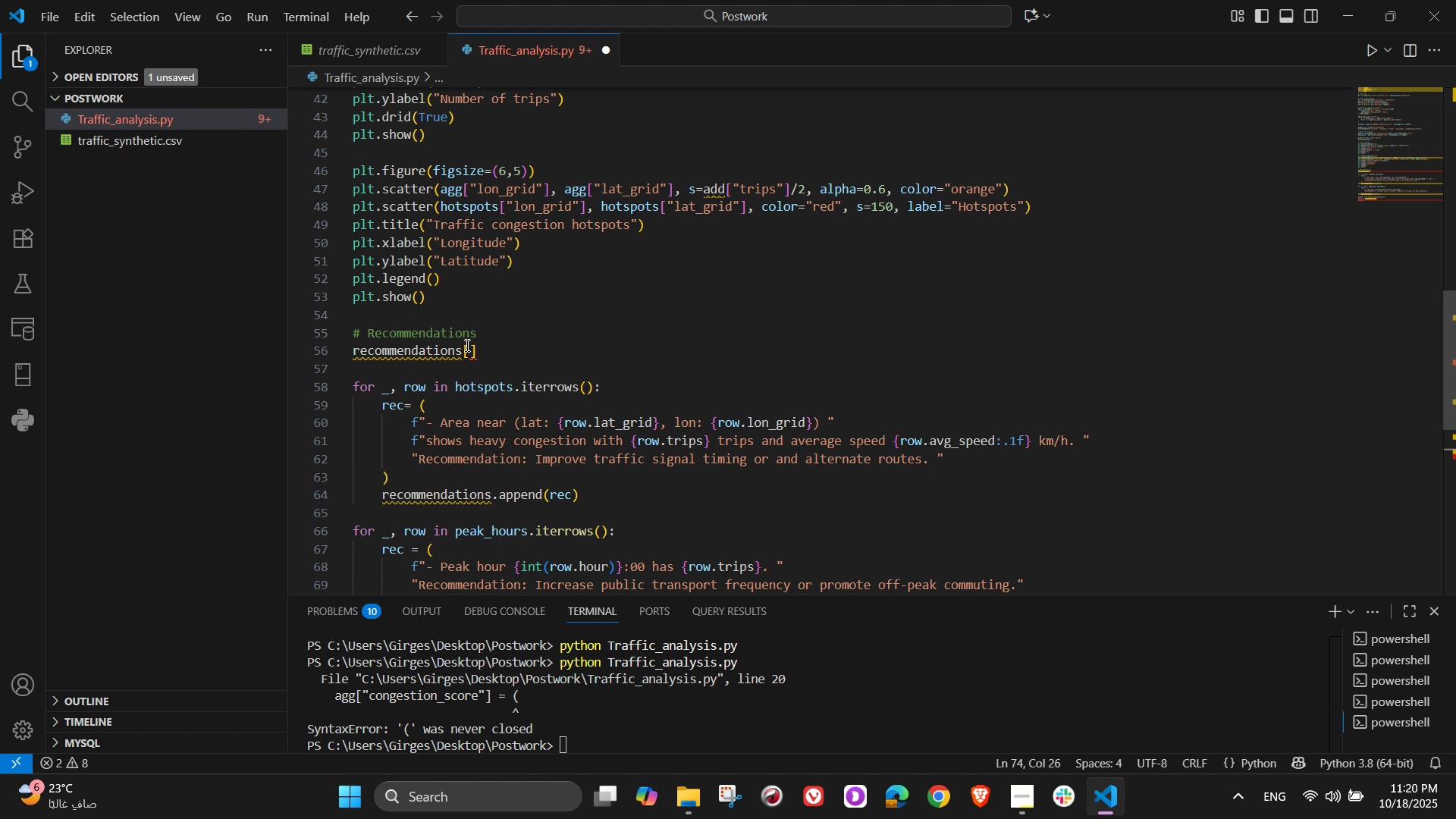 
left_click([466, 345])
 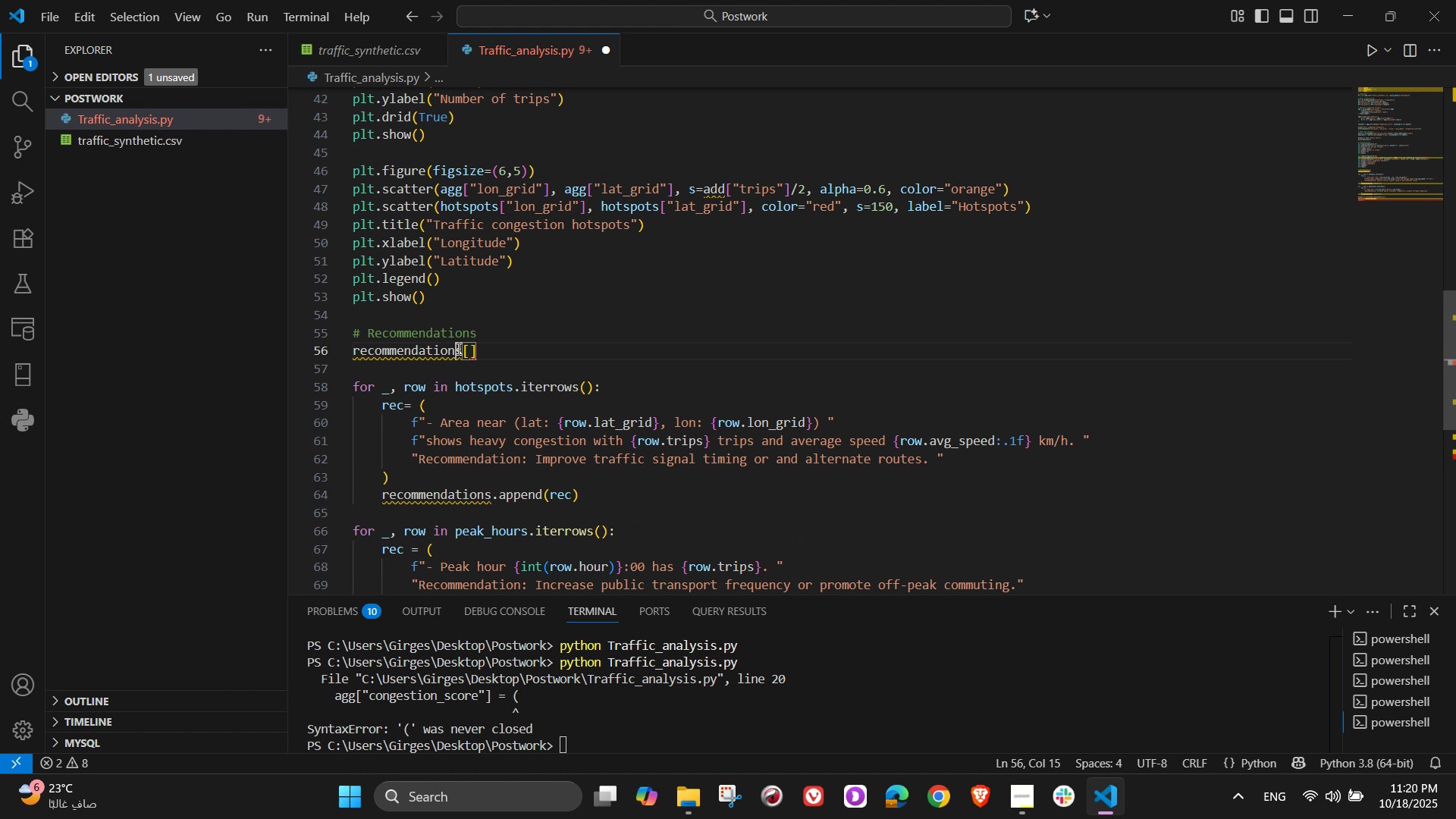 
left_click([457, 348])
 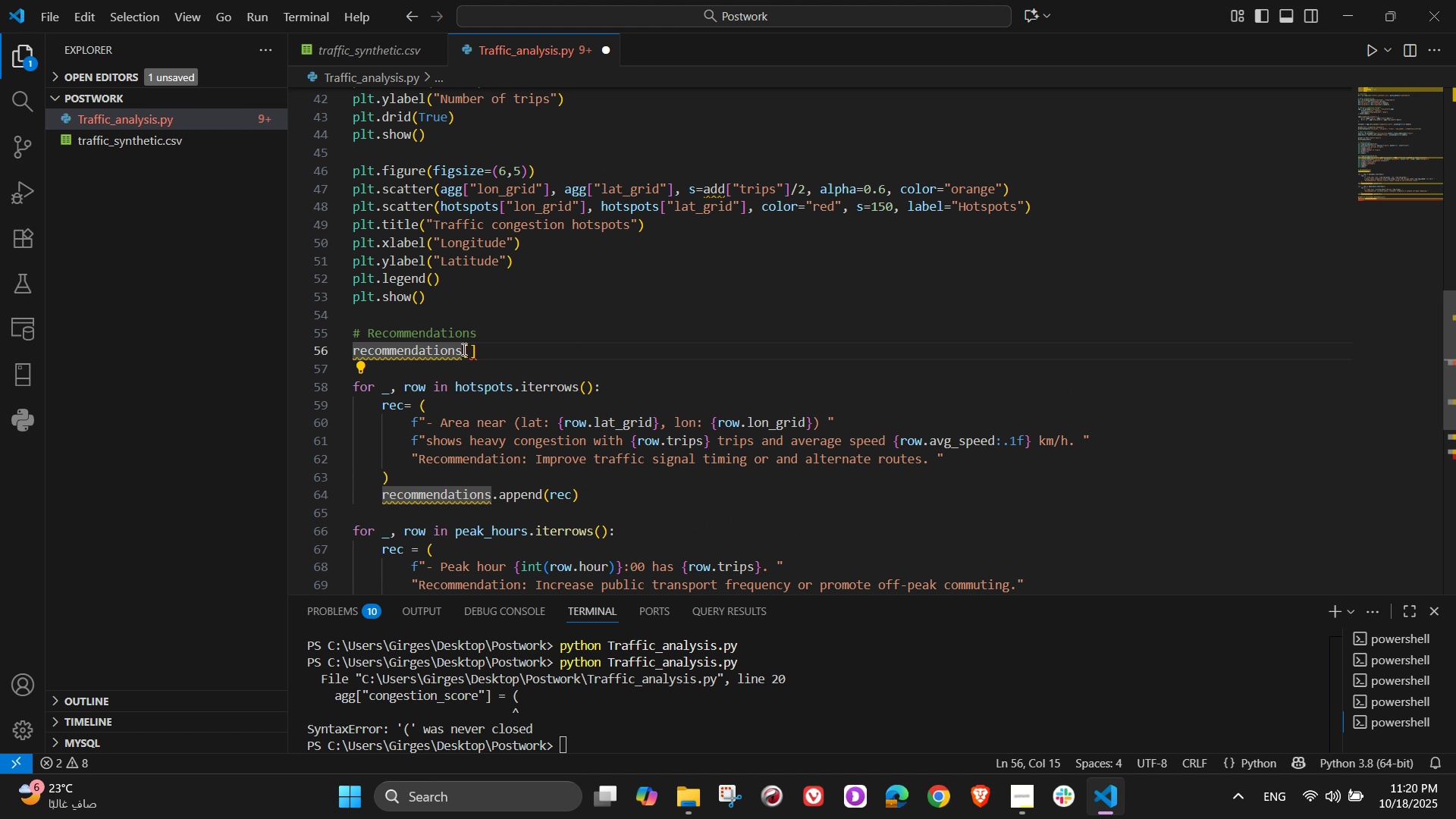 
left_click([463, 349])
 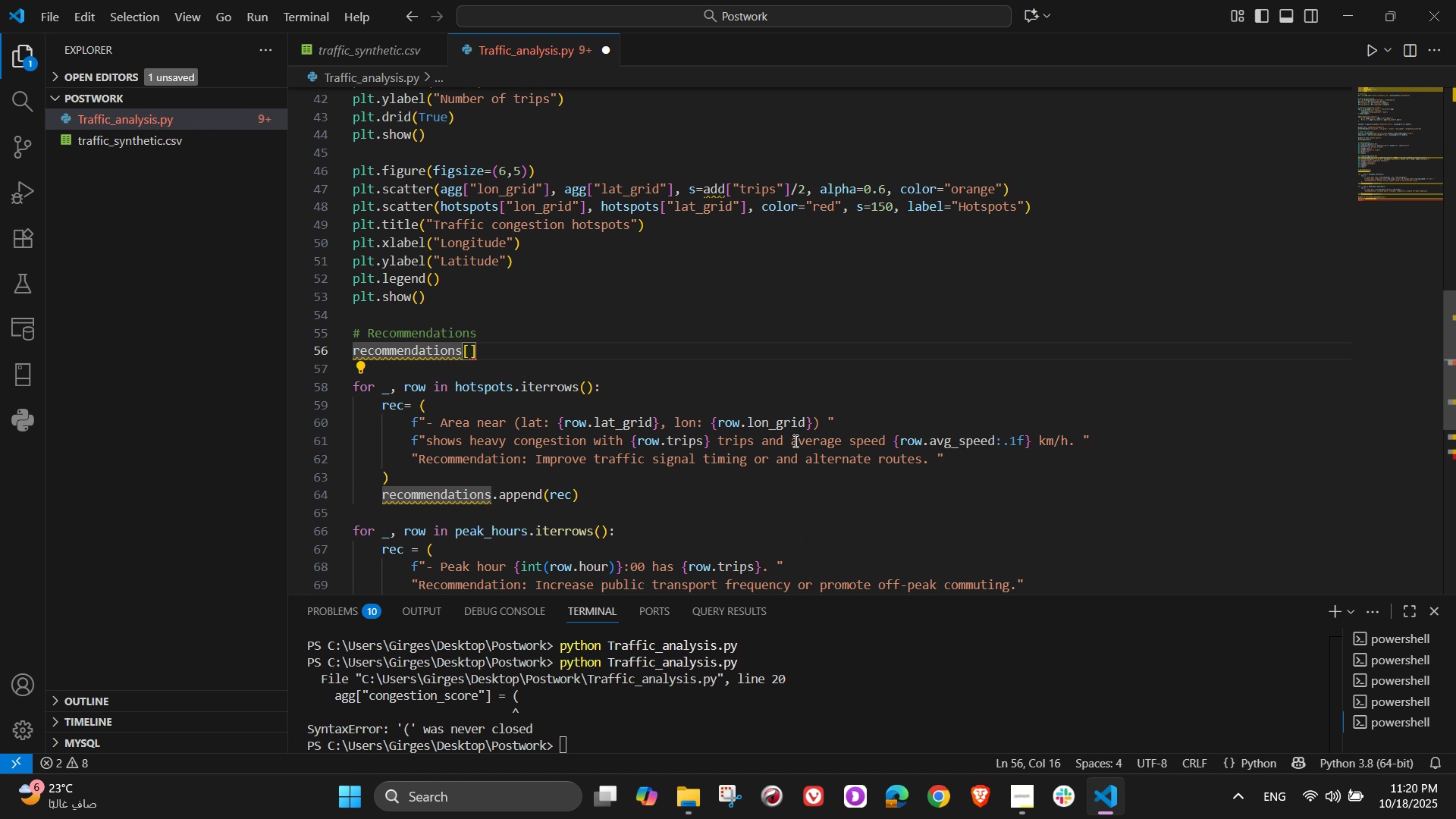 
key(Space)
 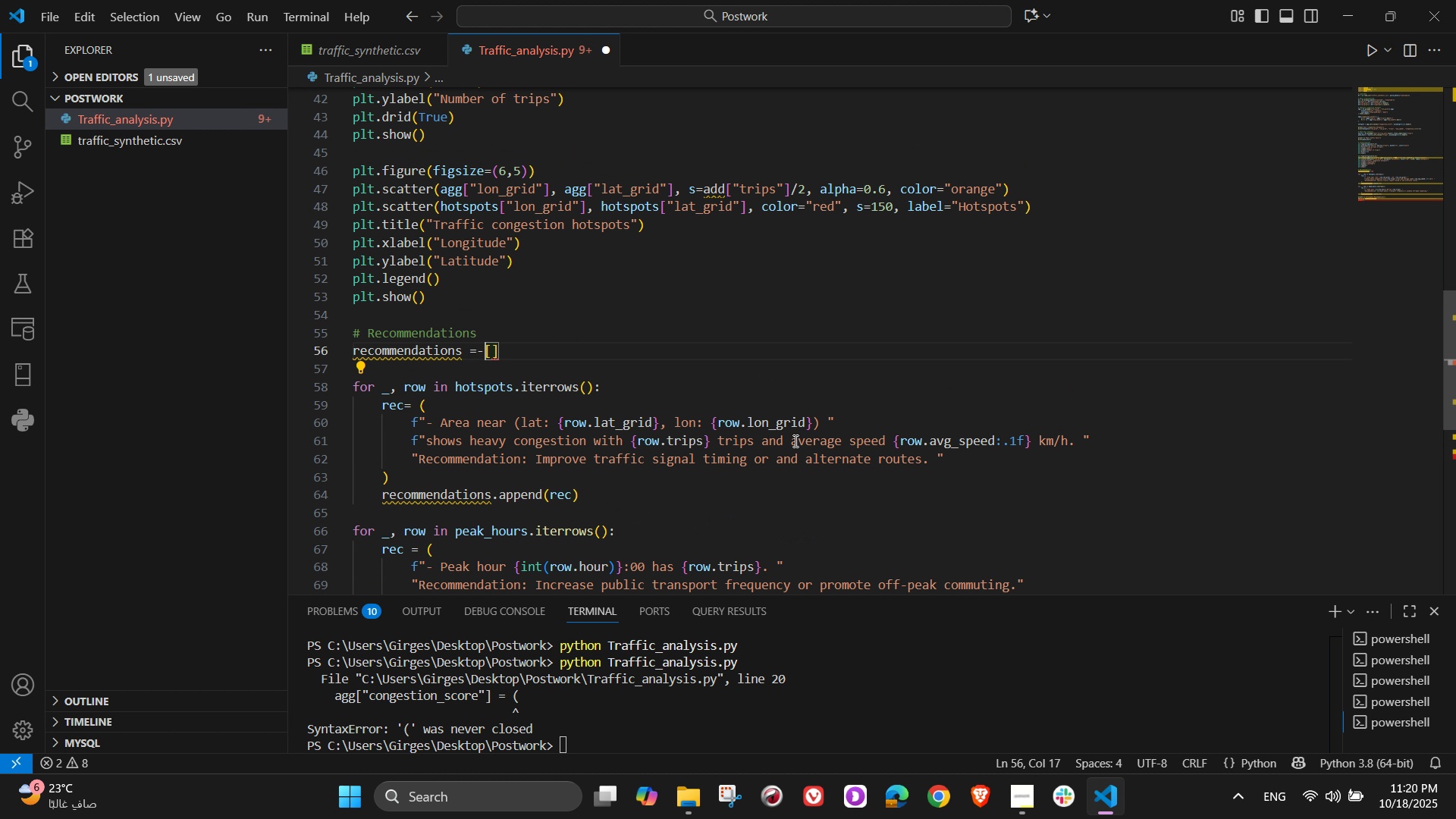 
key(Equal)
 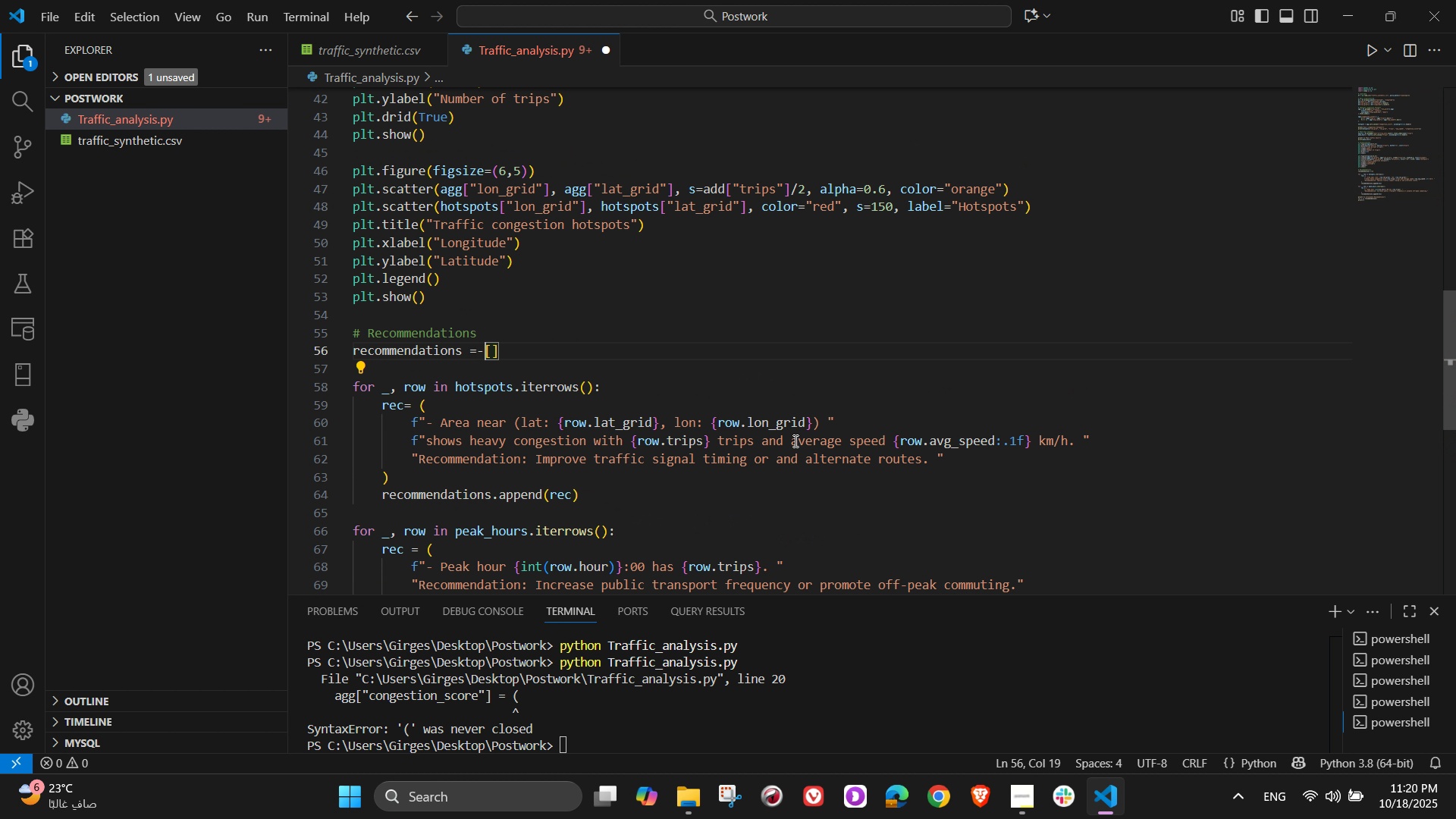 
key(Minus)
 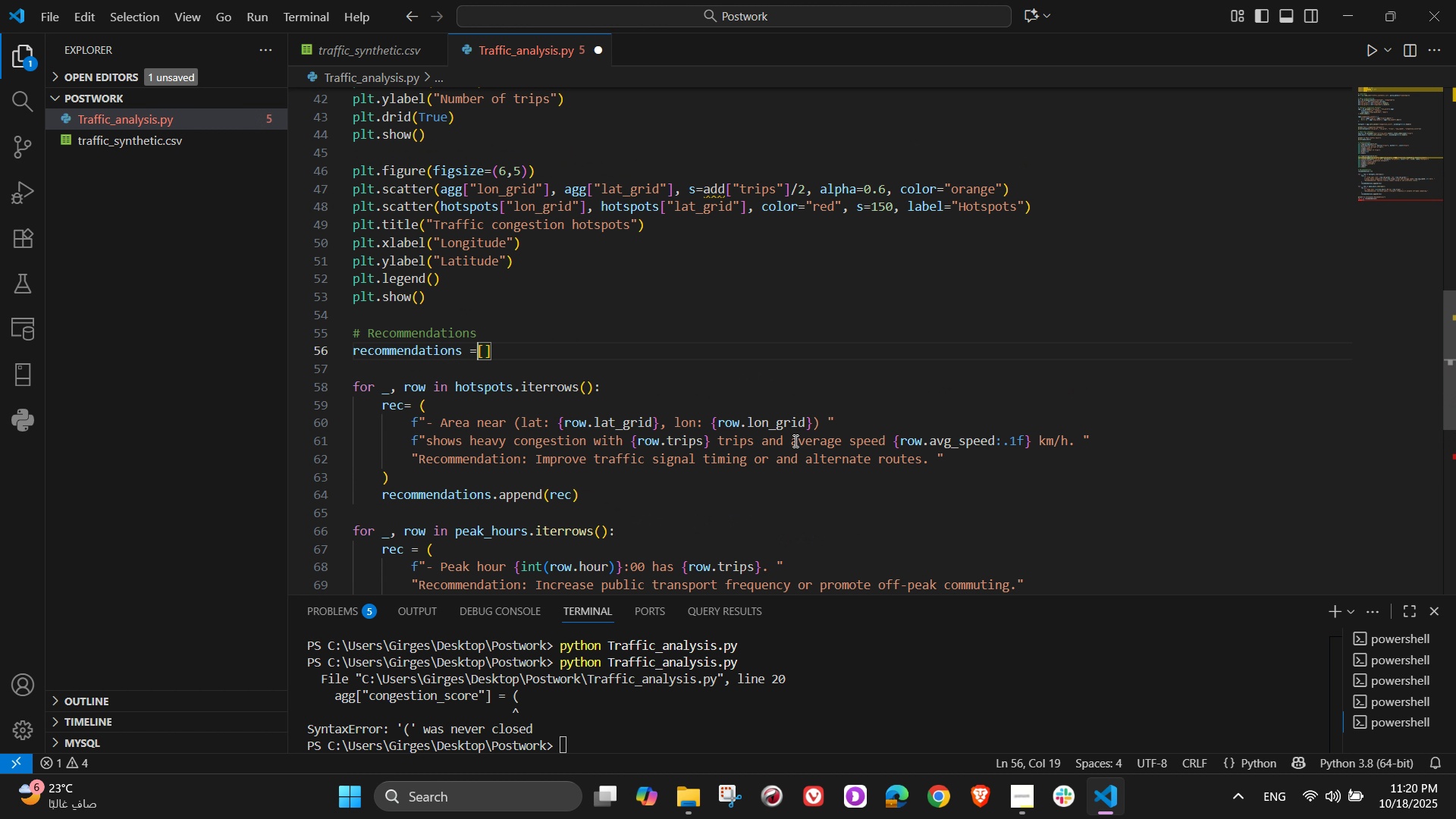 
key(Backspace)
 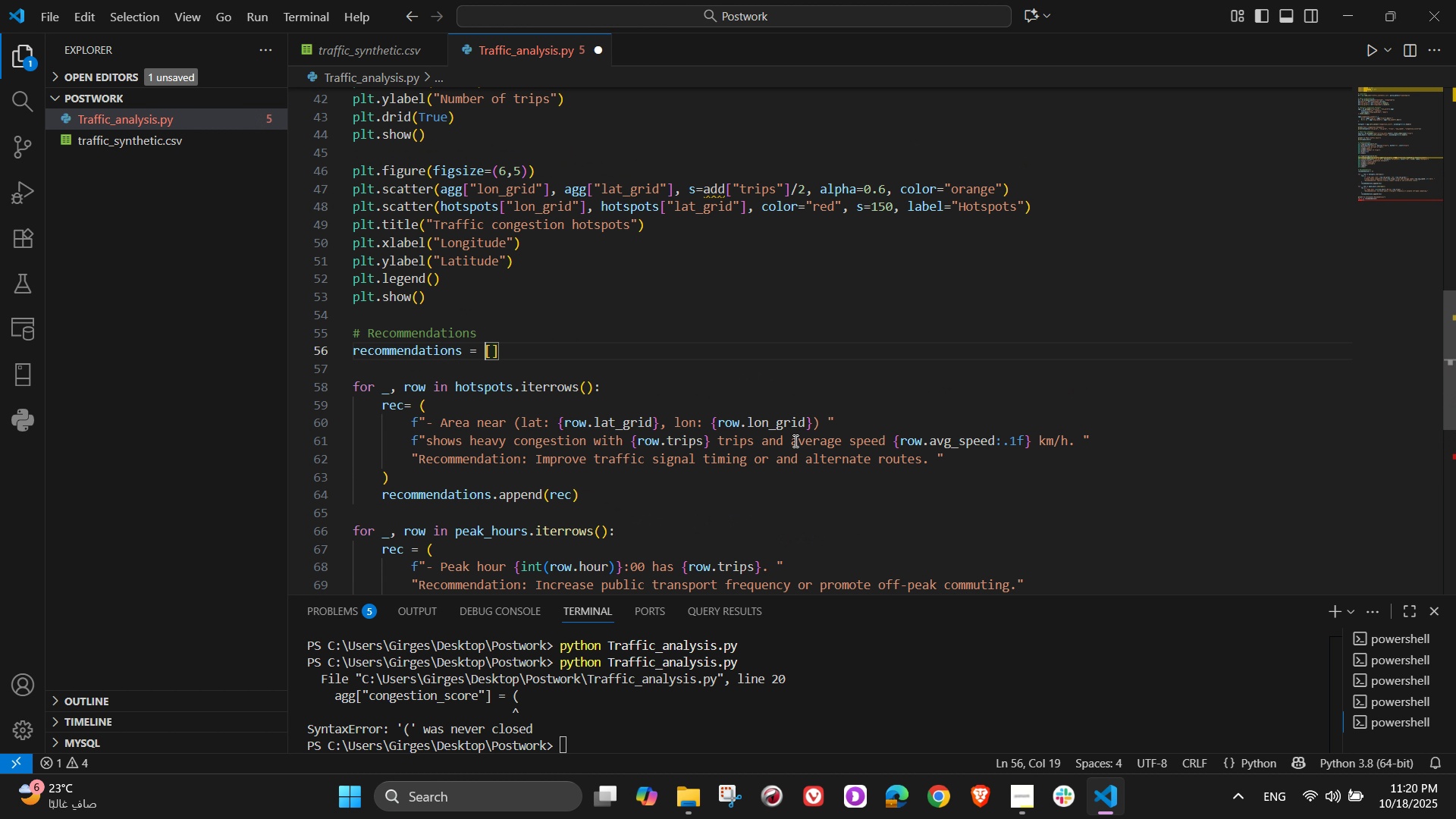 
key(Space)
 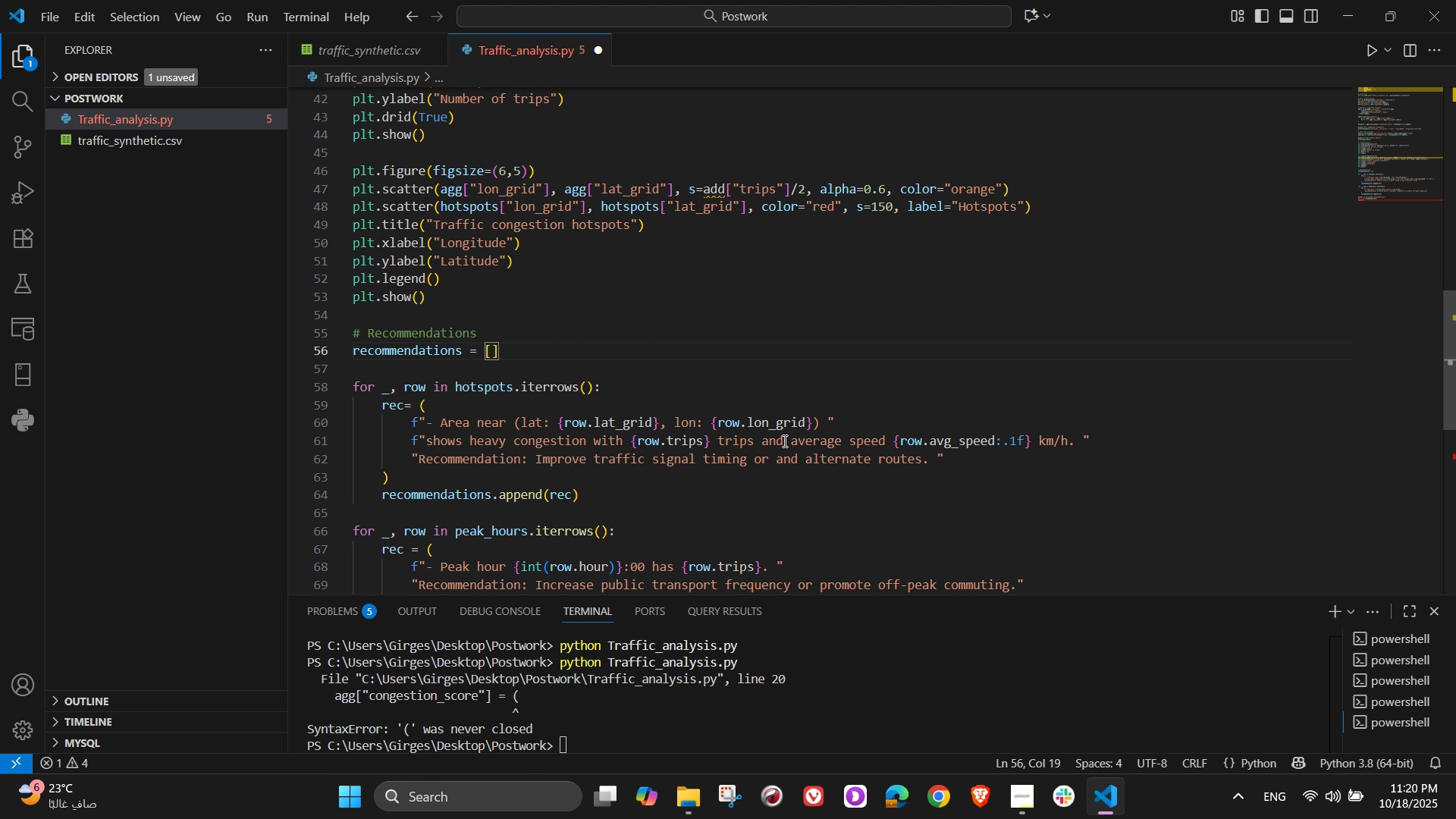 
scroll: coordinate [767, 356], scroll_direction: down, amount: 4.0
 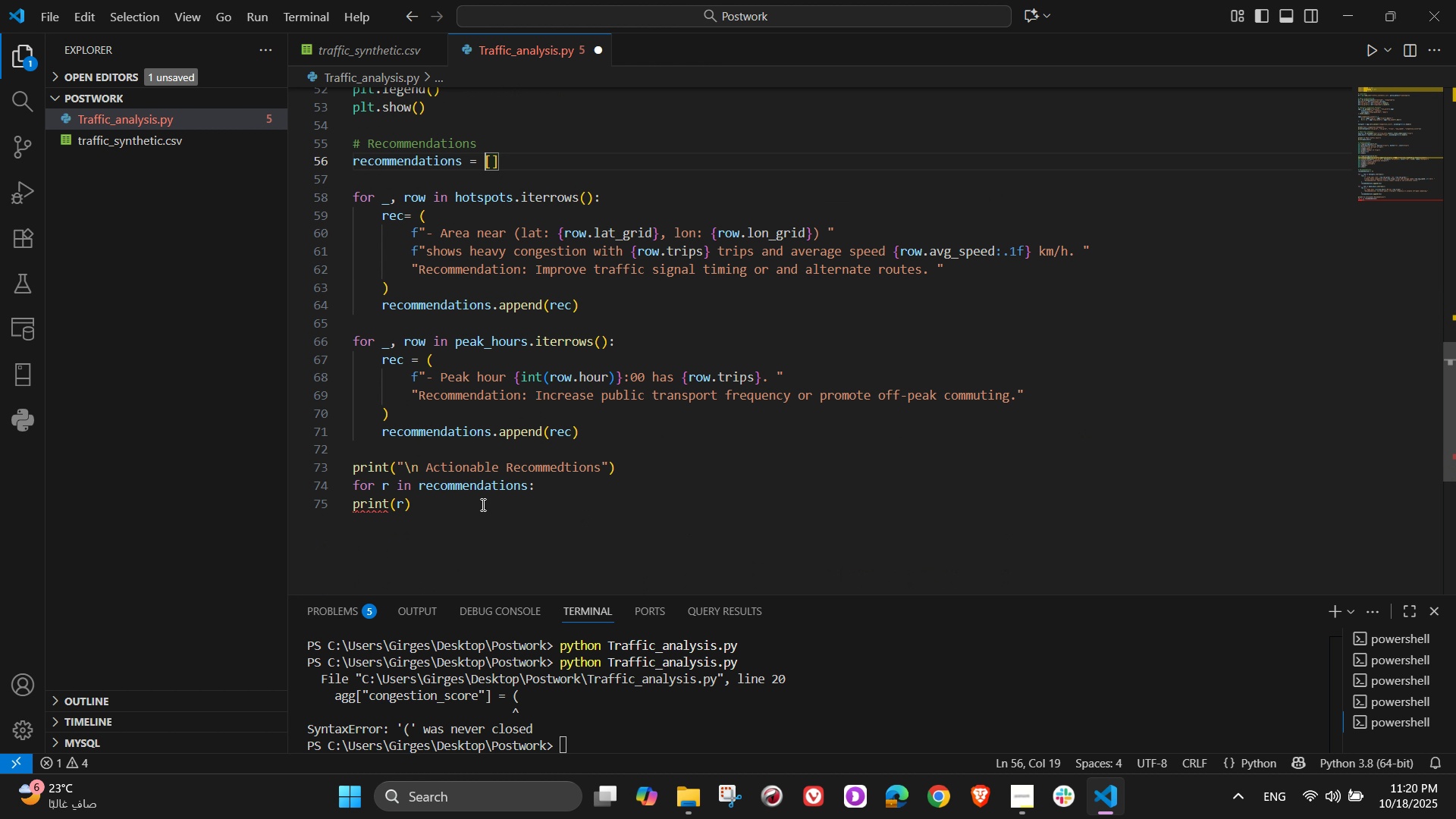 
left_click([482, 504])
 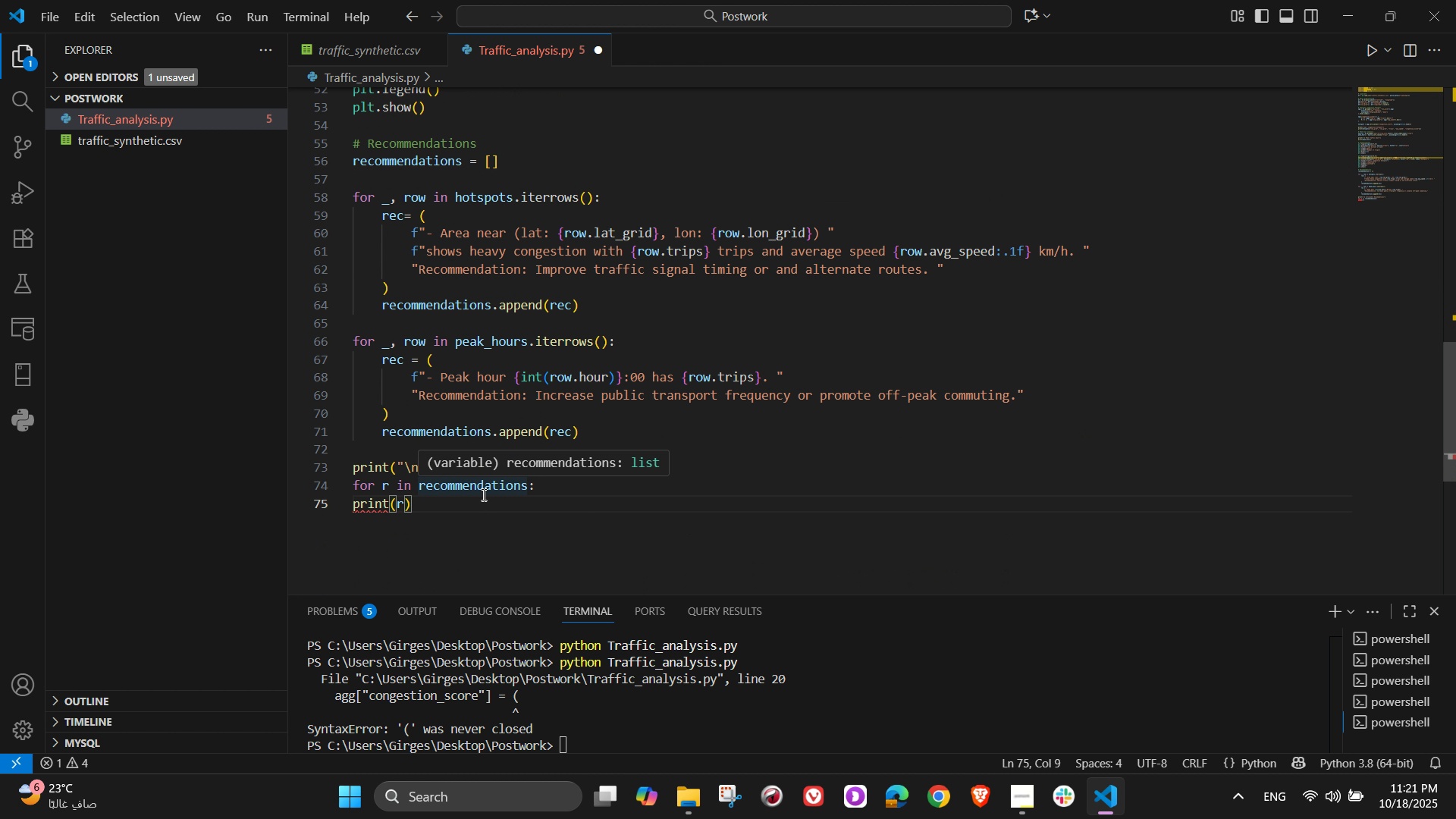 
left_click([357, 503])
 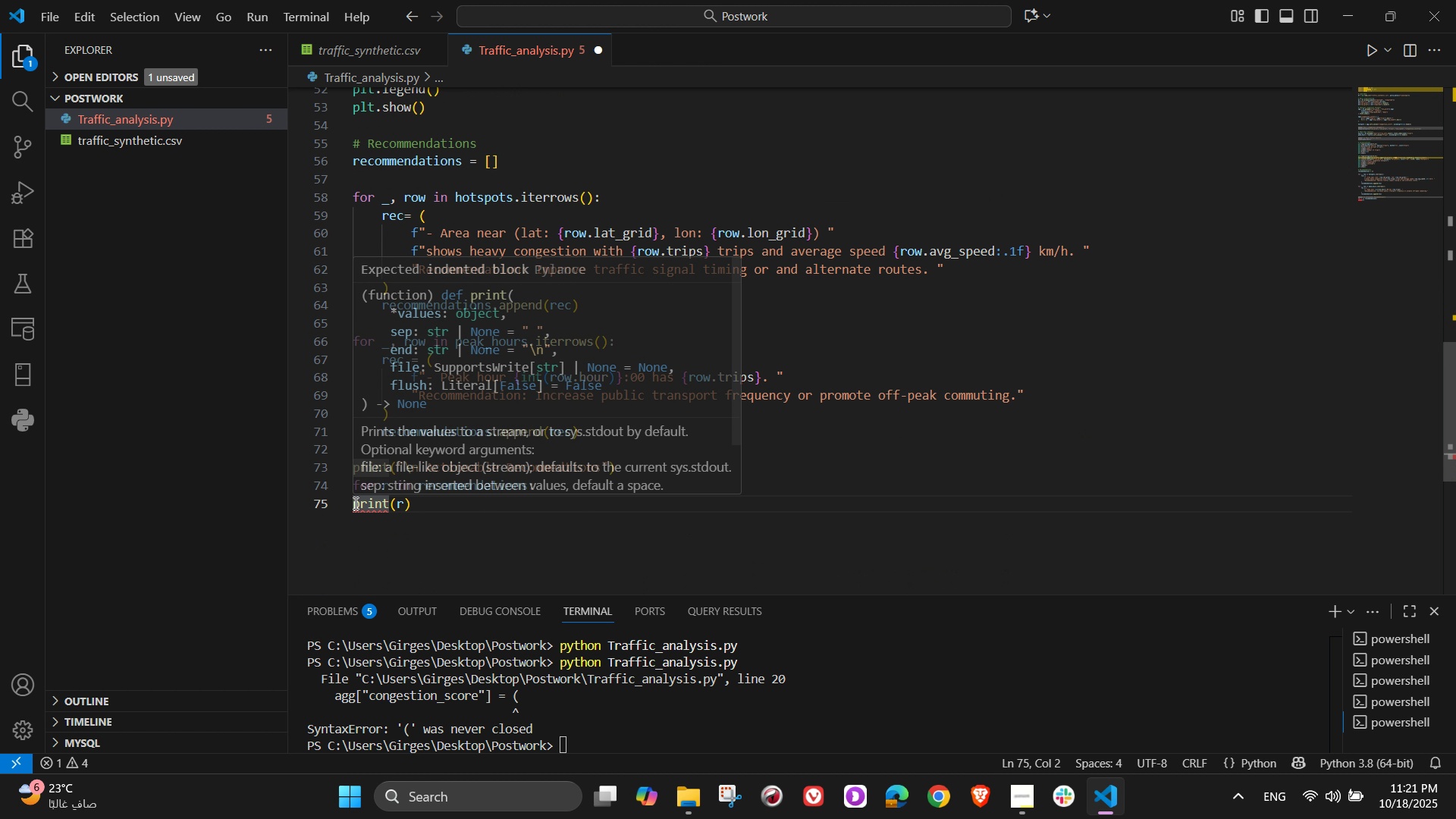 
left_click([354, 503])
 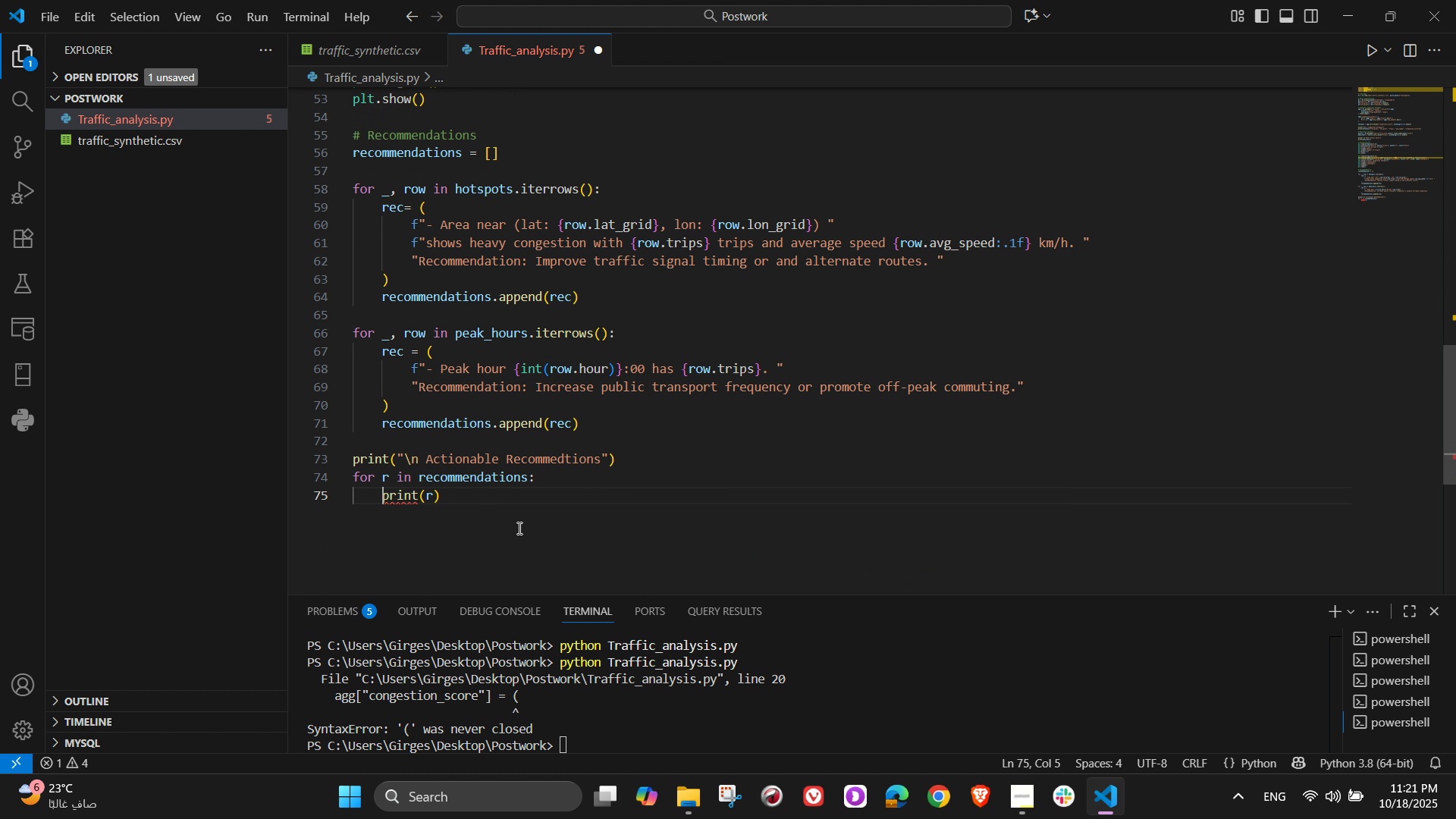 
key(Tab)
 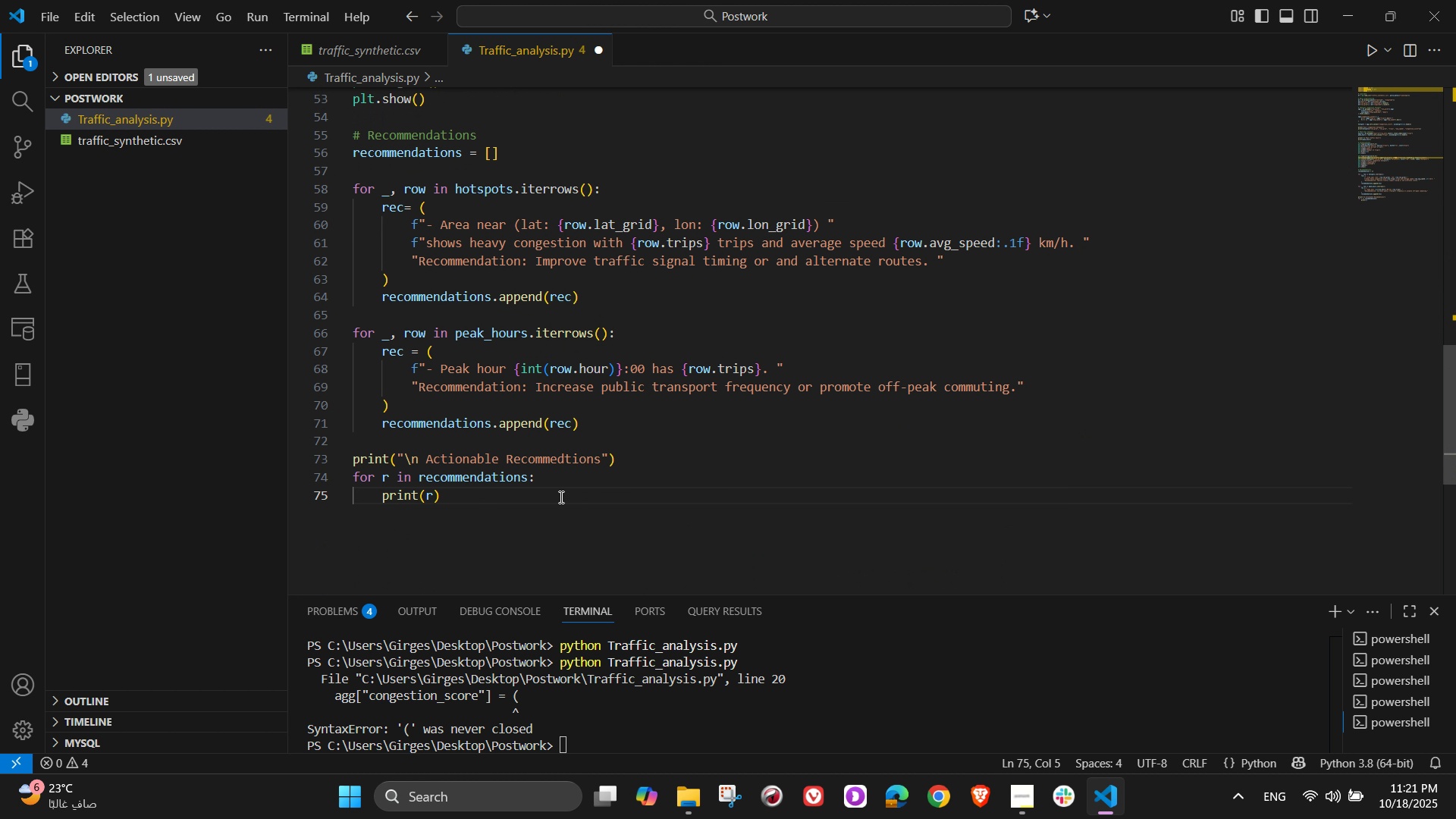 
left_click([560, 497])
 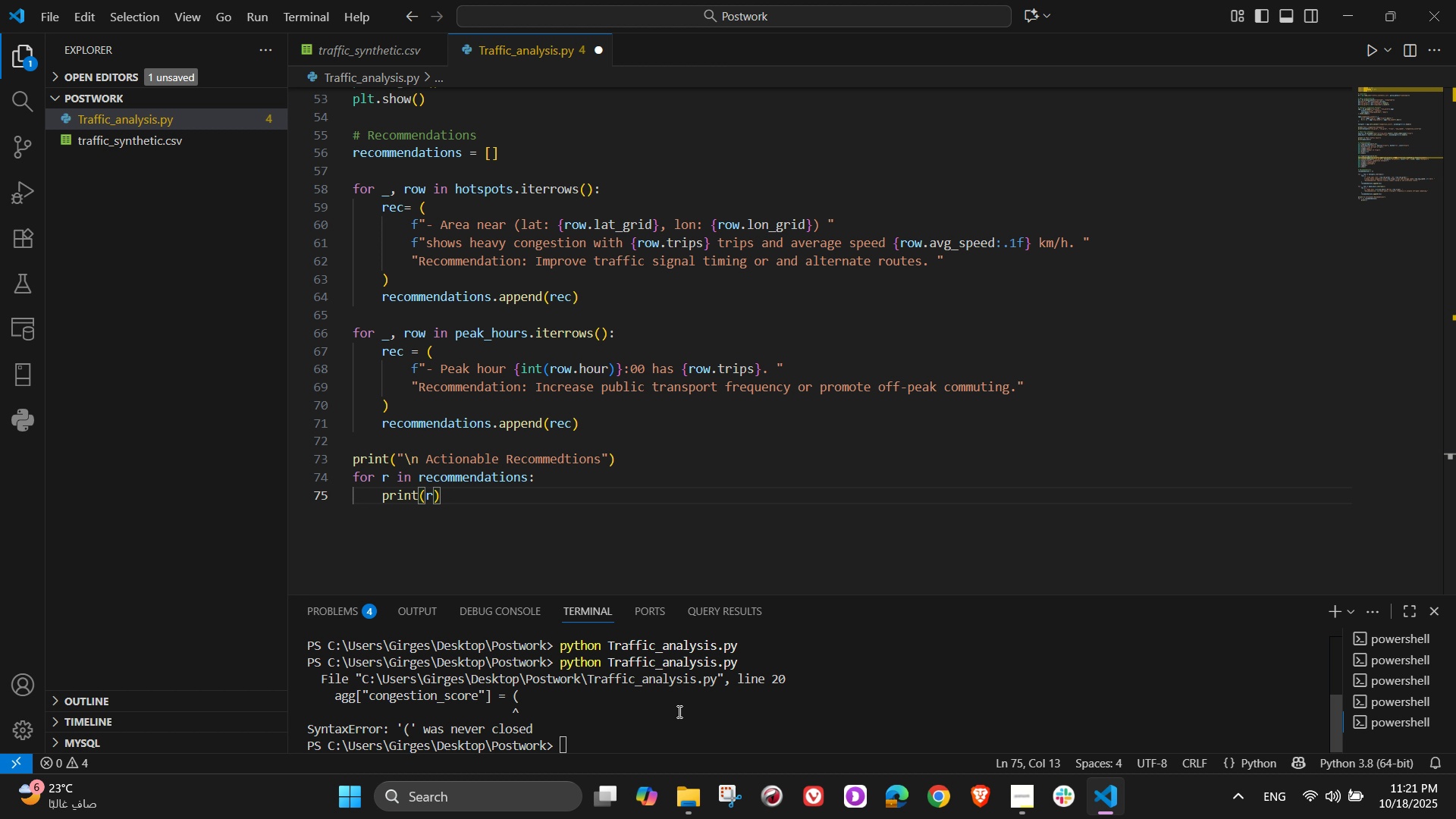 
left_click([563, 739])
 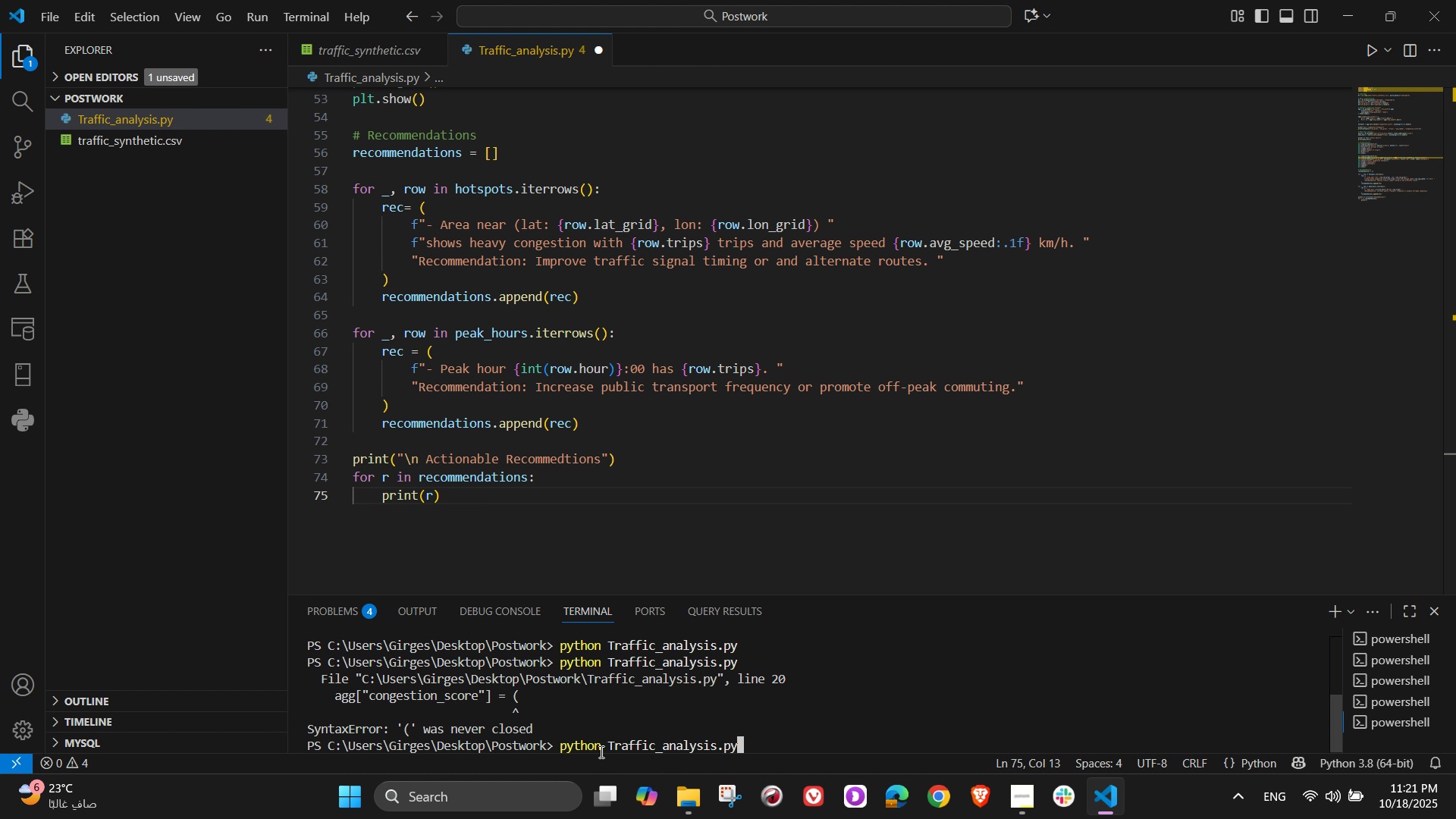 
key(ArrowUp)
 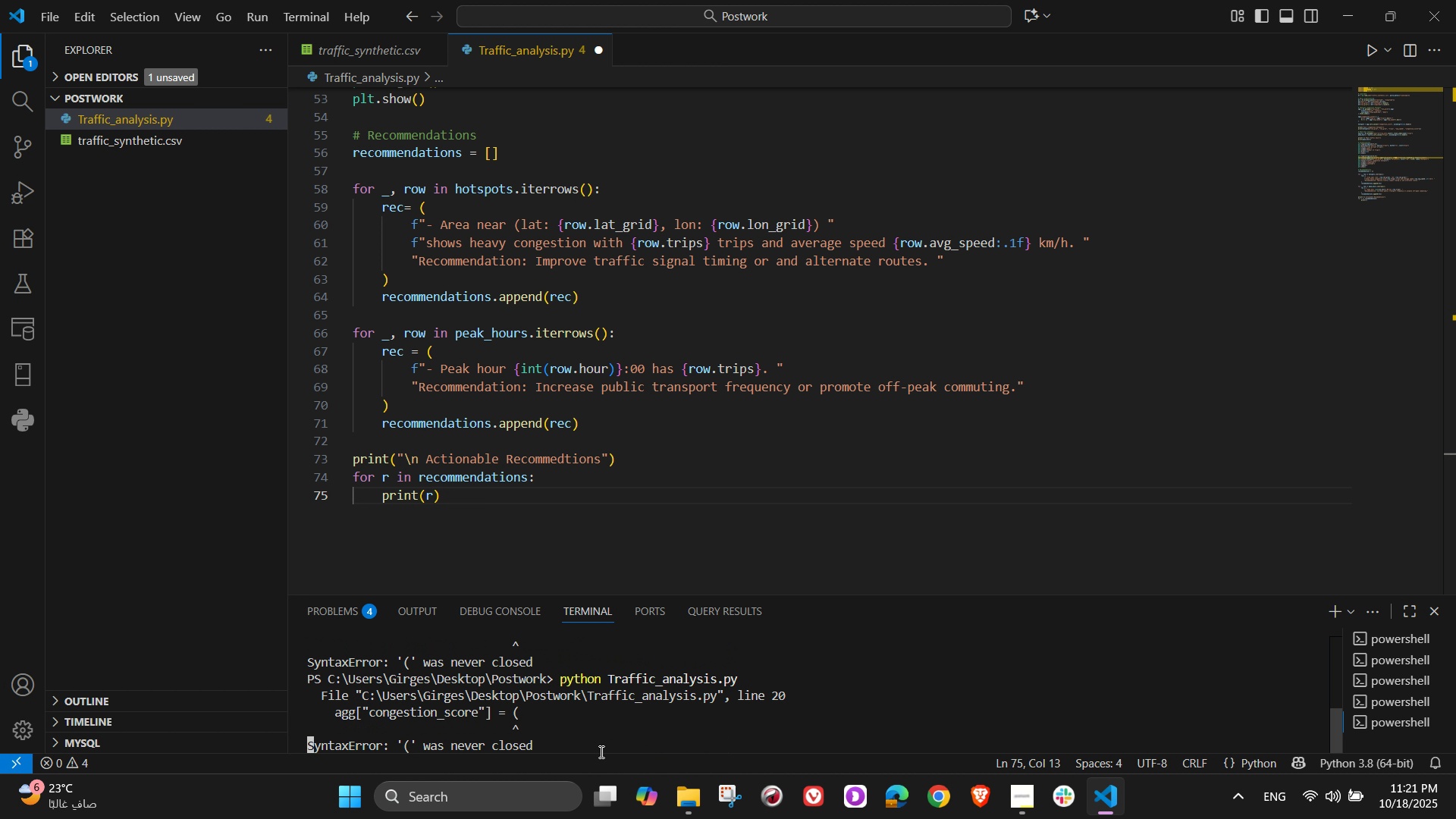 
key(NumpadEnter)
 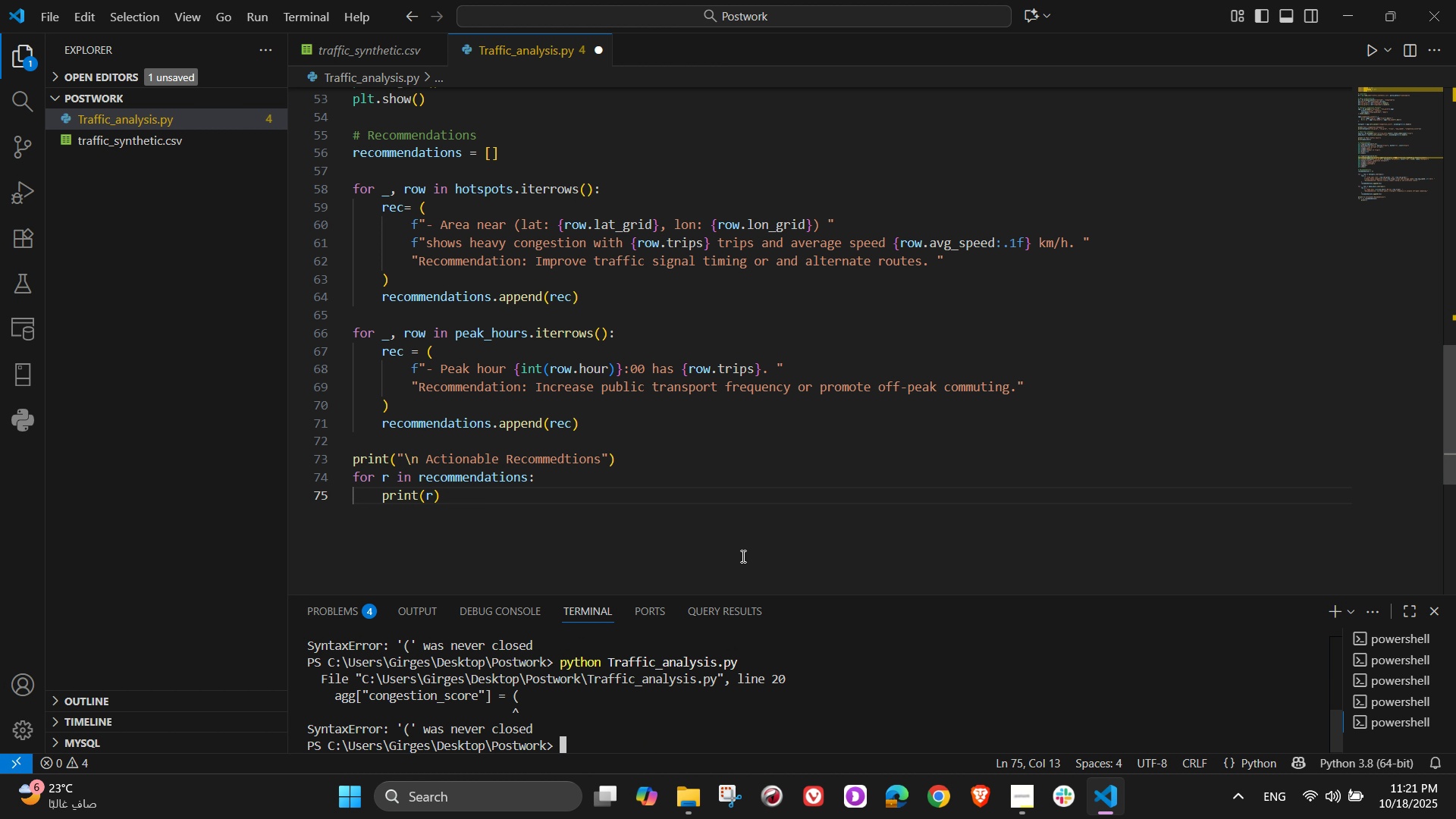 
left_click([763, 482])
 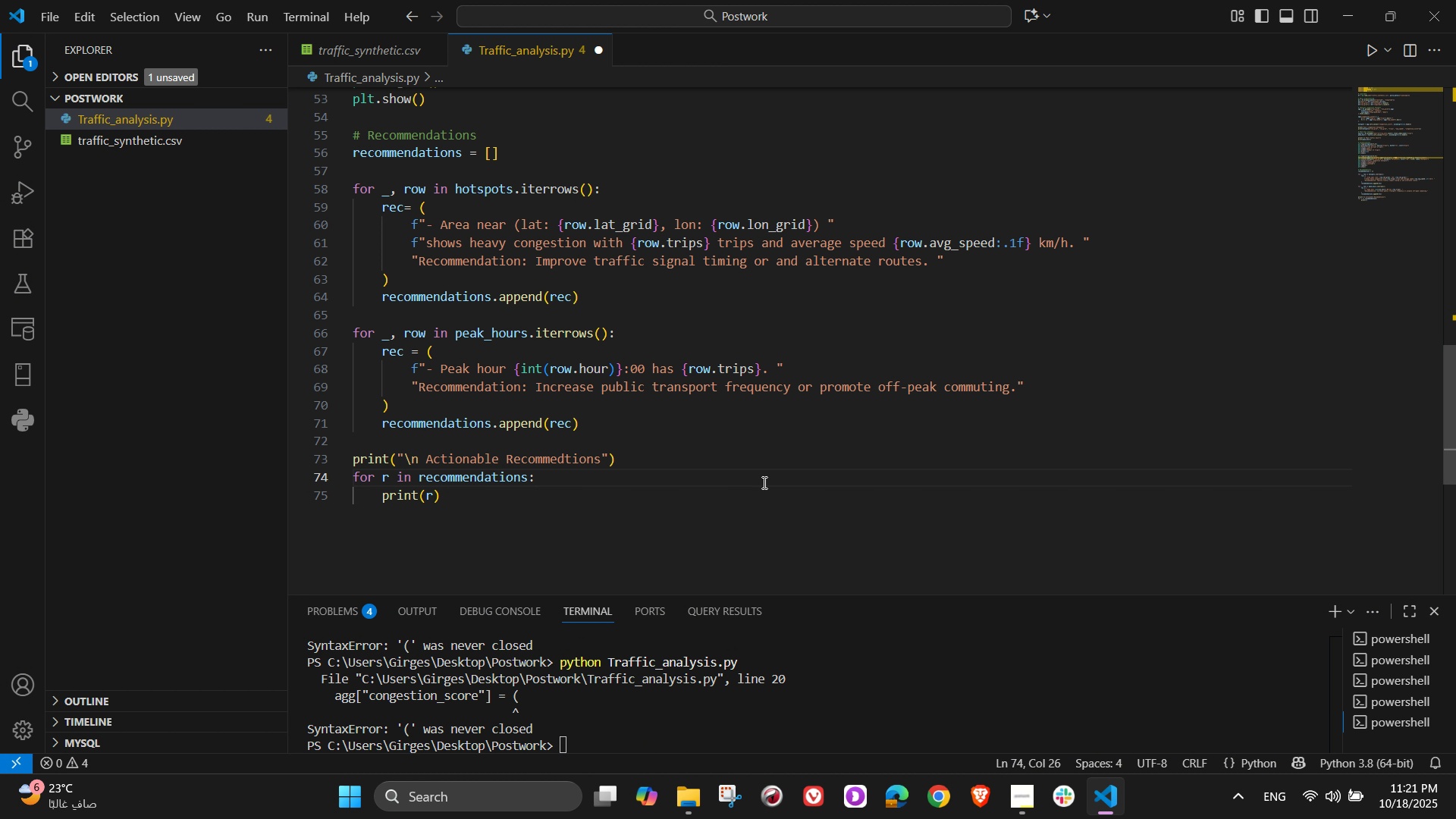 
key(Control+S)
 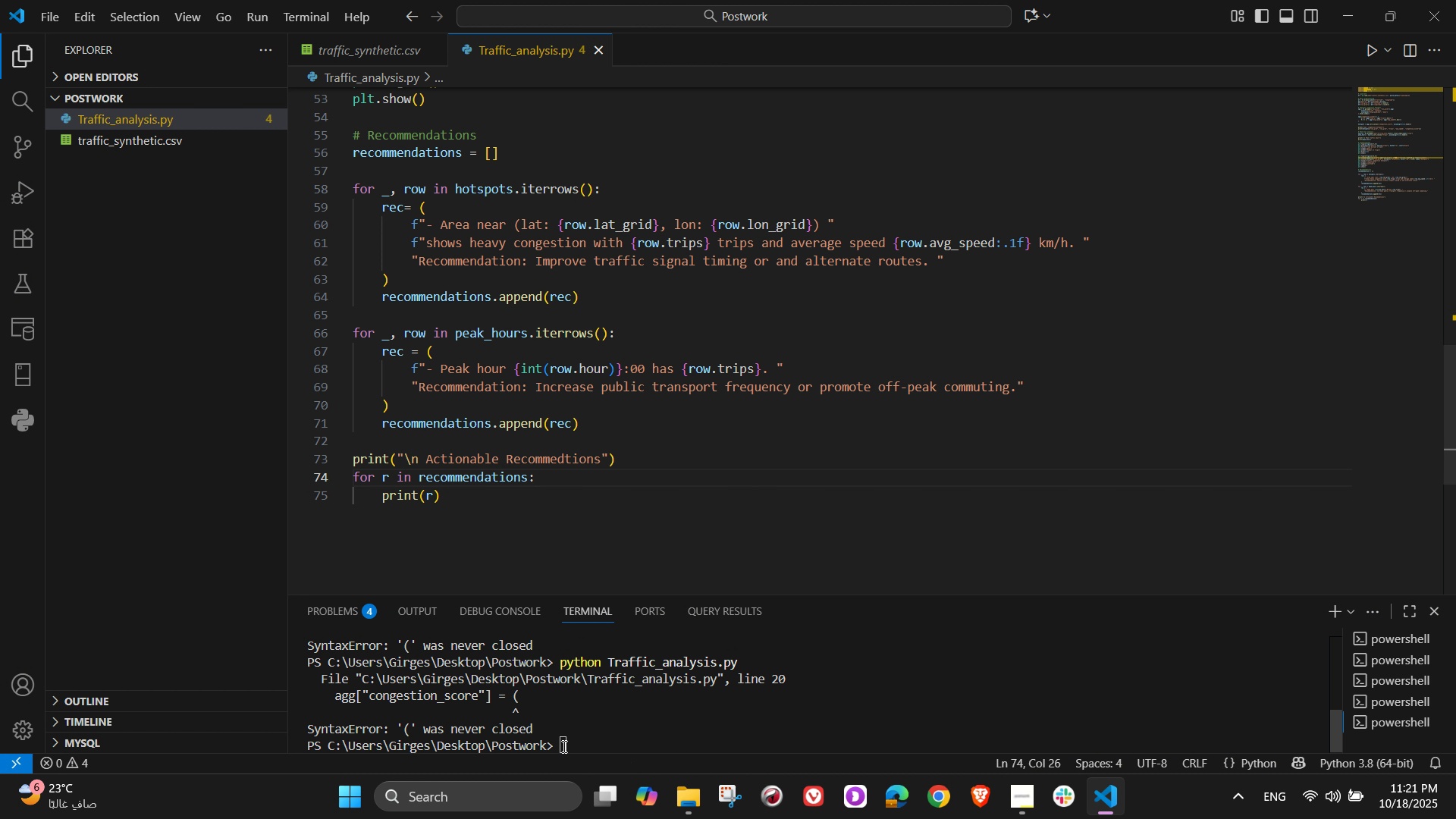 
left_click([562, 746])
 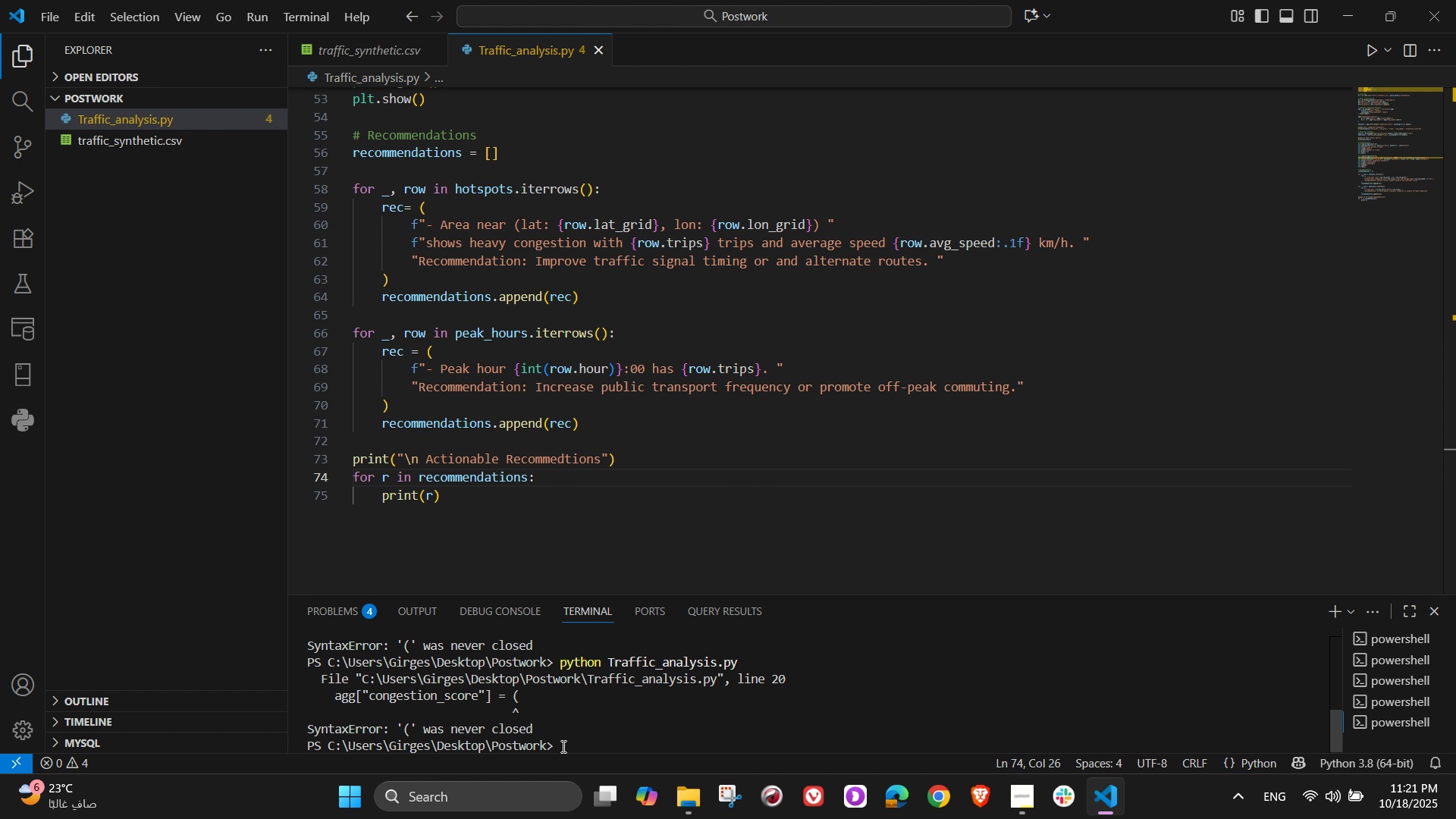 
key(ArrowUp)
 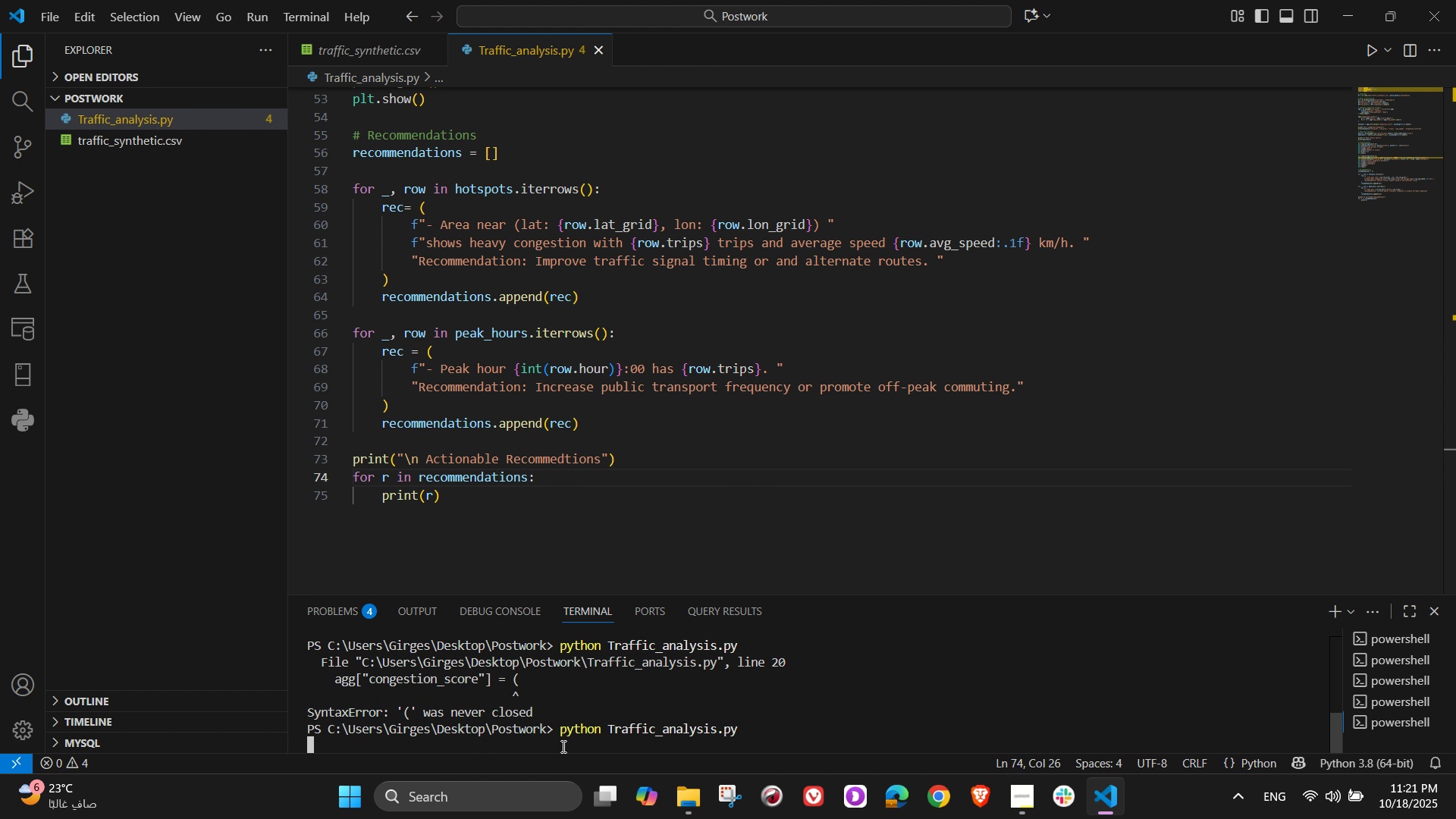 
key(NumpadEnter)
 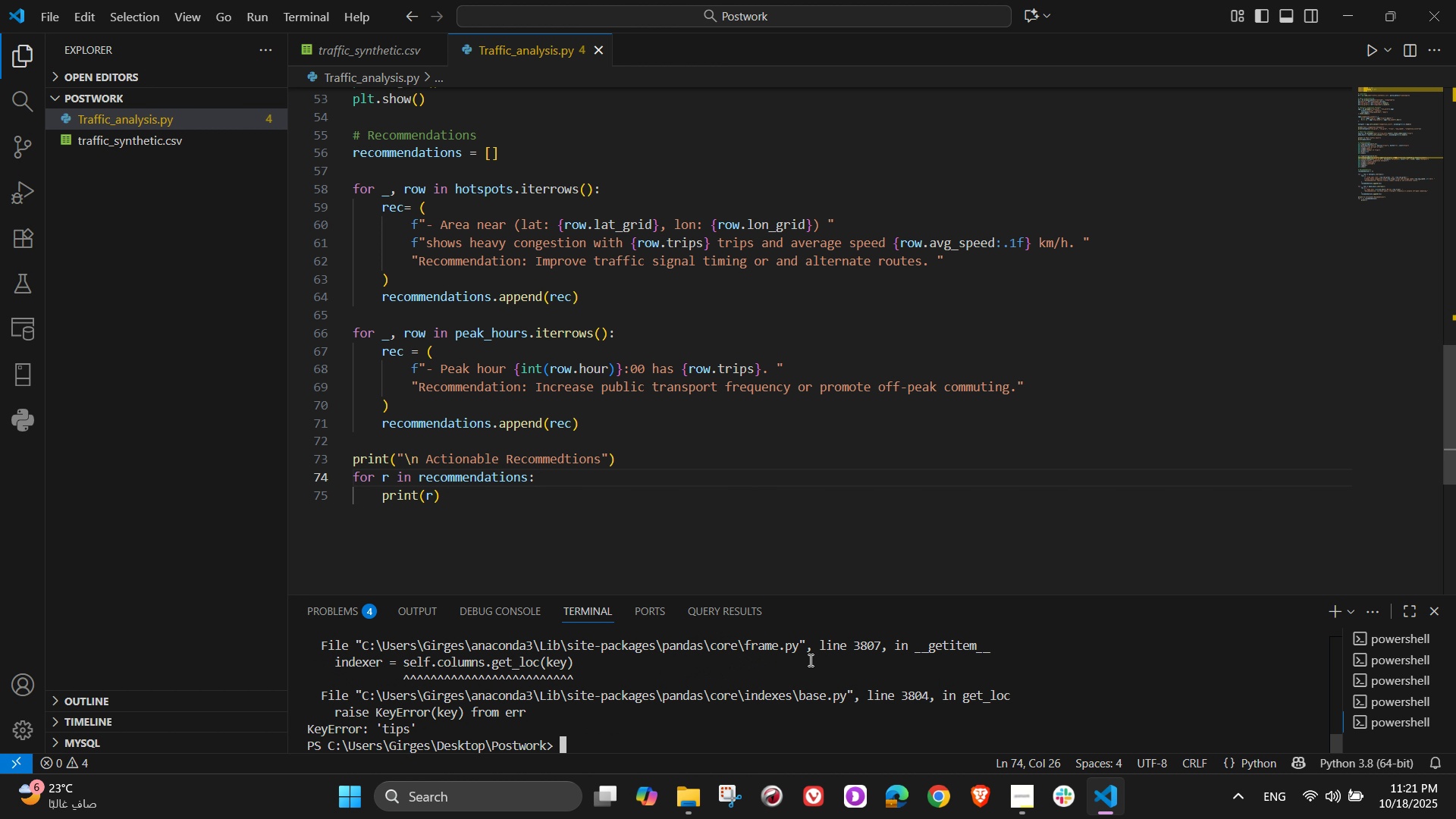 
scroll: coordinate [554, 334], scroll_direction: up, amount: 18.0
 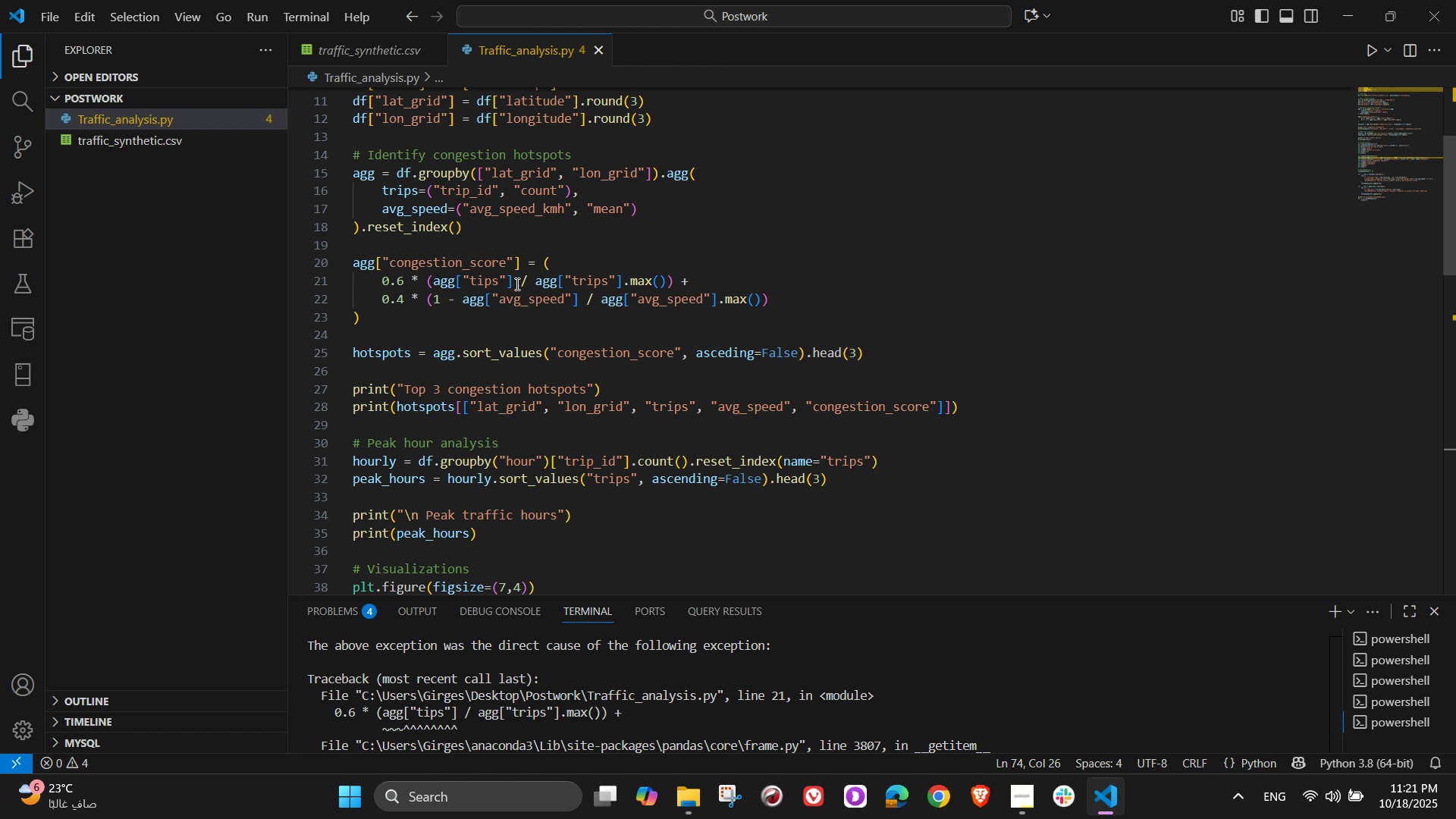 
left_click([479, 281])
 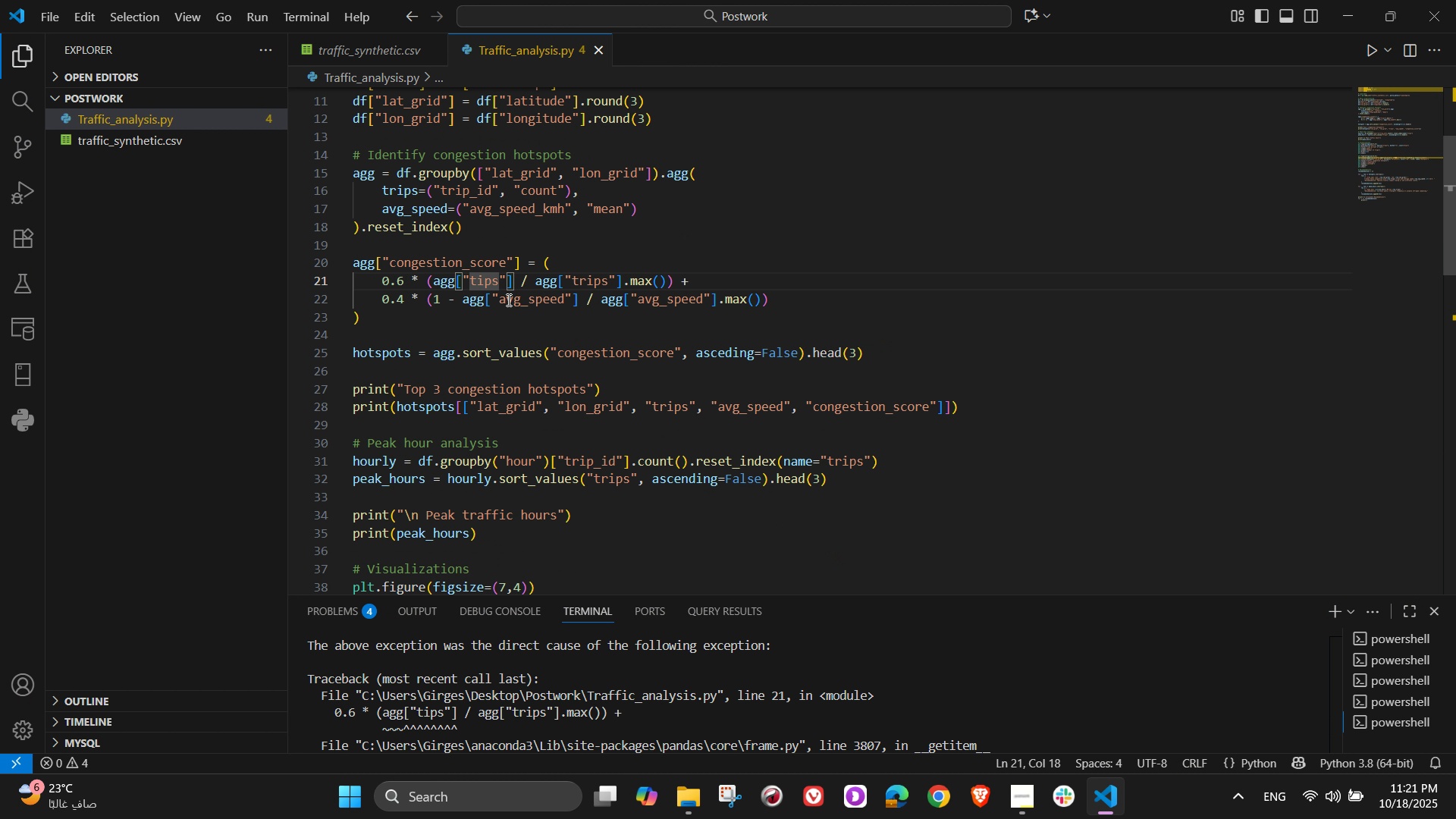 
key(R)
 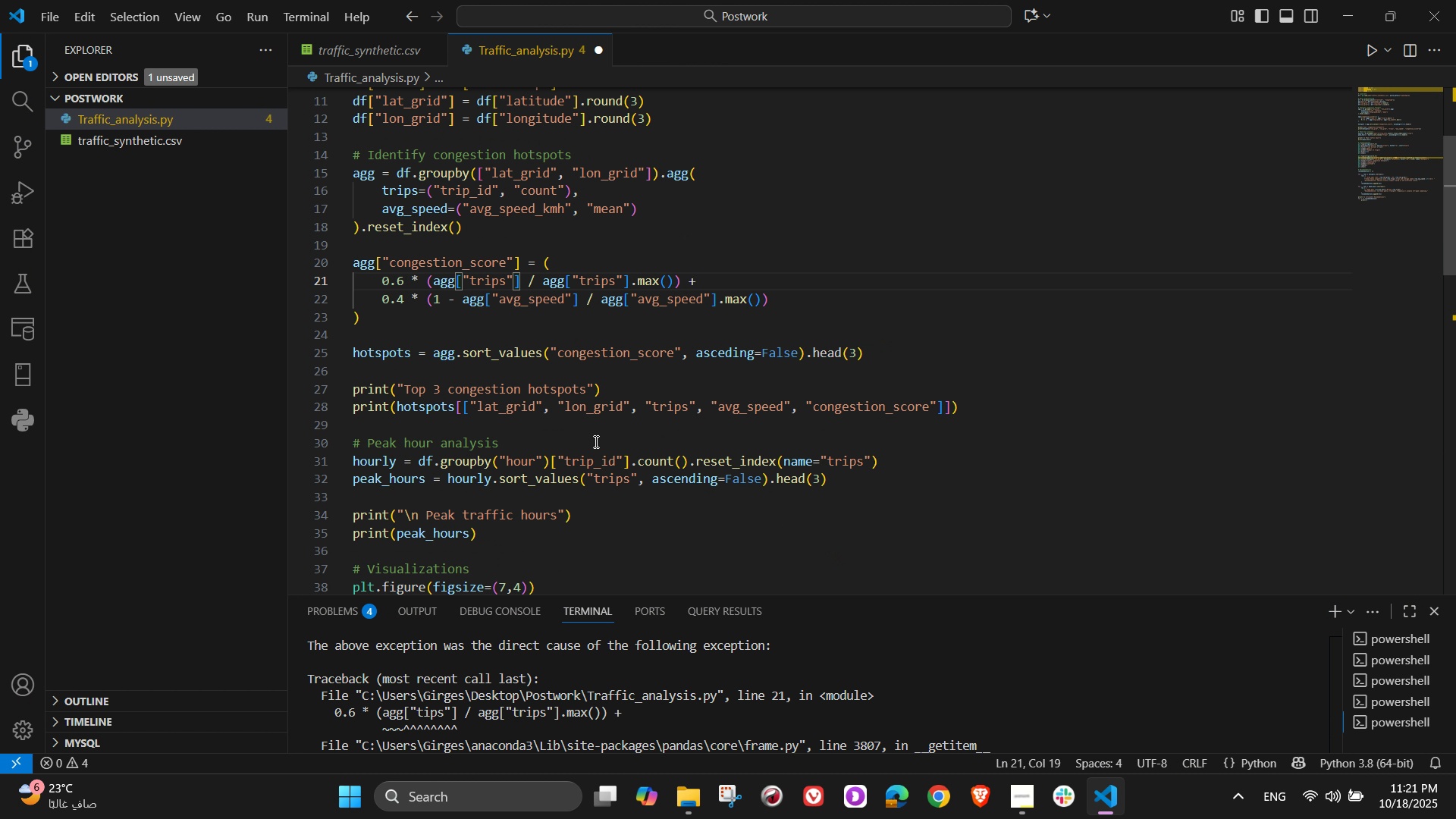 
key(Control+S)
 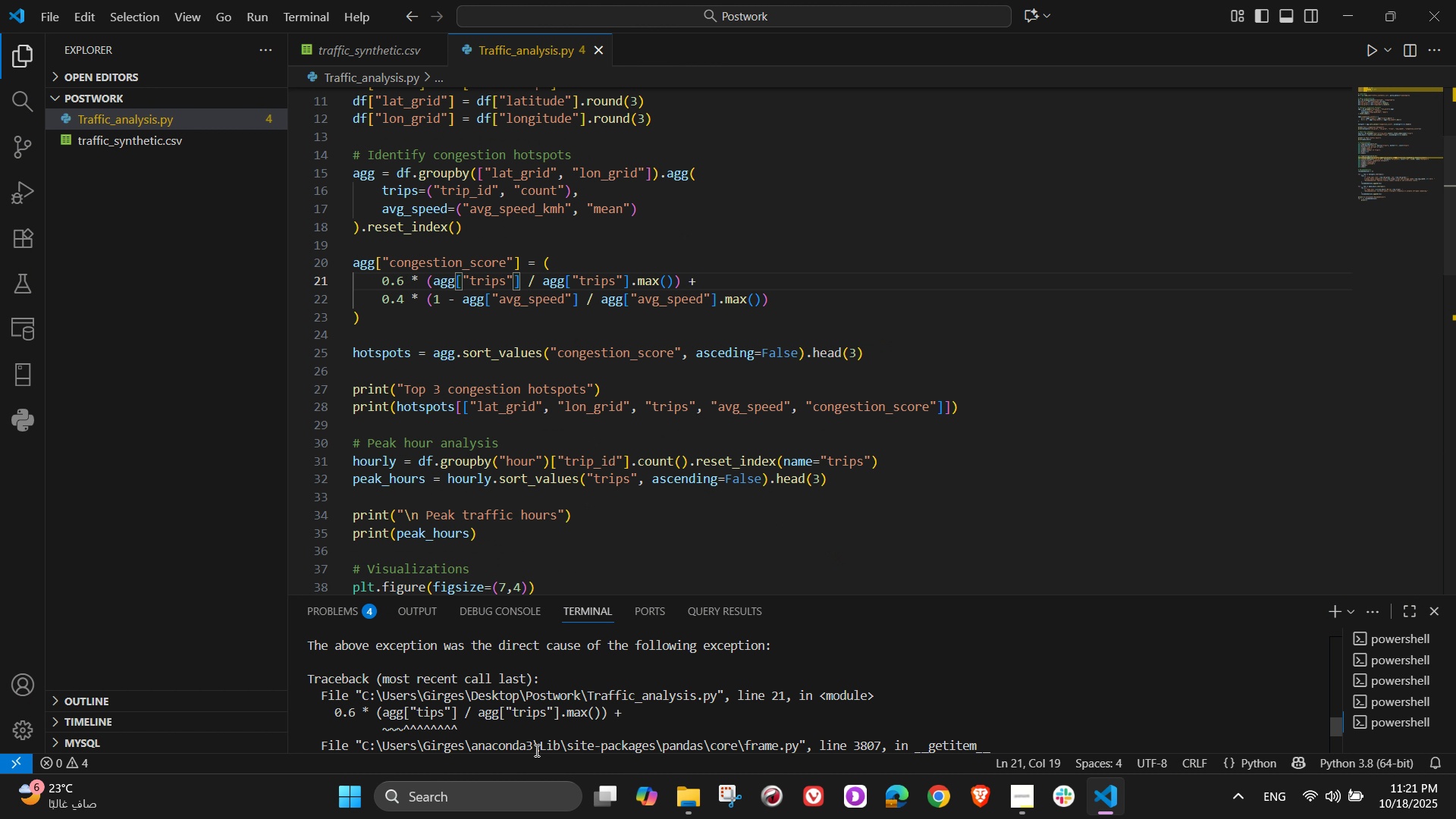 
scroll: coordinate [686, 719], scroll_direction: down, amount: 11.0
 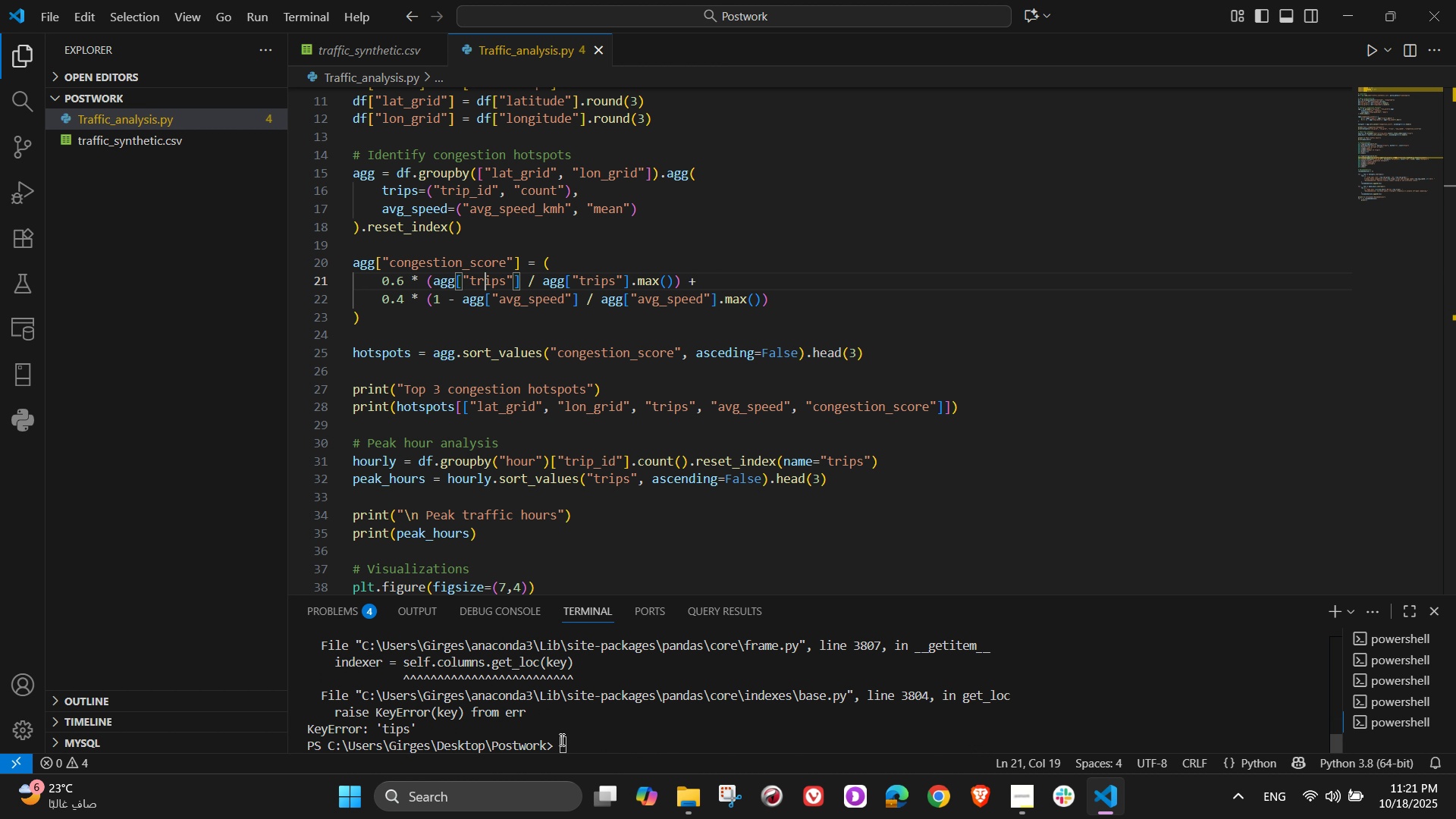 
left_click([560, 740])
 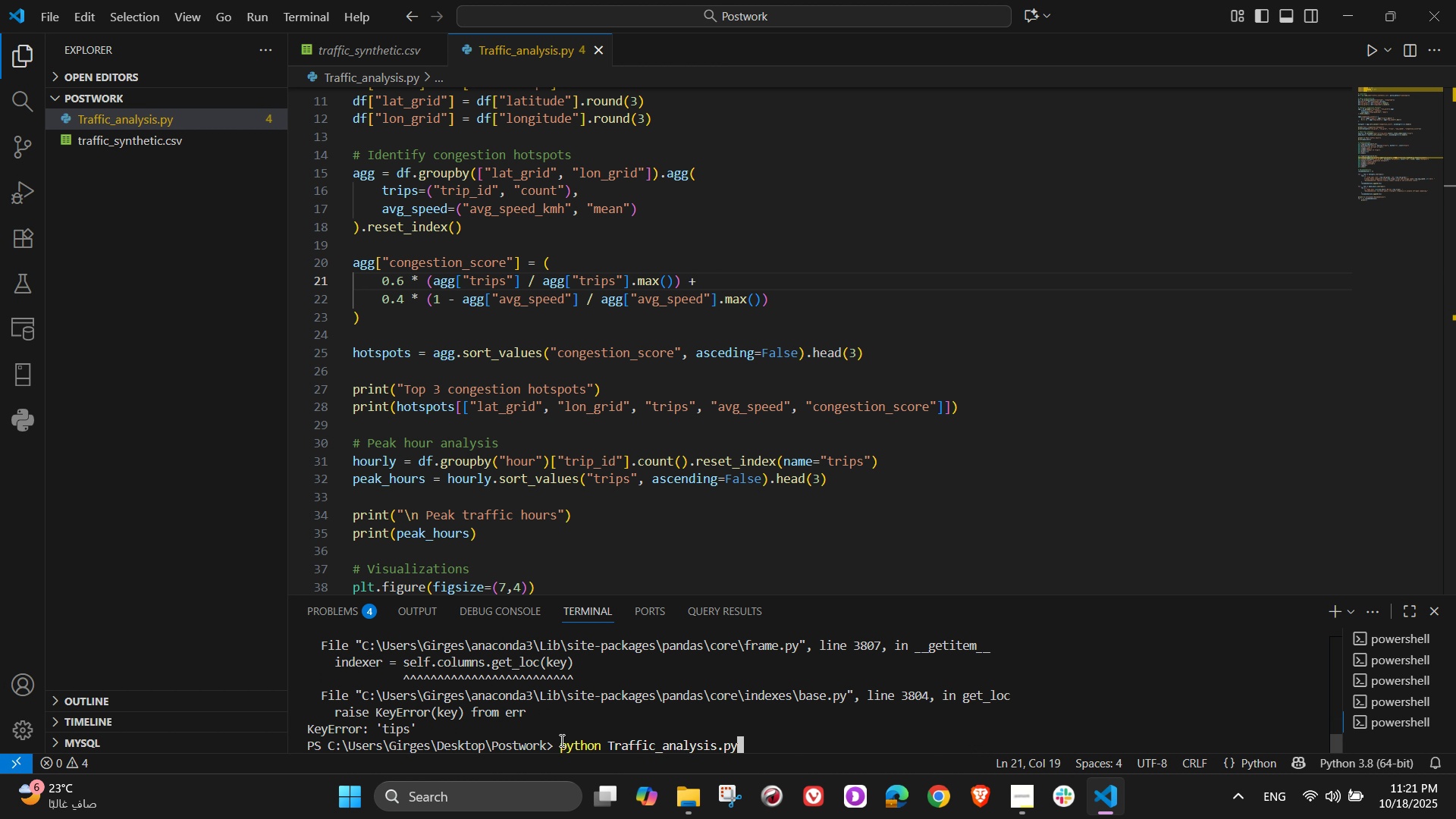 
key(ArrowUp)
 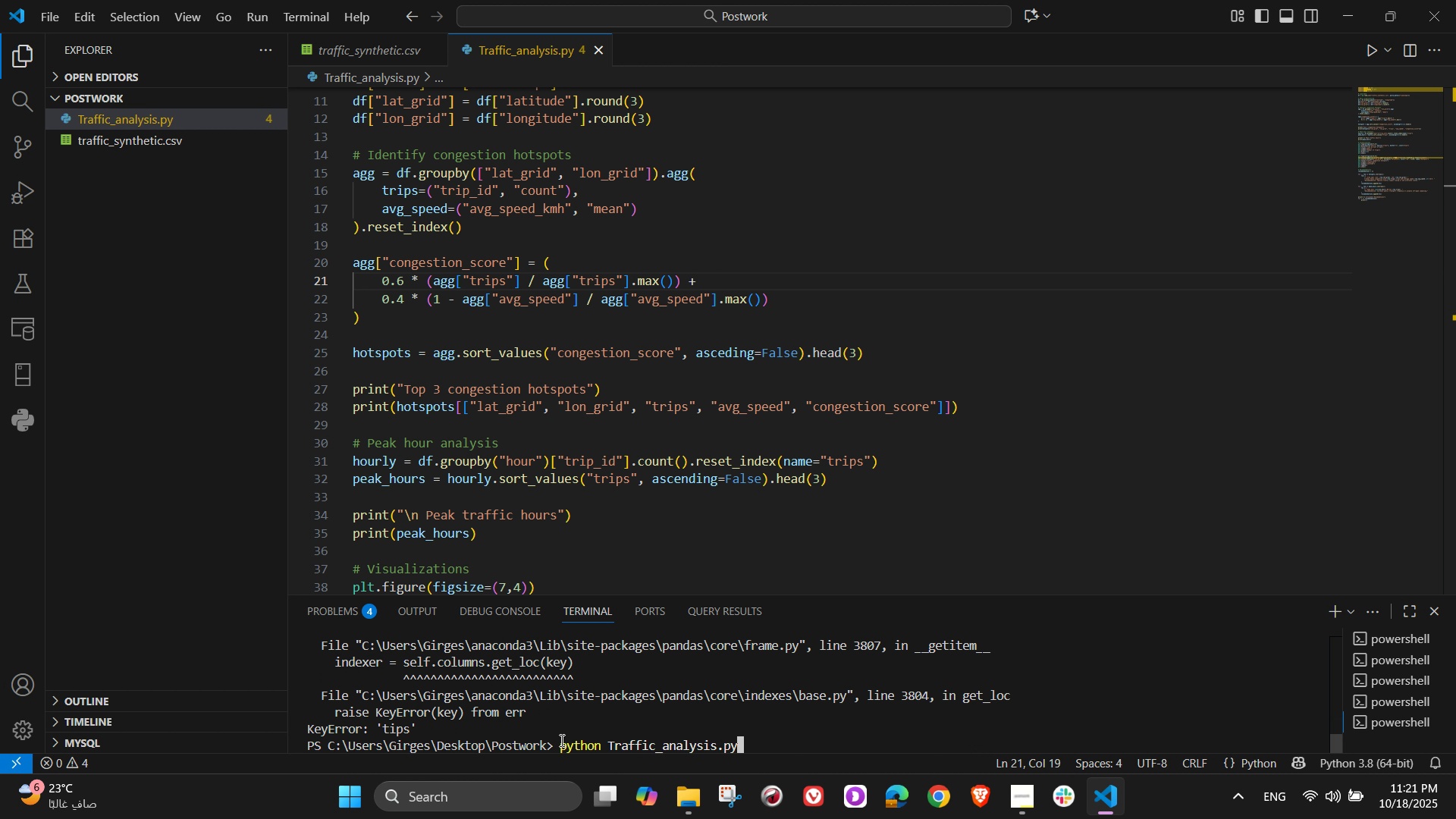 
key(Enter)
 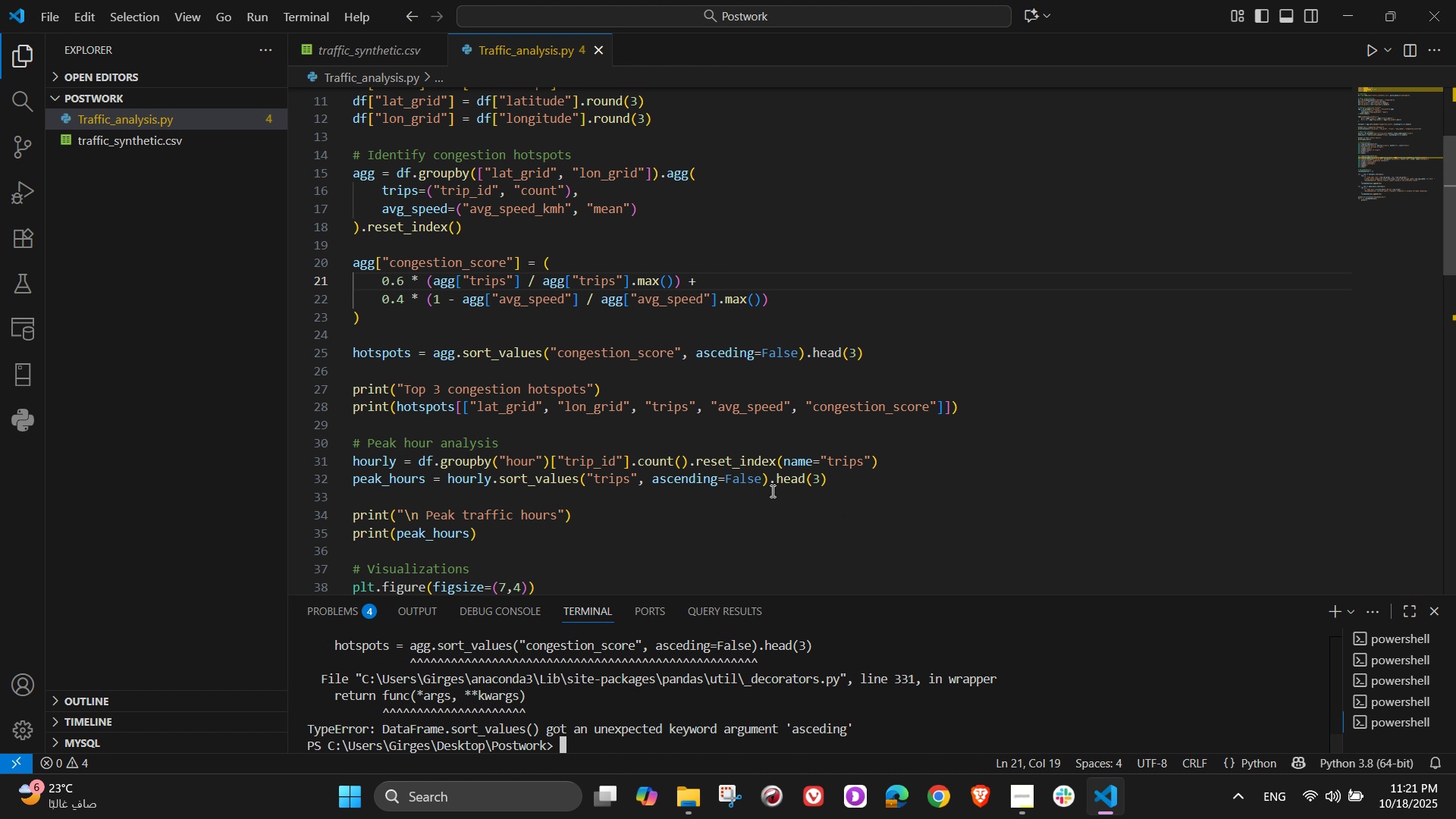 
scroll: coordinate [723, 710], scroll_direction: up, amount: 2.0
 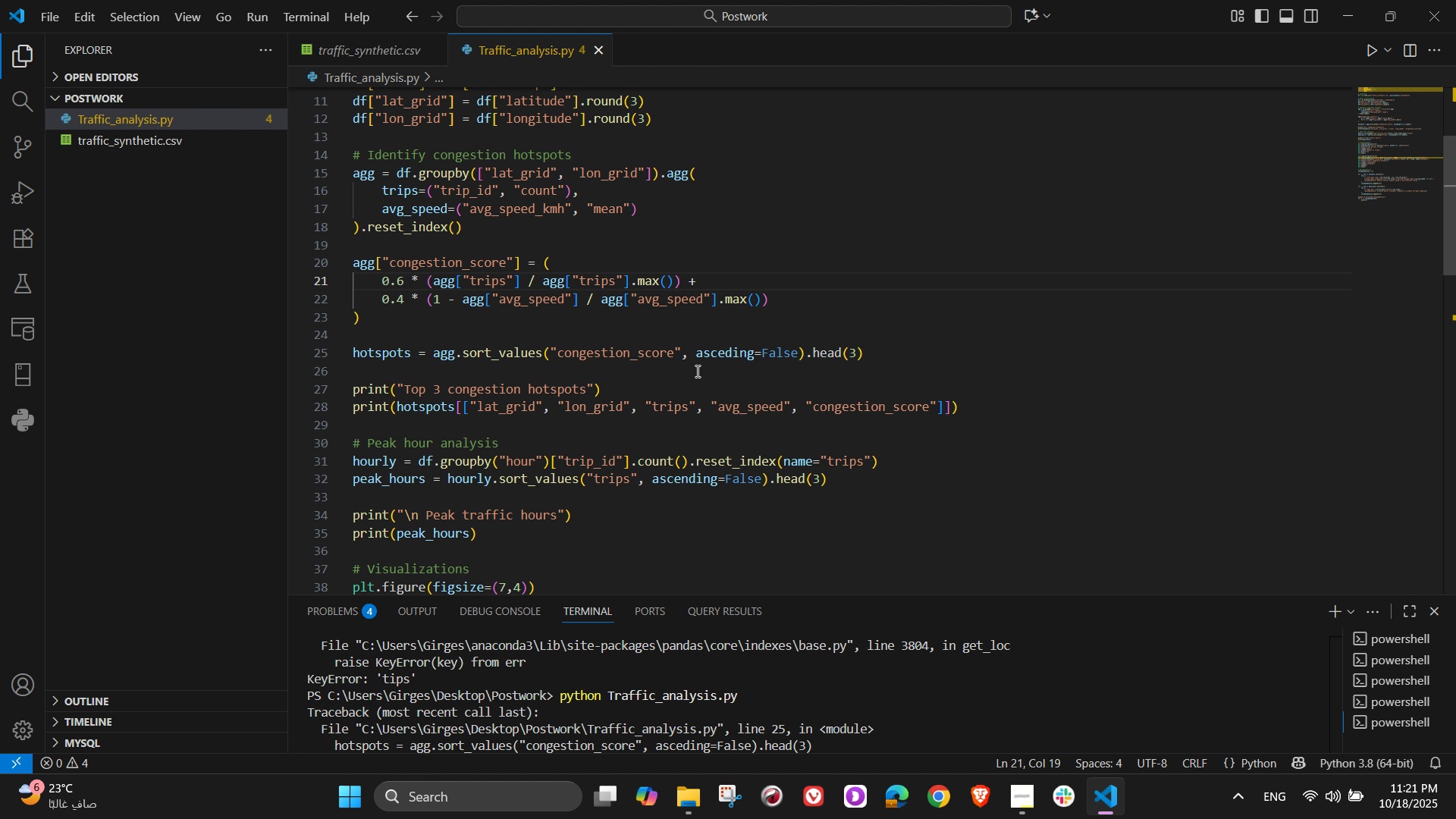 
wait(26.49)
 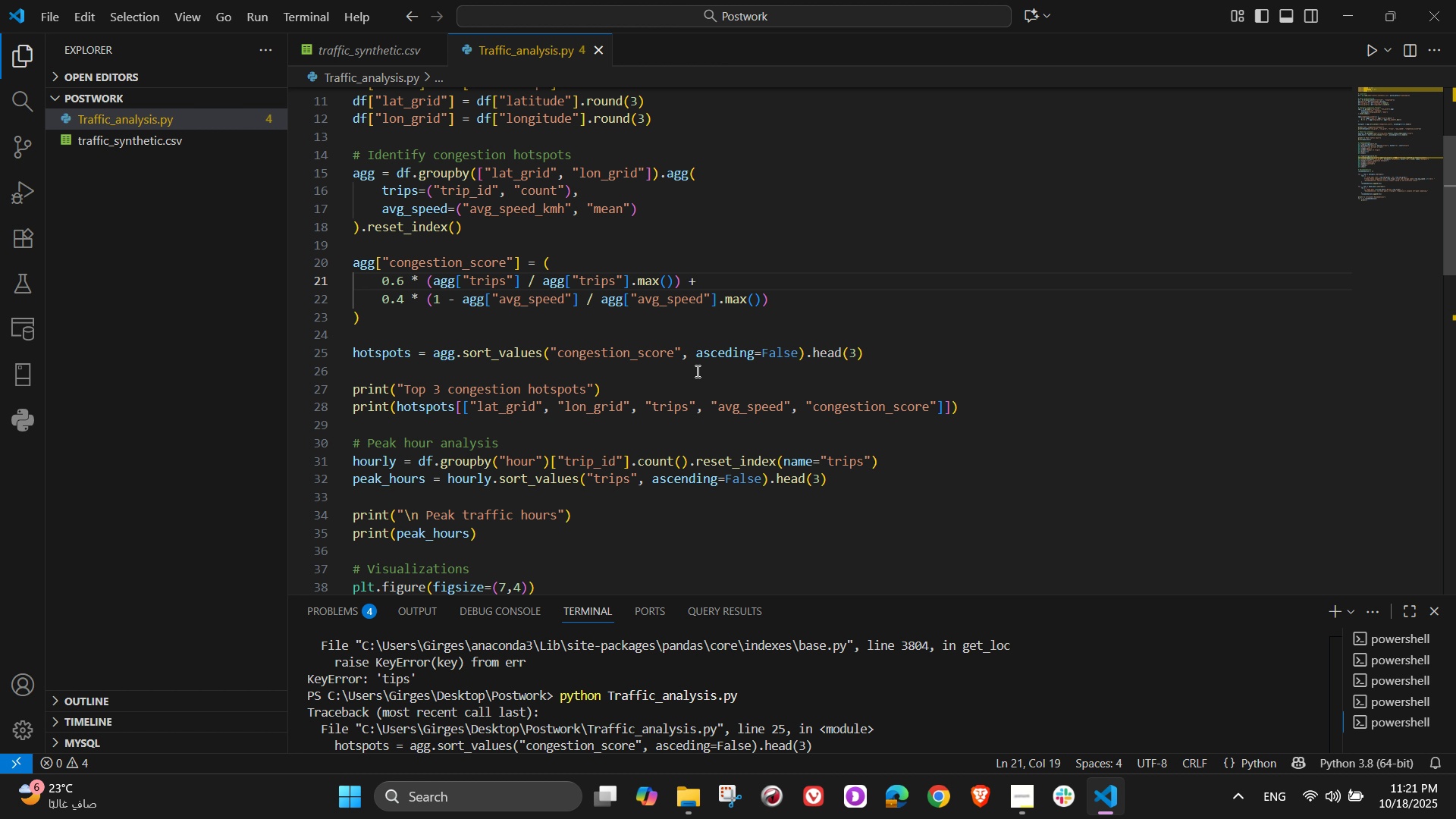 
left_click([394, 337])
 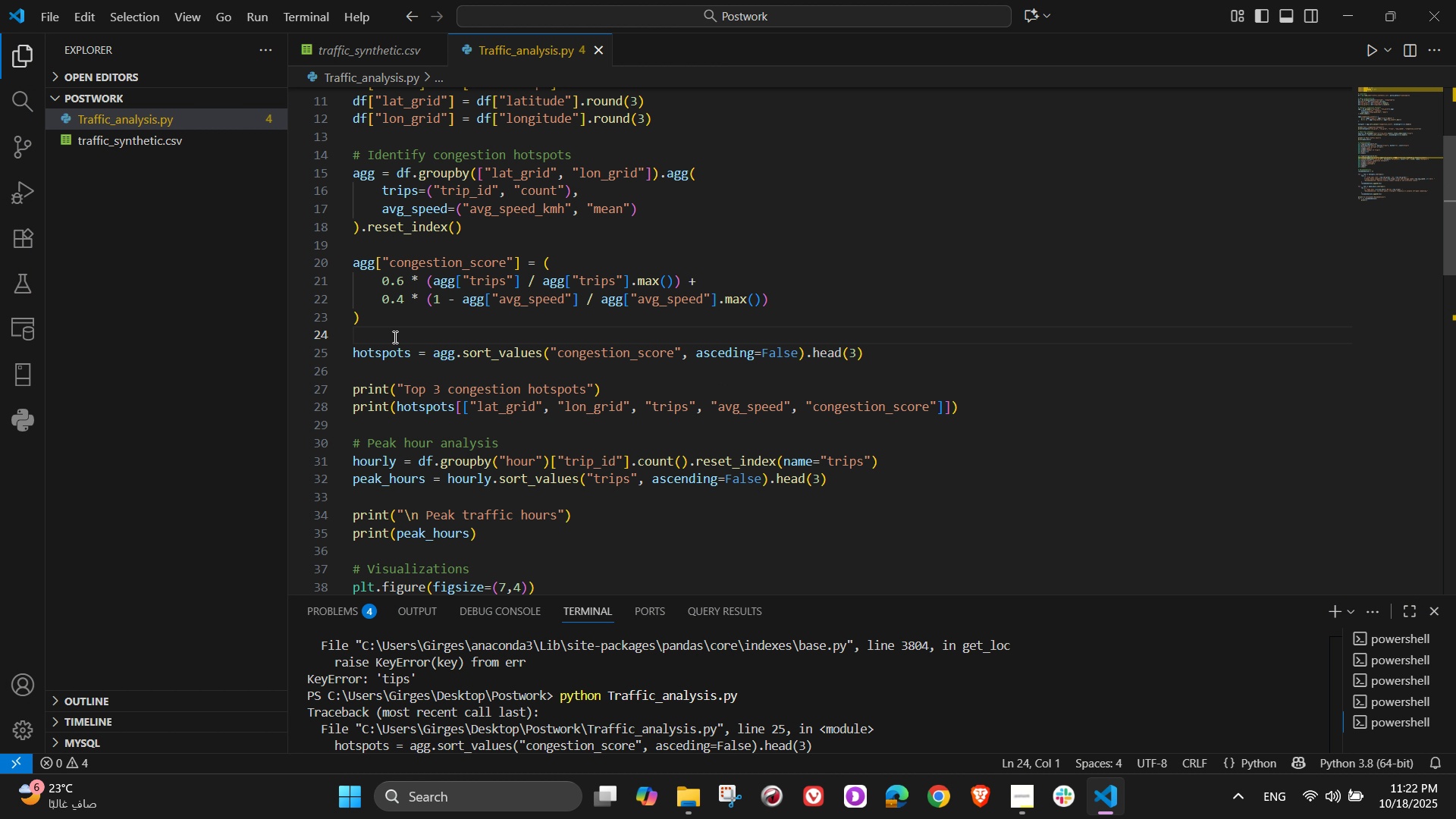 
key(Backspace)
 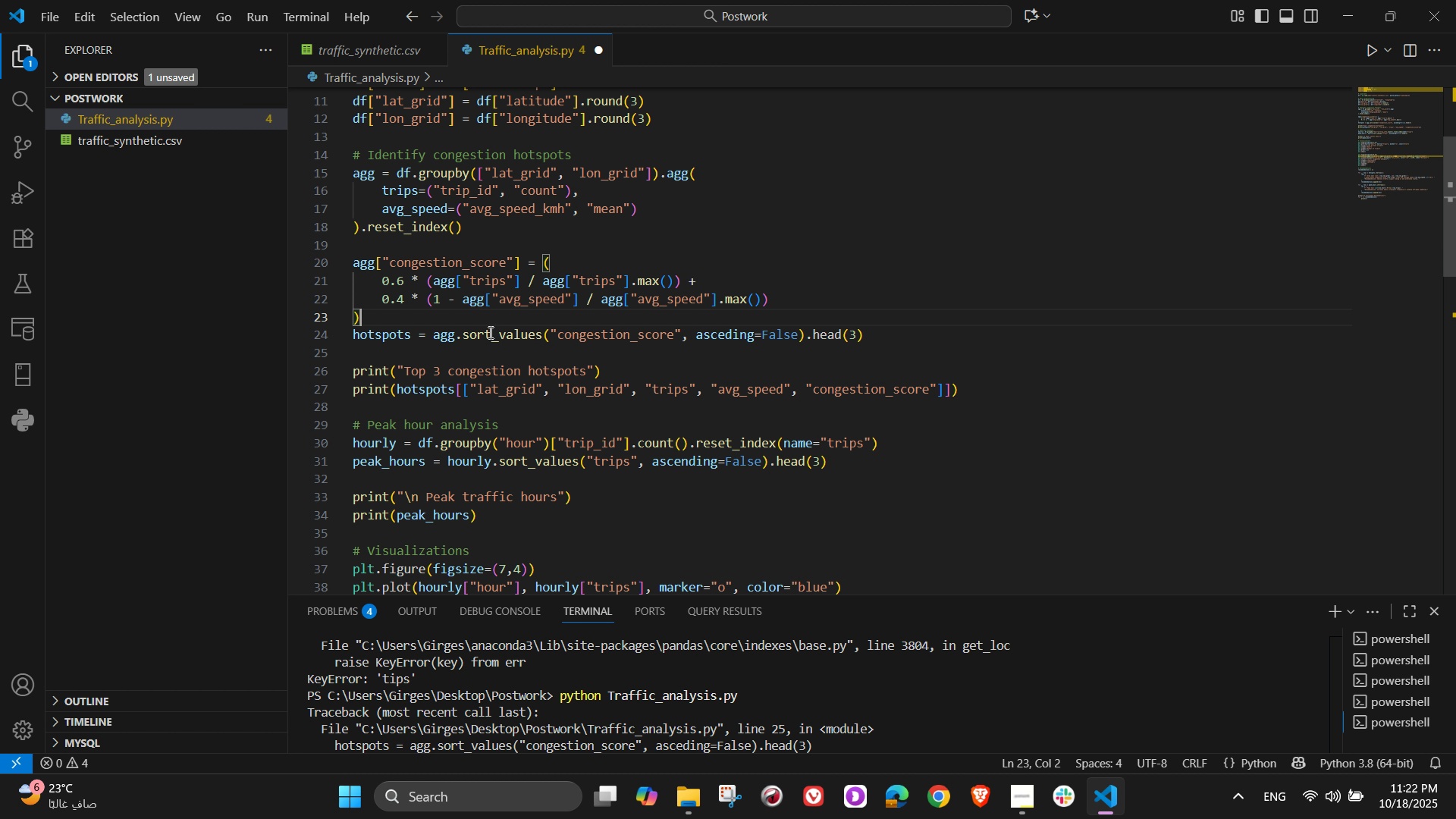 
left_click([382, 336])
 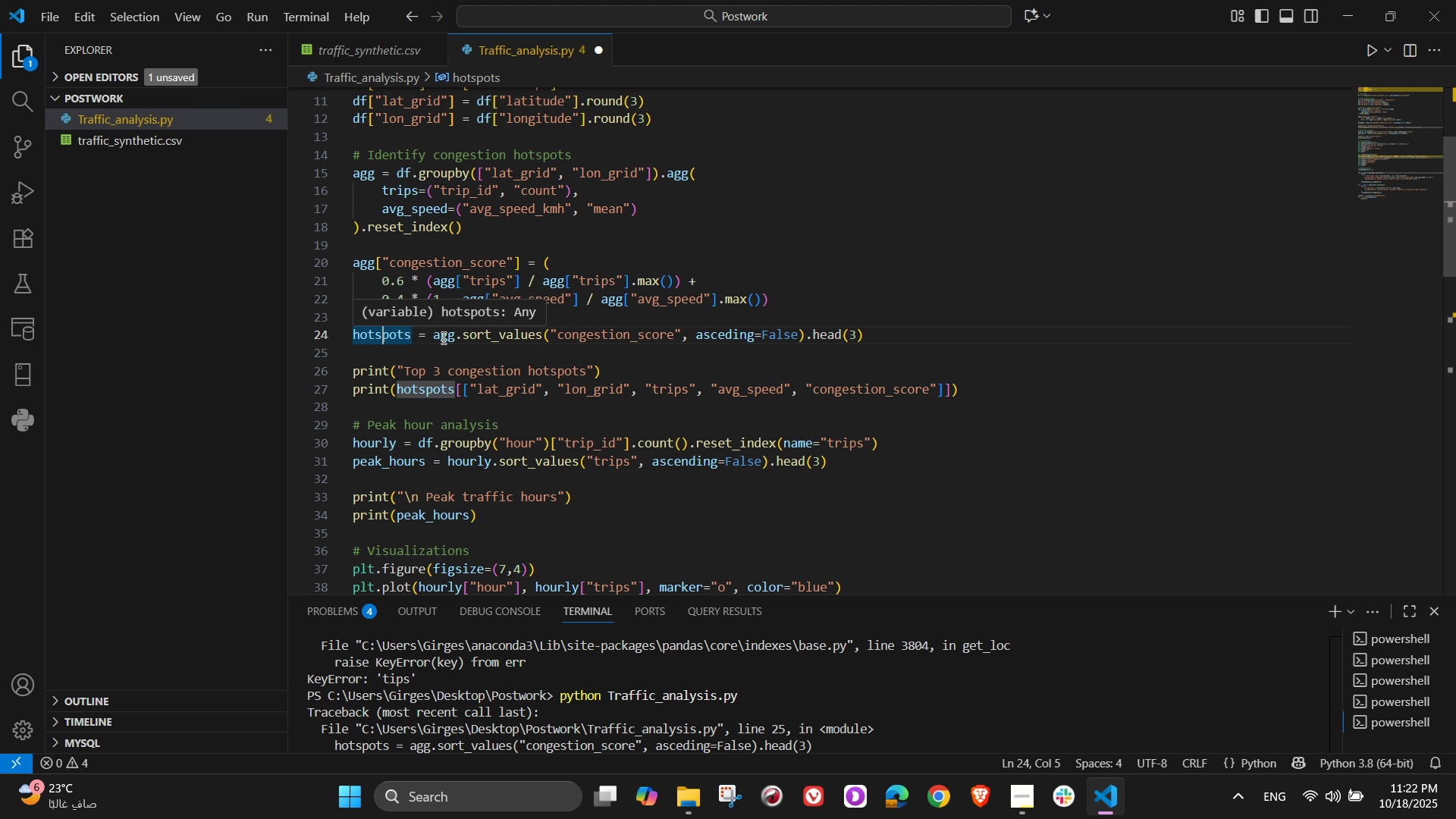 
left_click([442, 331])
 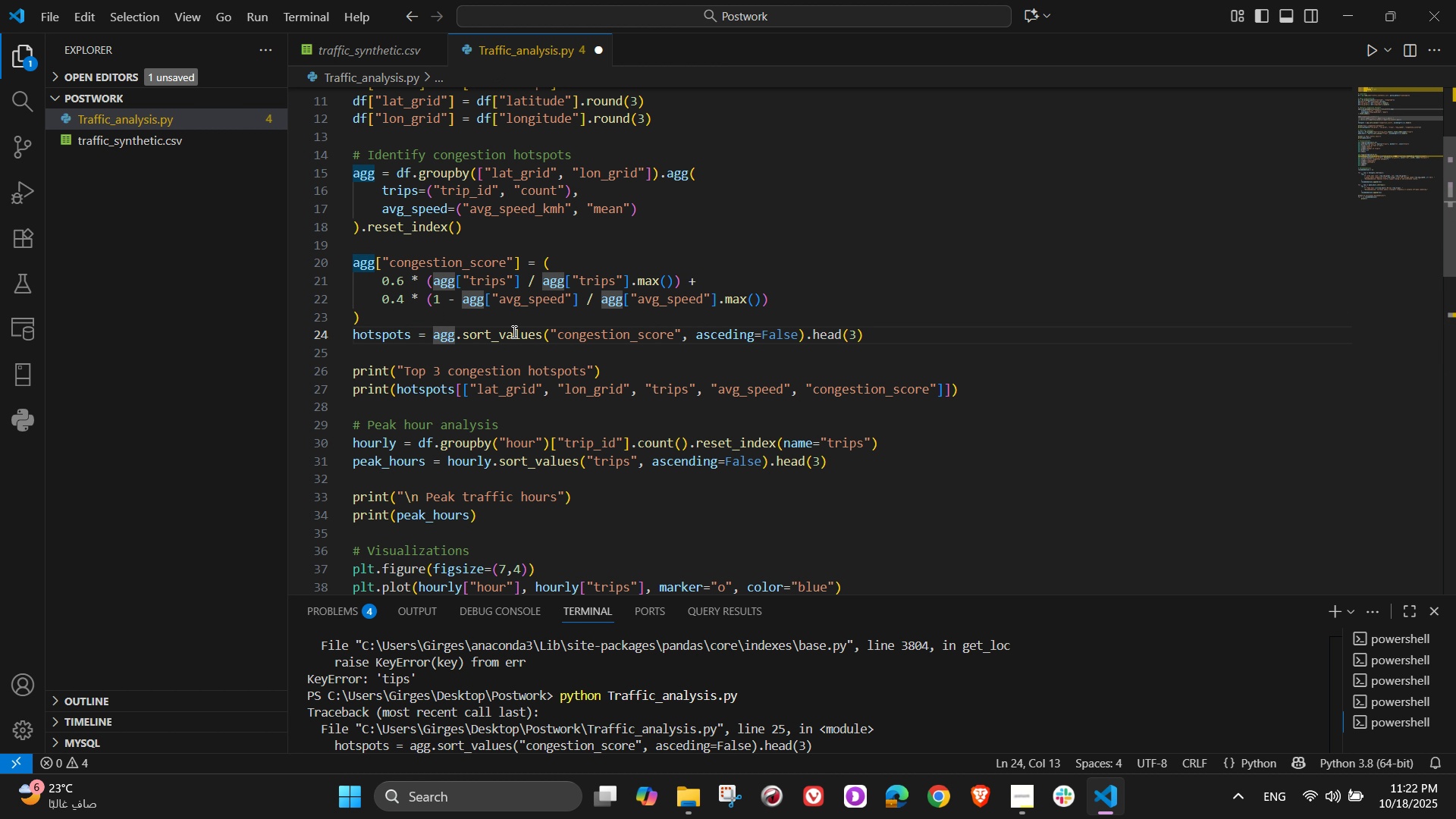 
left_click([513, 331])
 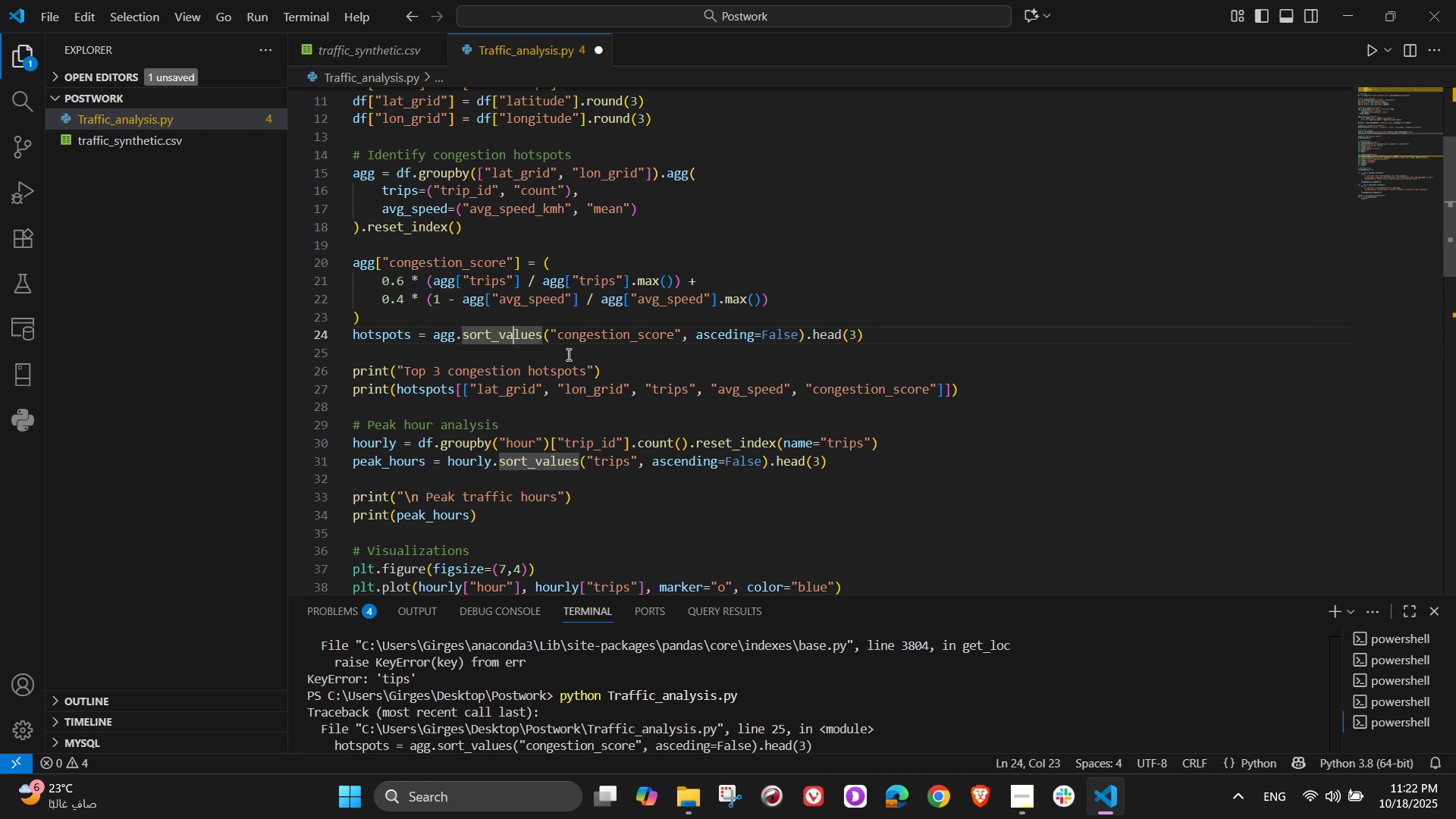 
left_click([573, 327])
 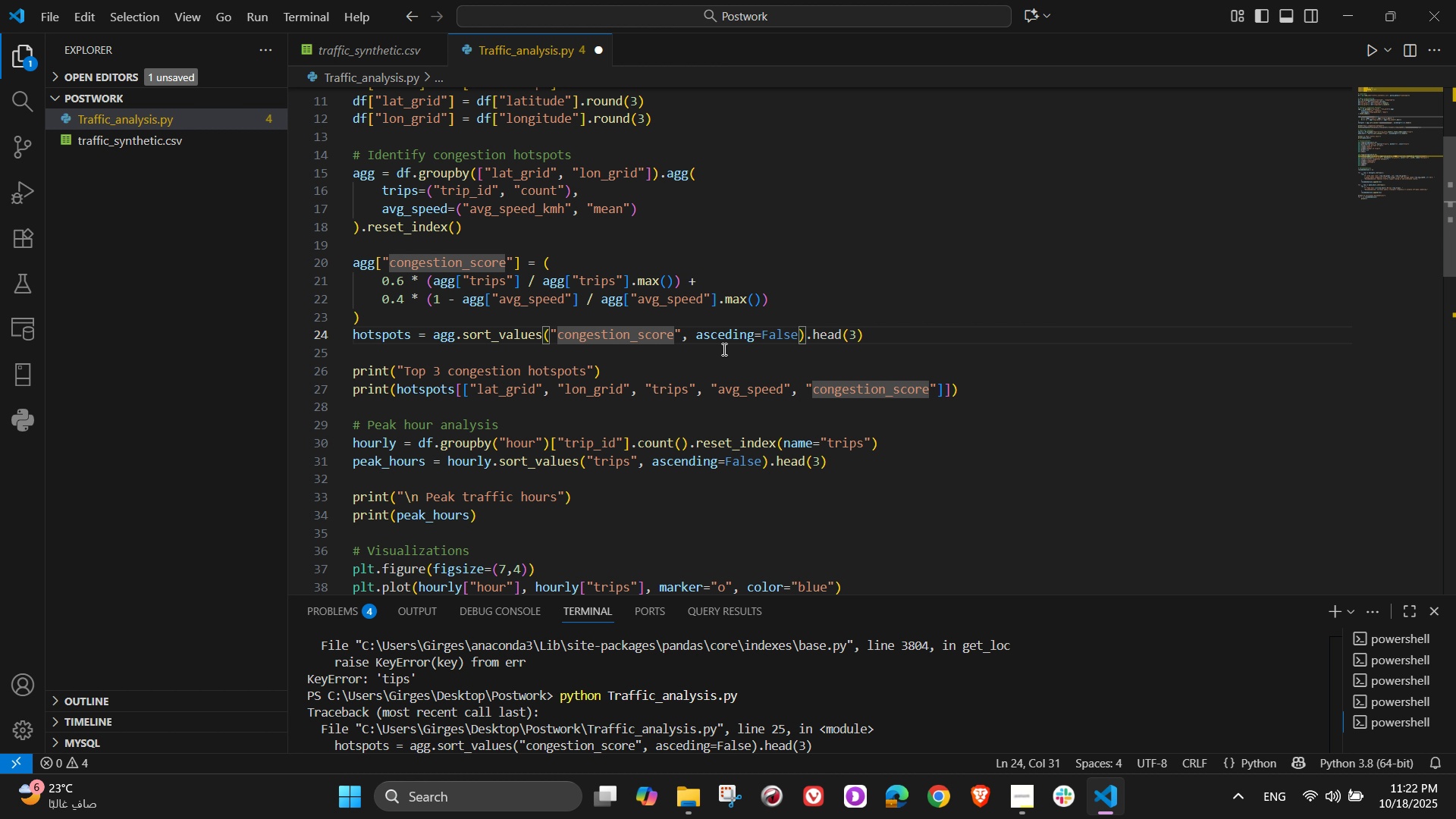 
left_click([726, 335])
 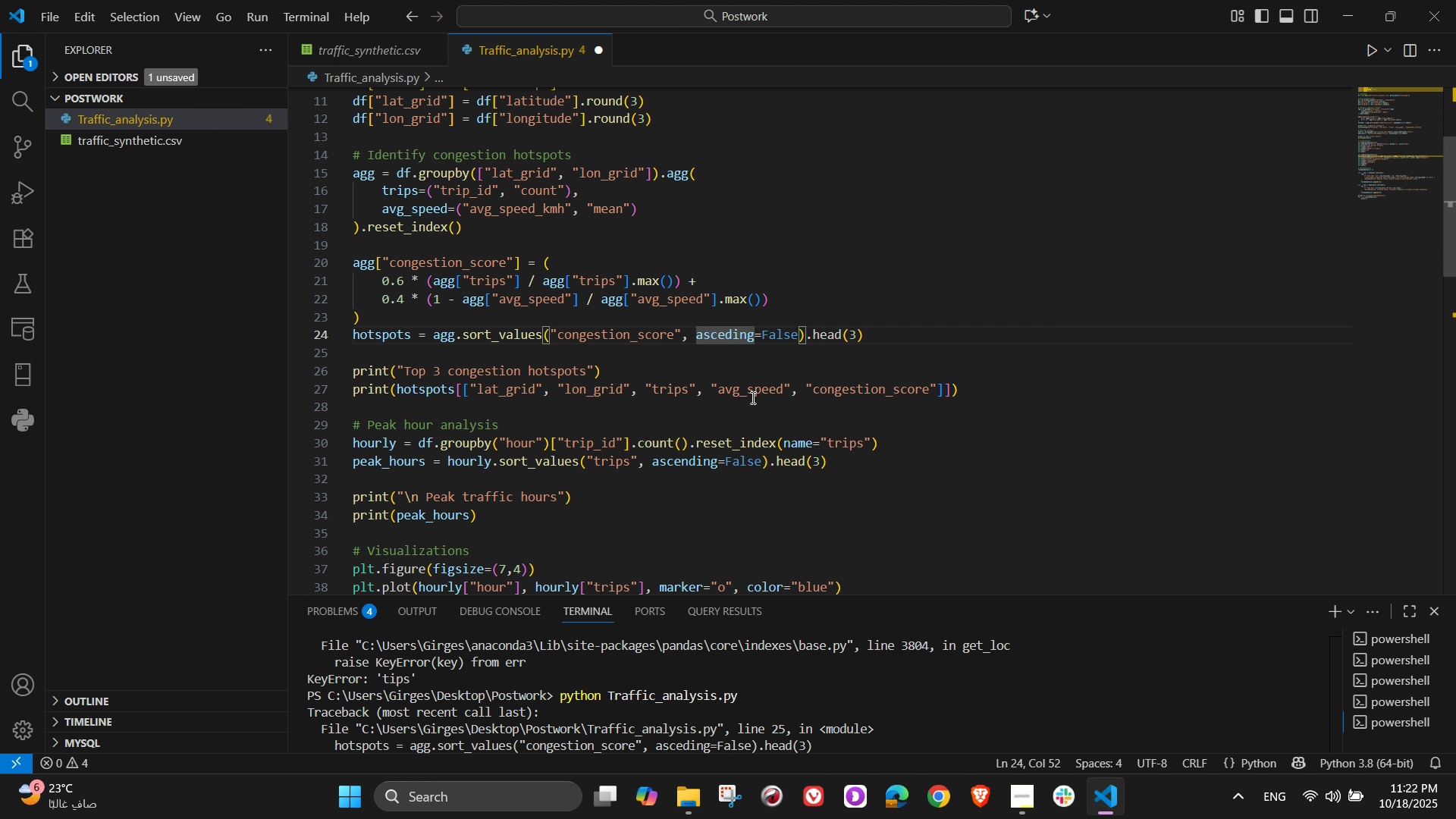 
key(N)
 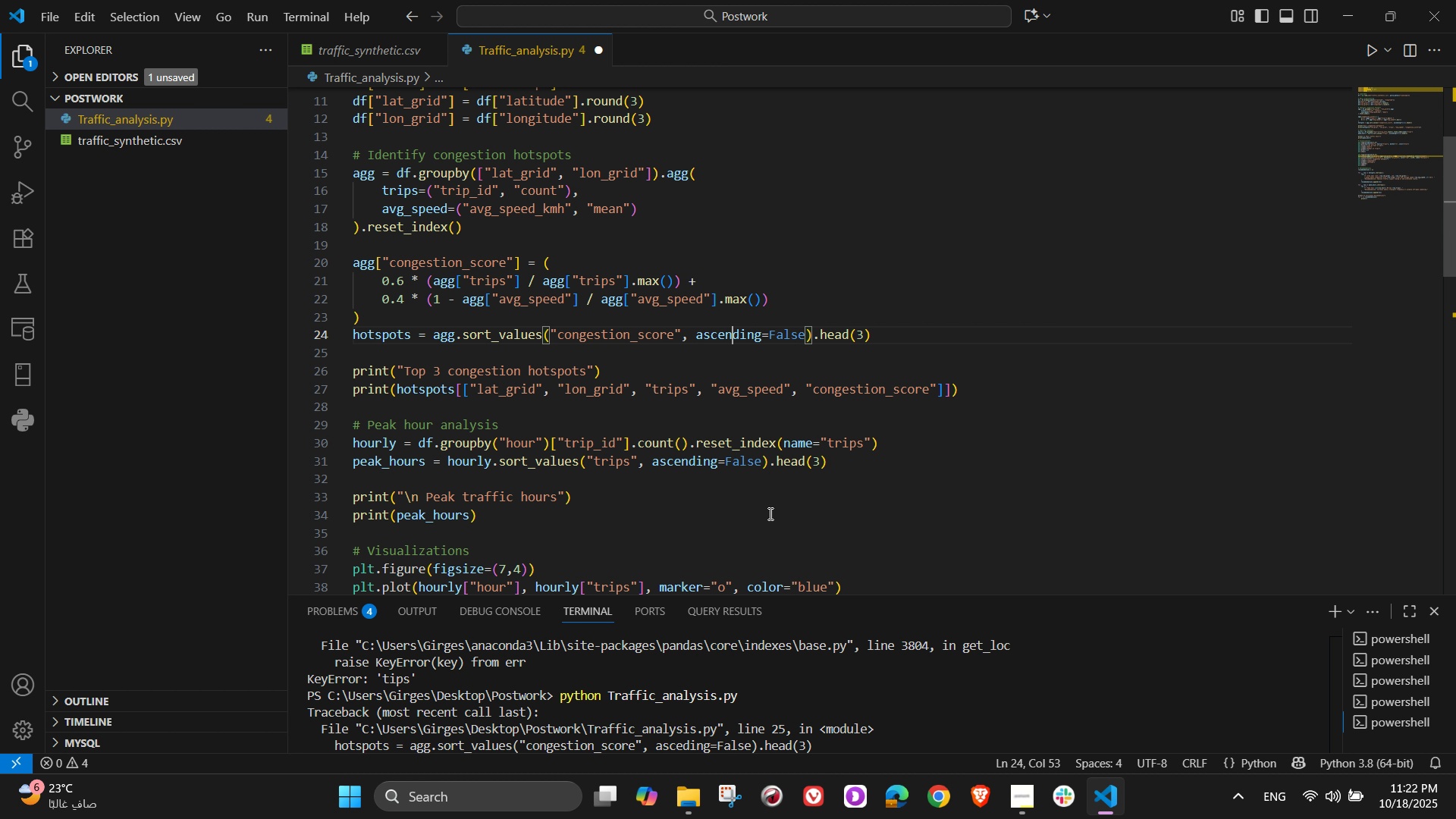 
left_click([767, 513])
 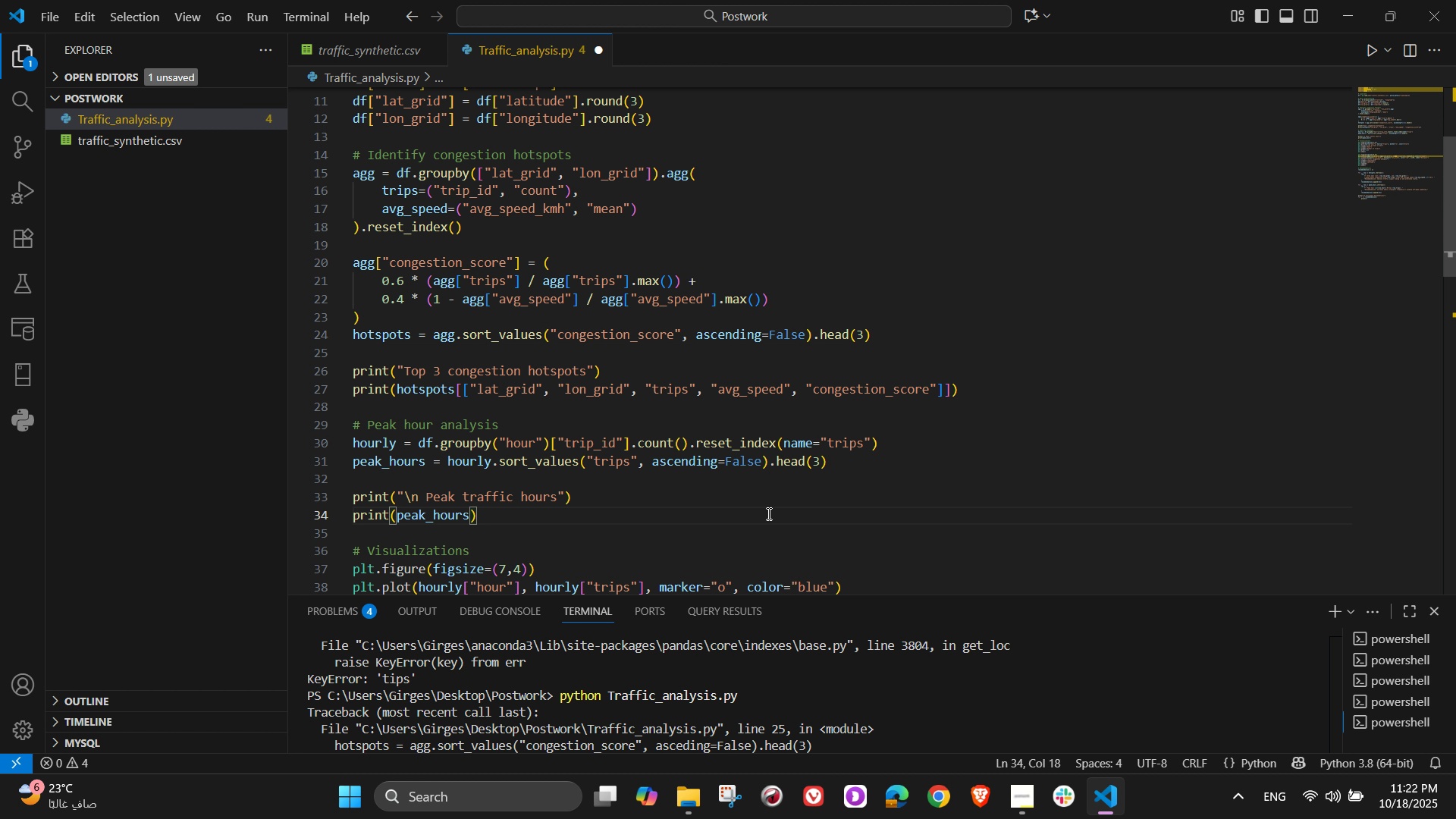 
key(Control+ControlLeft)
 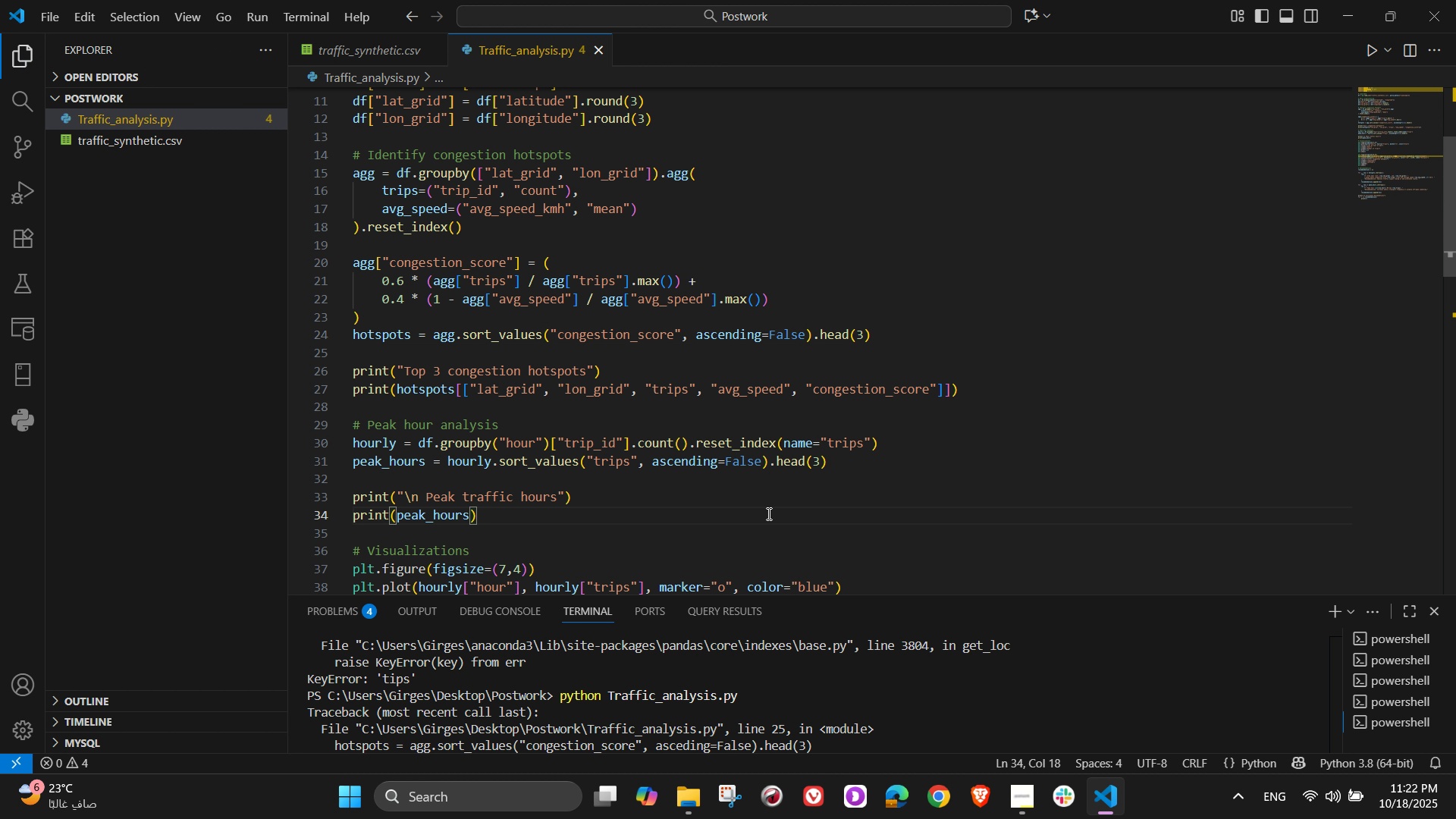 
key(Control+S)
 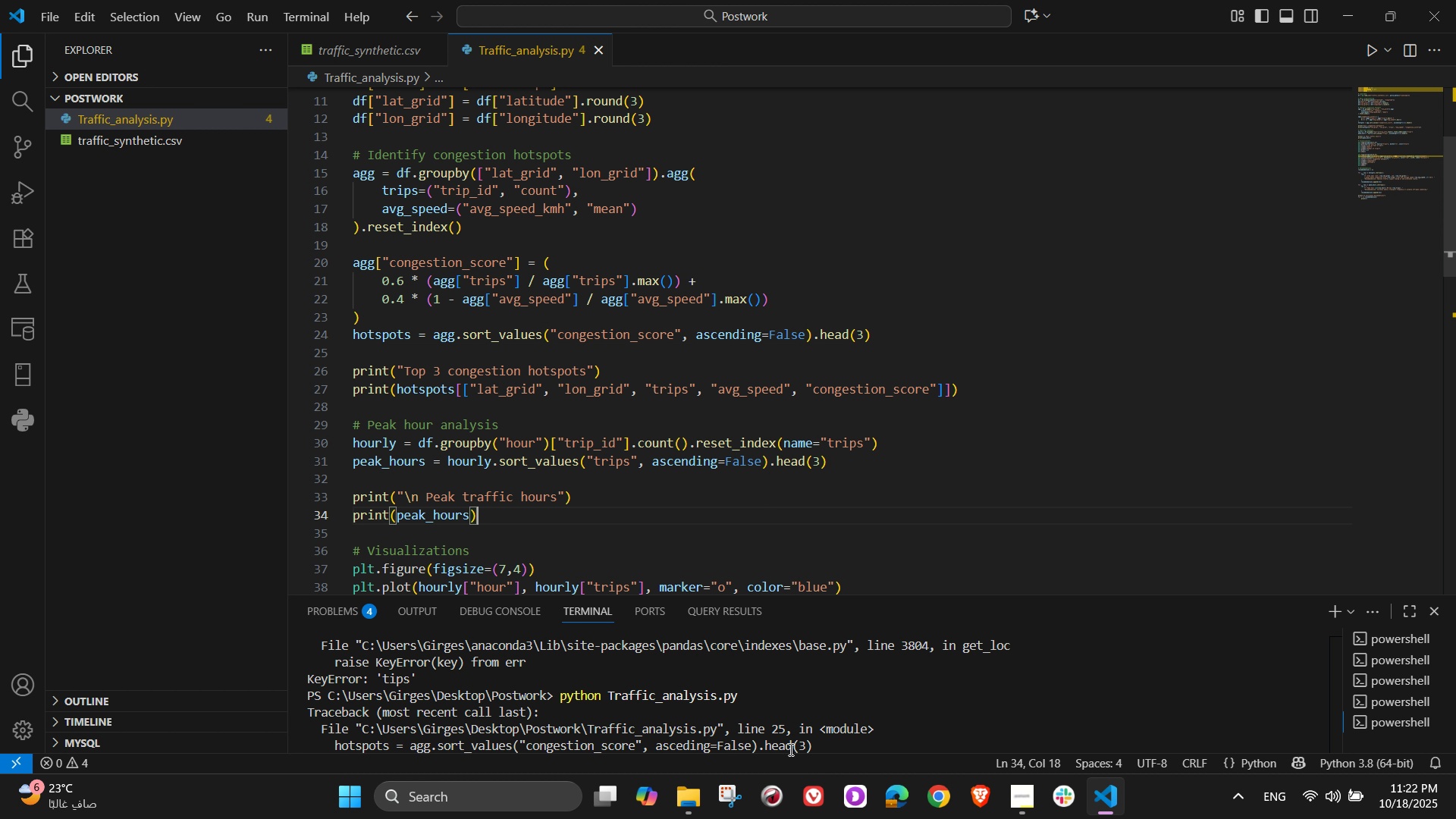 
scroll: coordinate [849, 722], scroll_direction: down, amount: 8.0
 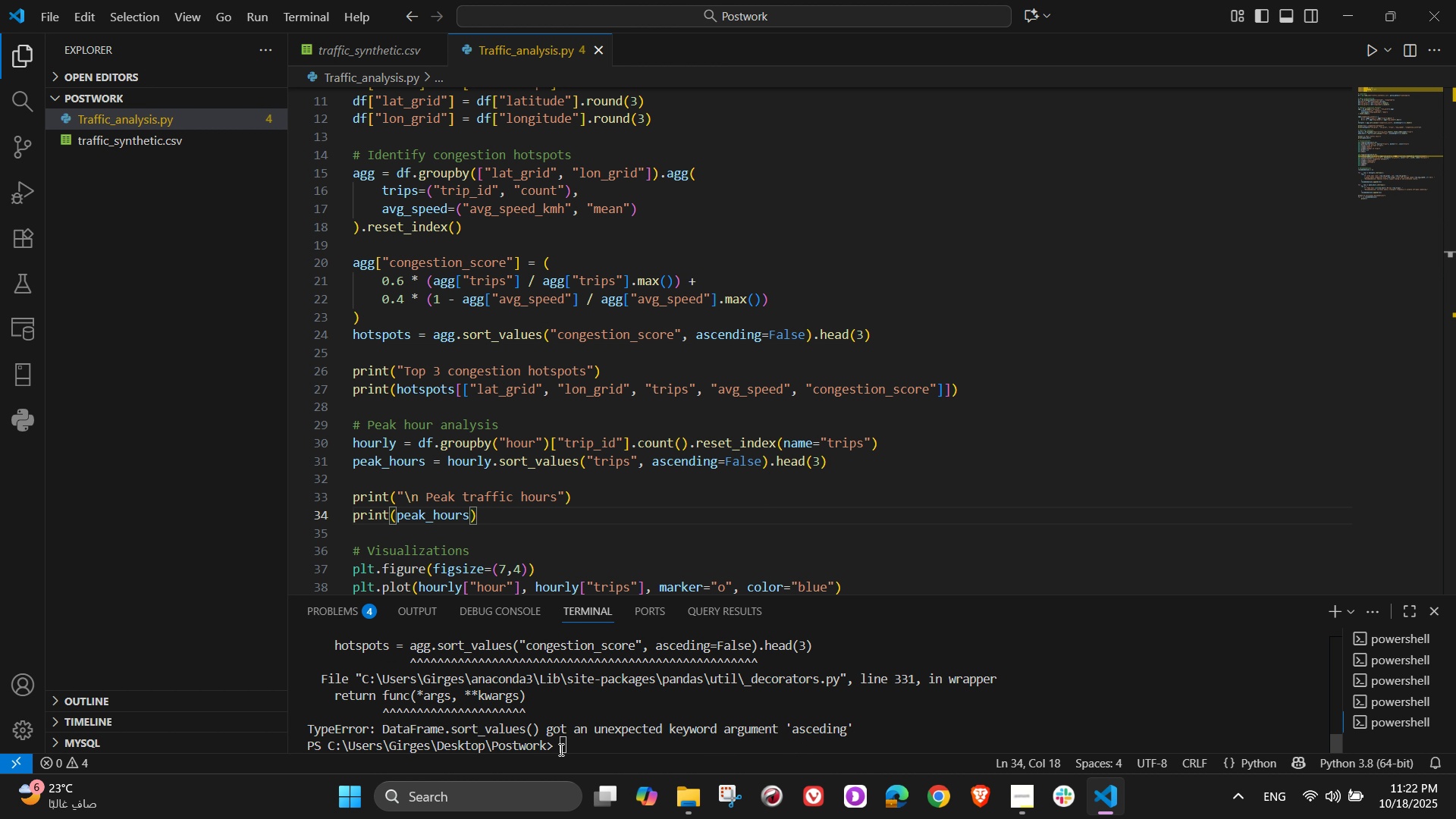 
left_click([559, 750])
 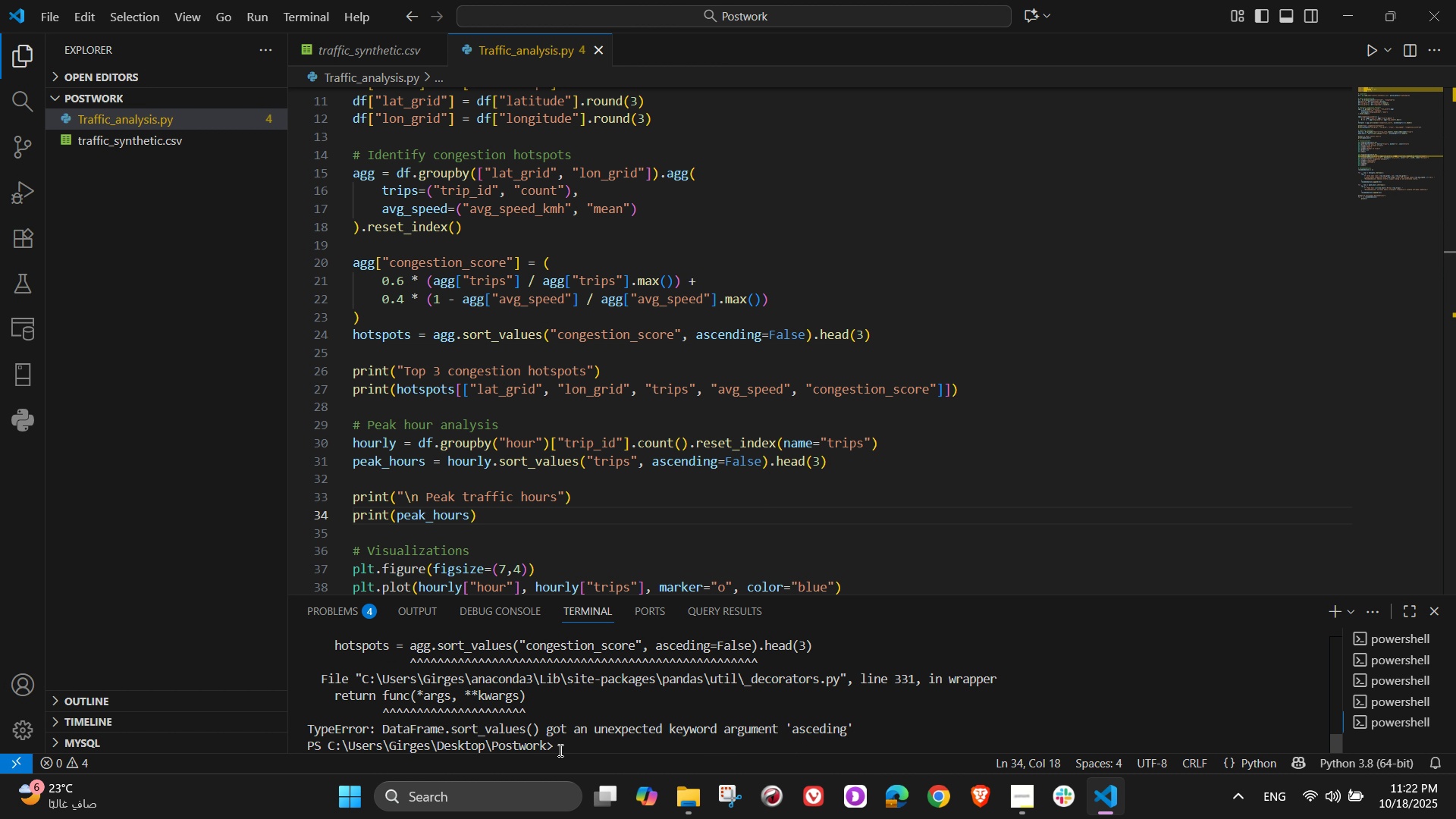 
key(ArrowUp)
 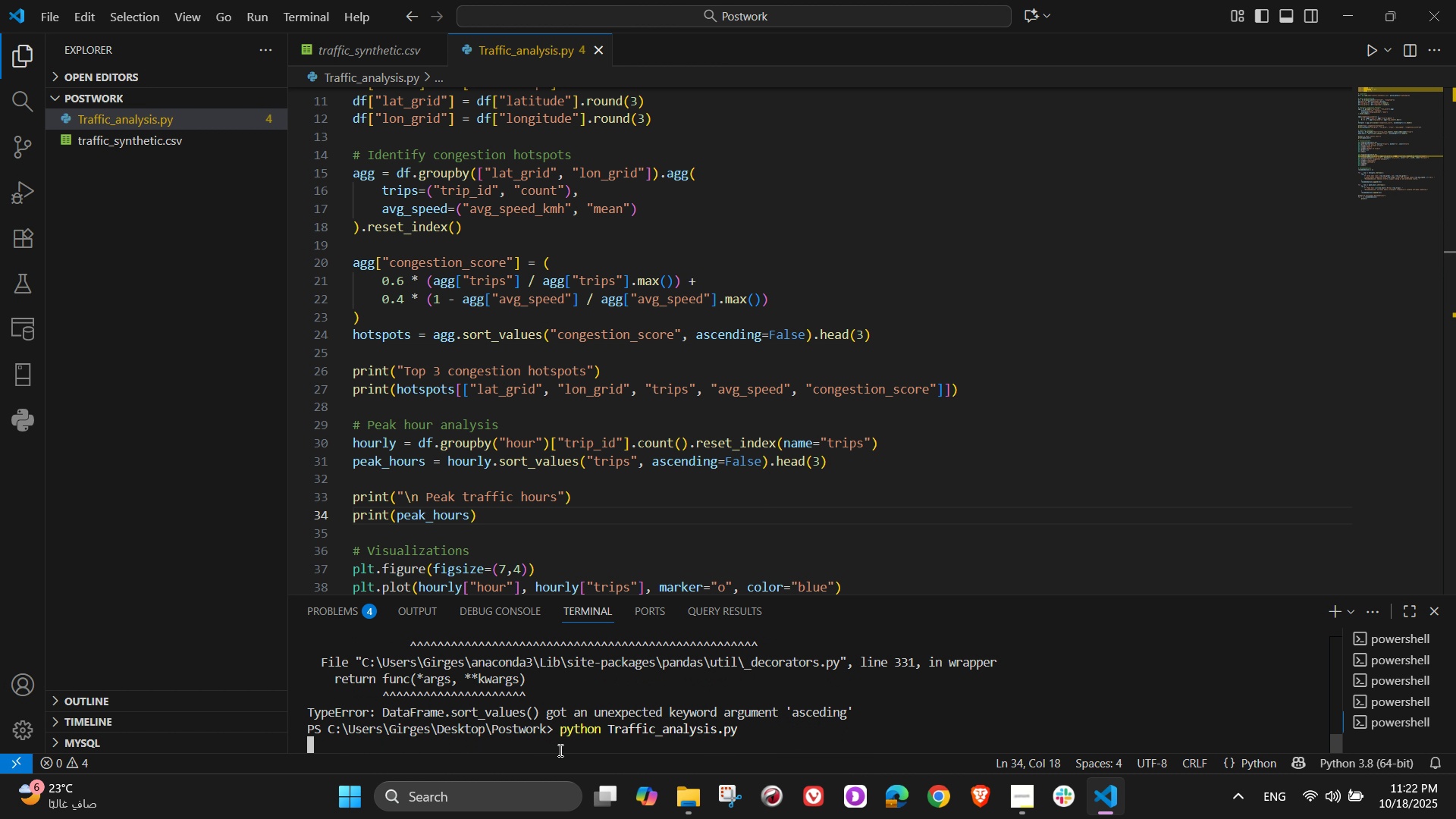 
key(NumpadEnter)
 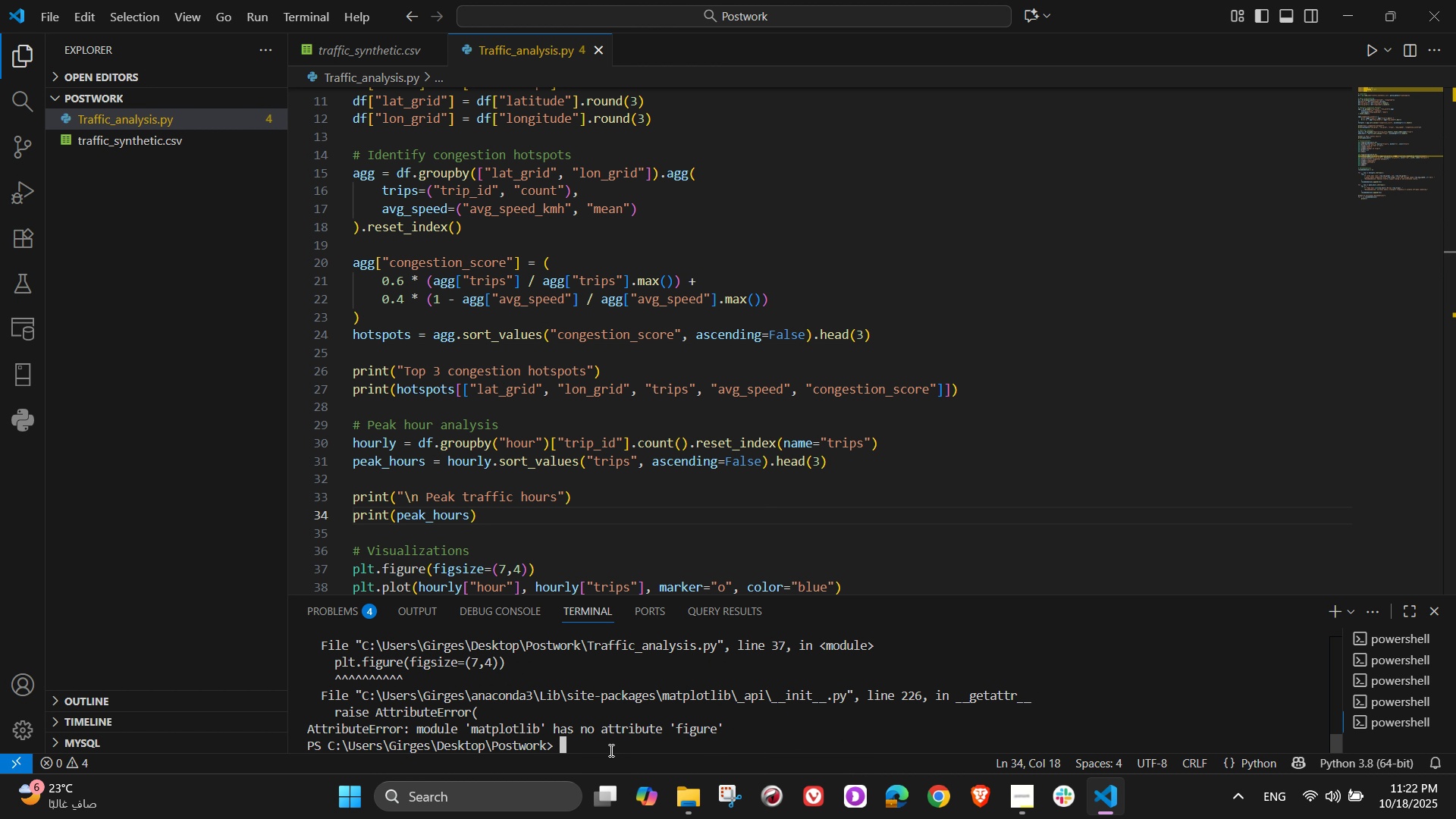 
scroll: coordinate [648, 726], scroll_direction: none, amount: 0.0
 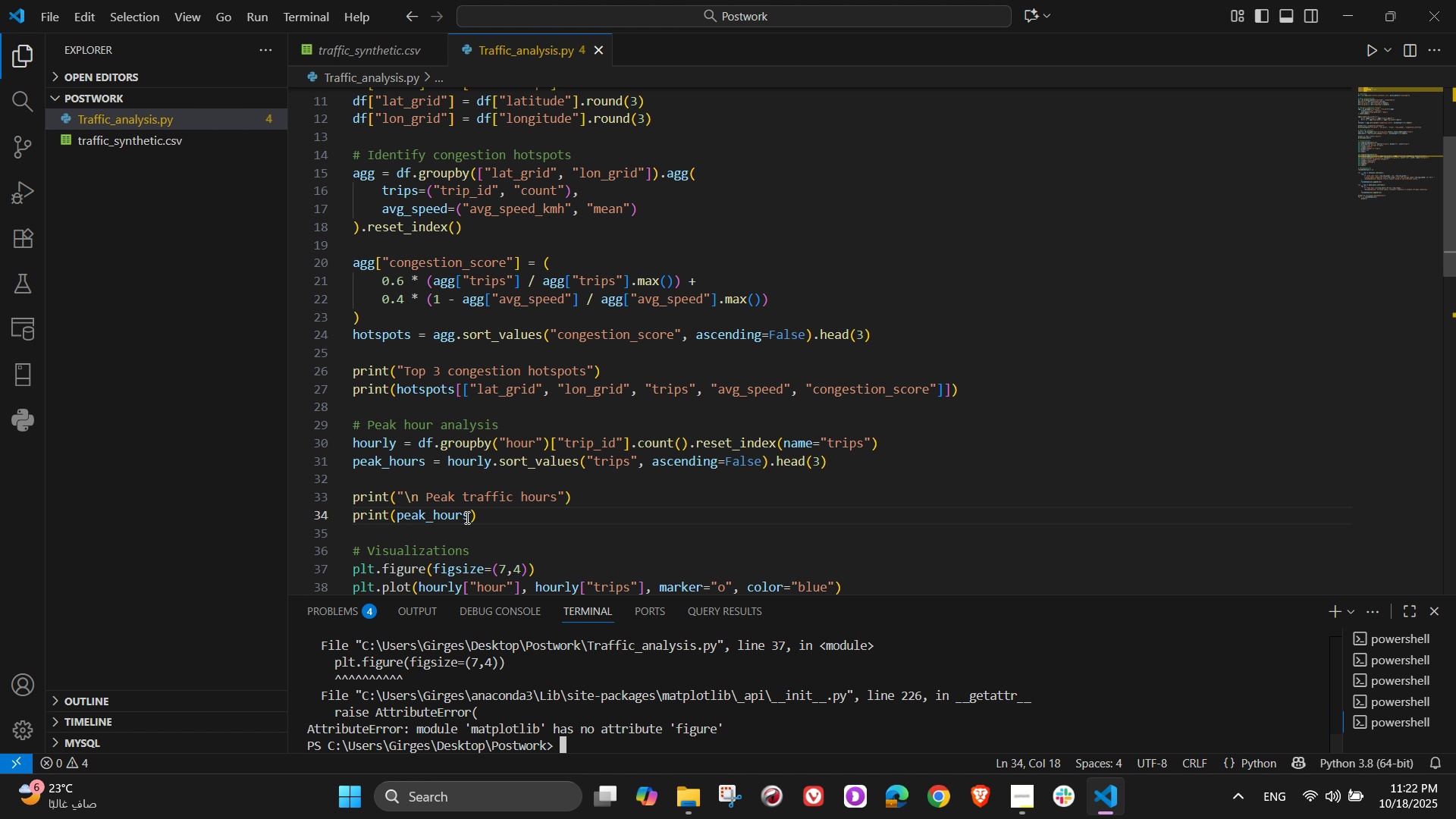 
scroll: coordinate [453, 501], scroll_direction: down, amount: 1.0
 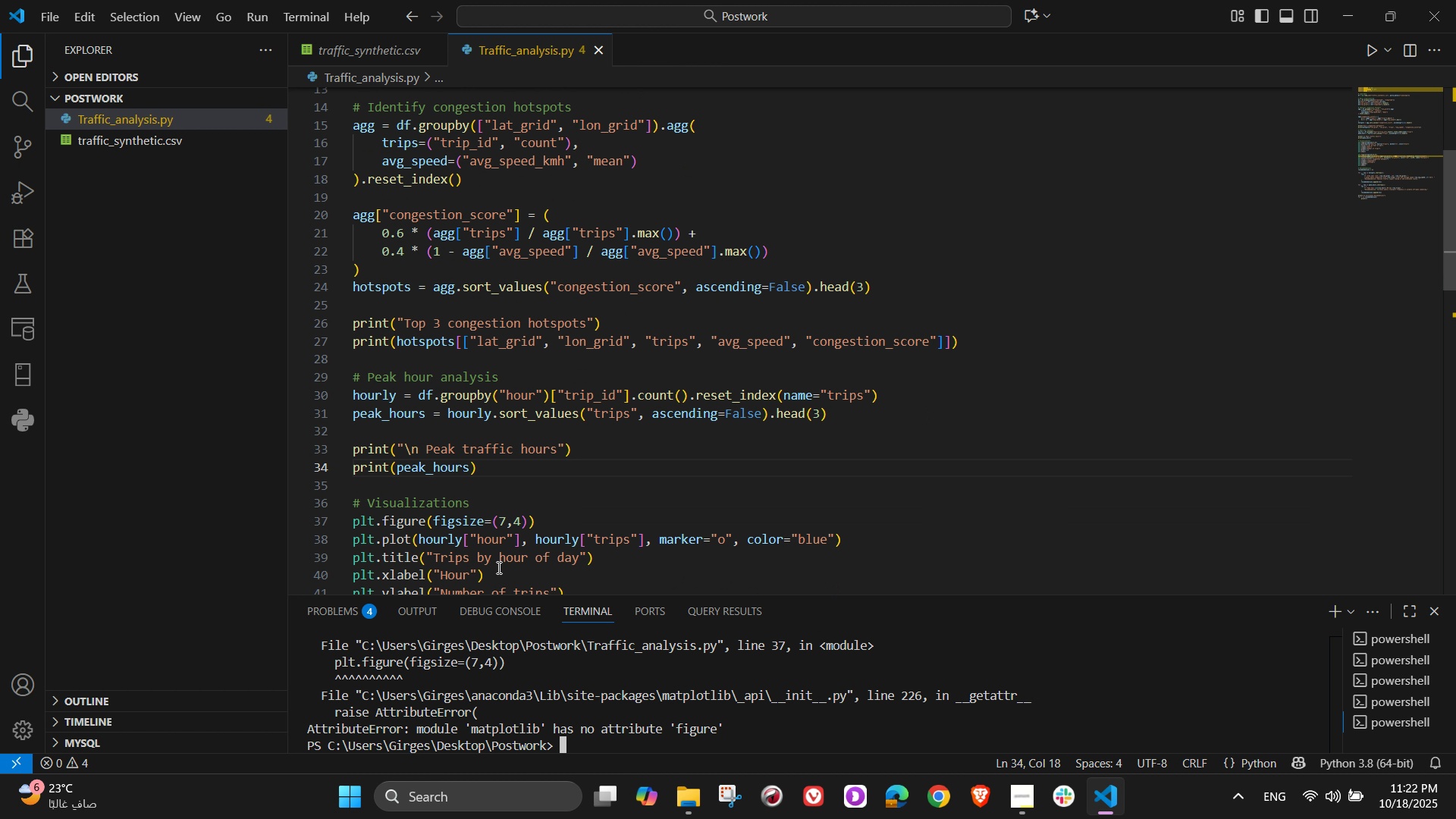 
wait(10.1)
 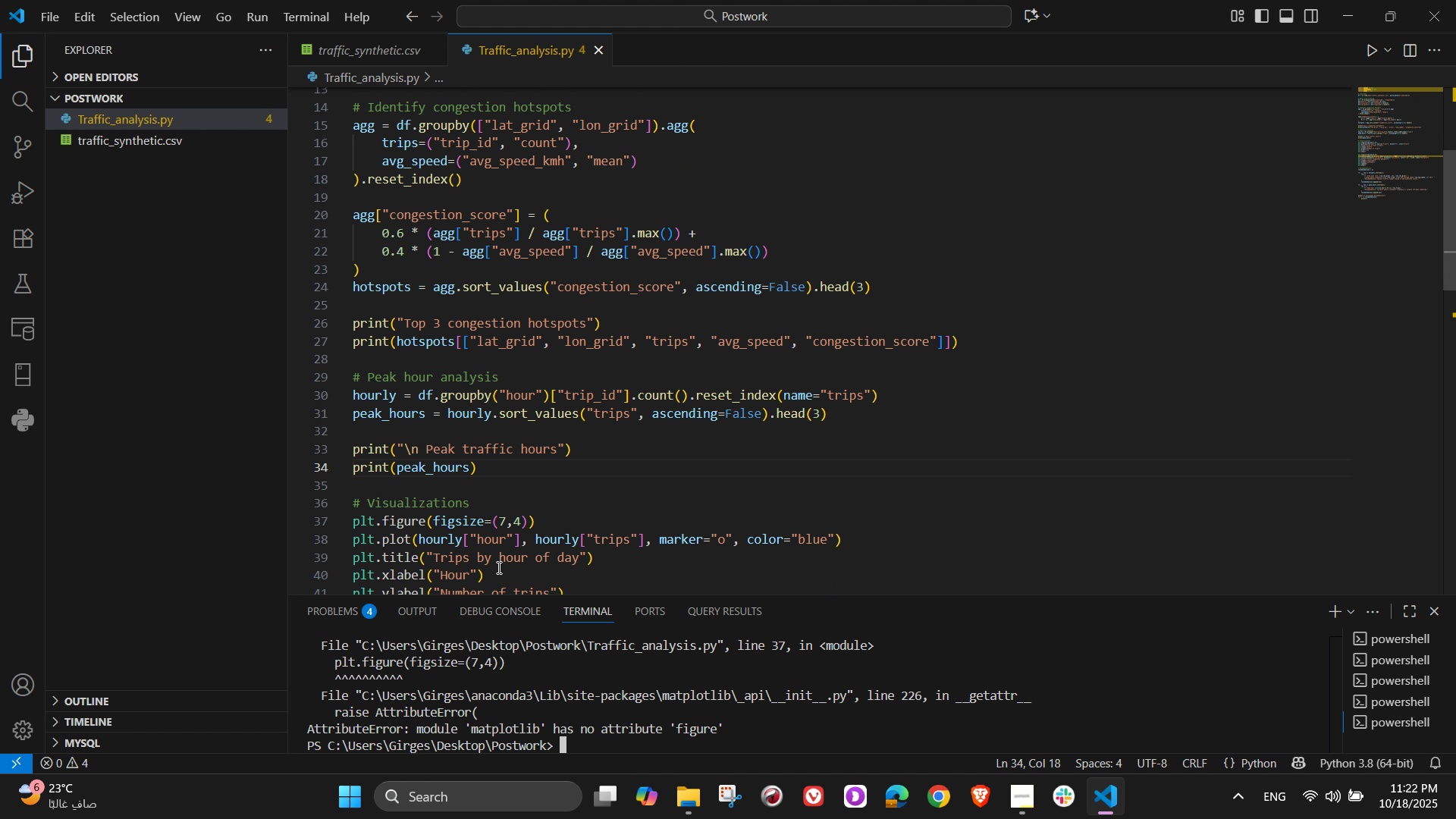 
left_click([521, 380])
 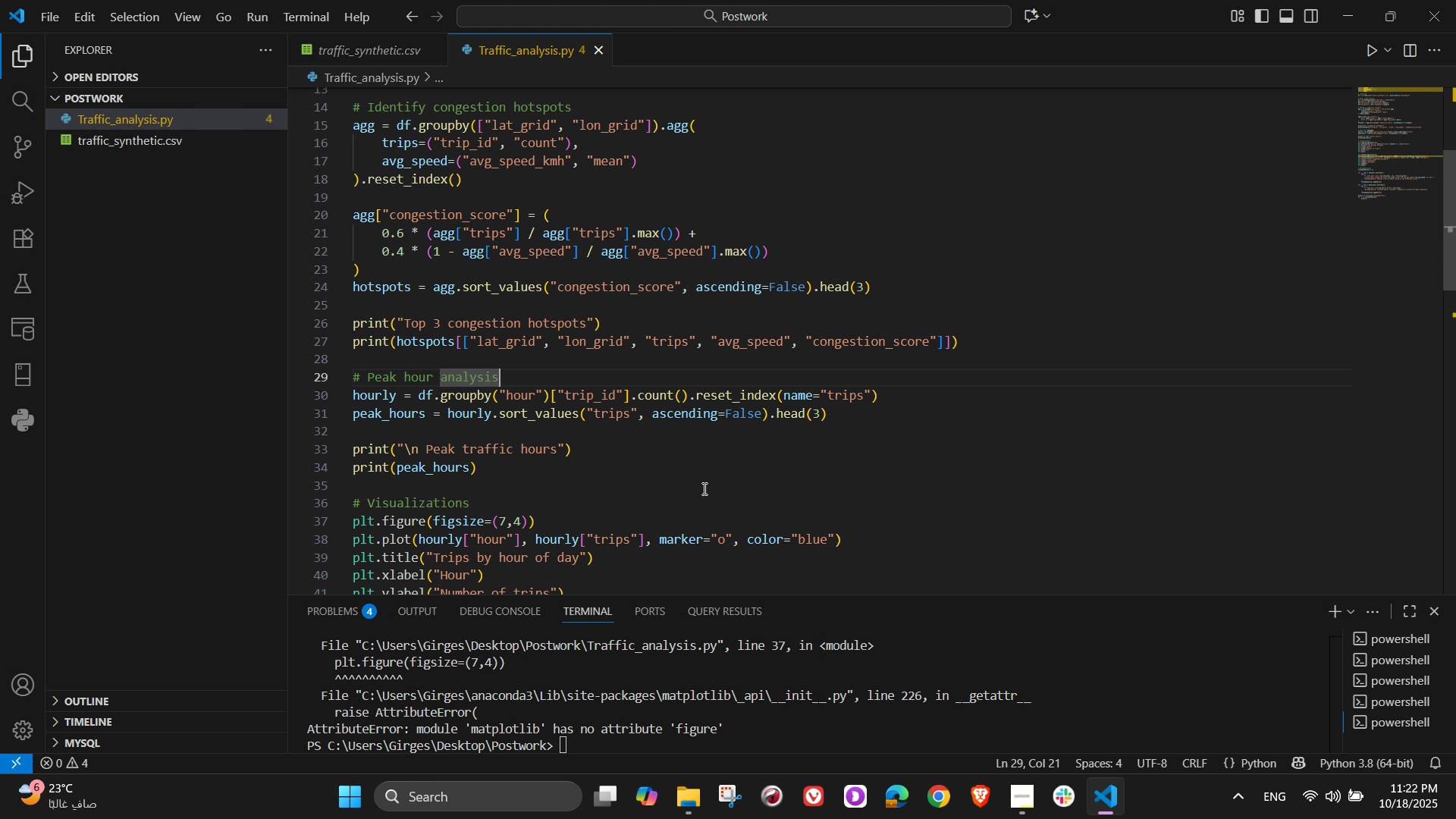 
wait(13.0)
 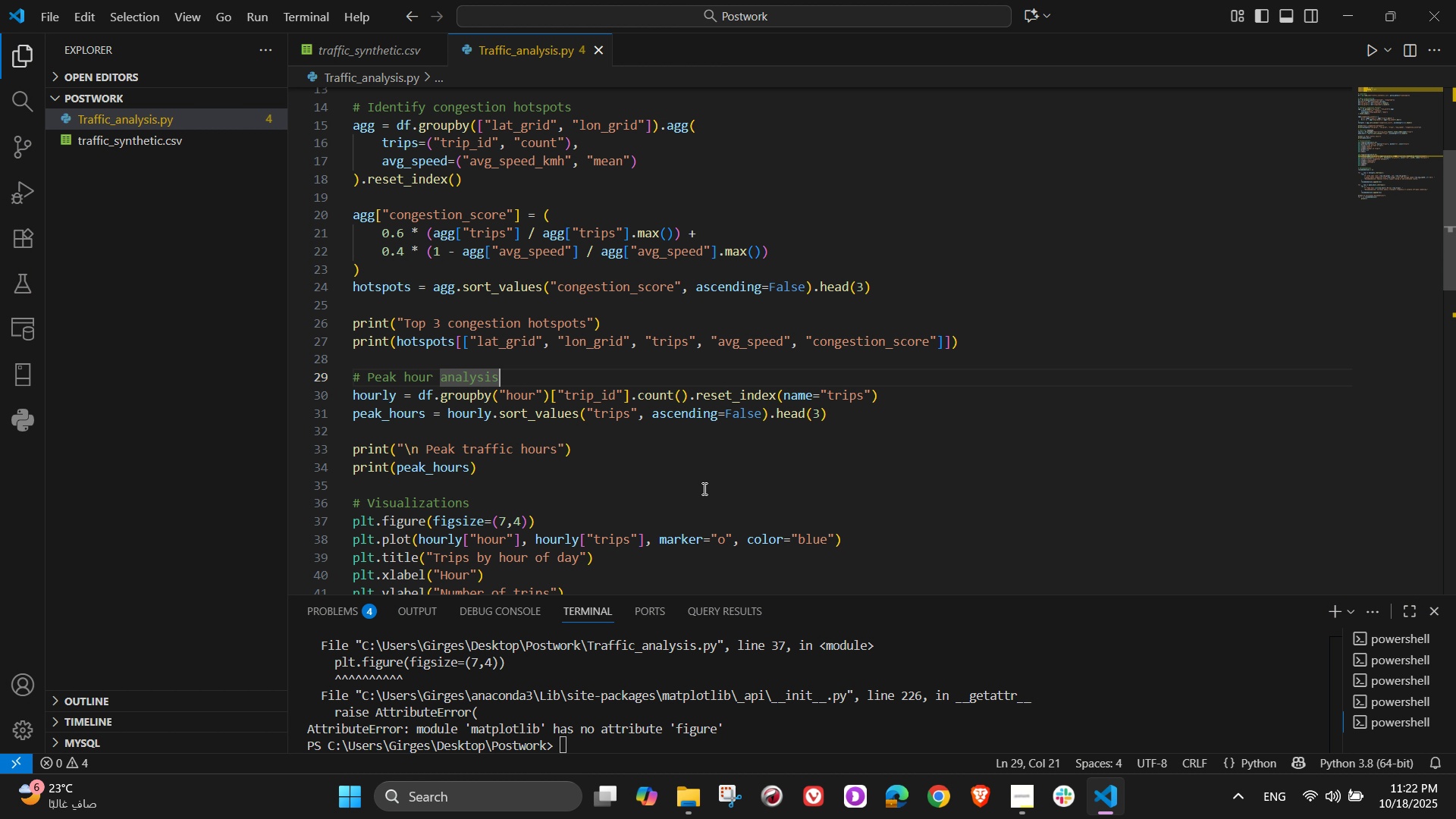 
left_click([472, 508])
 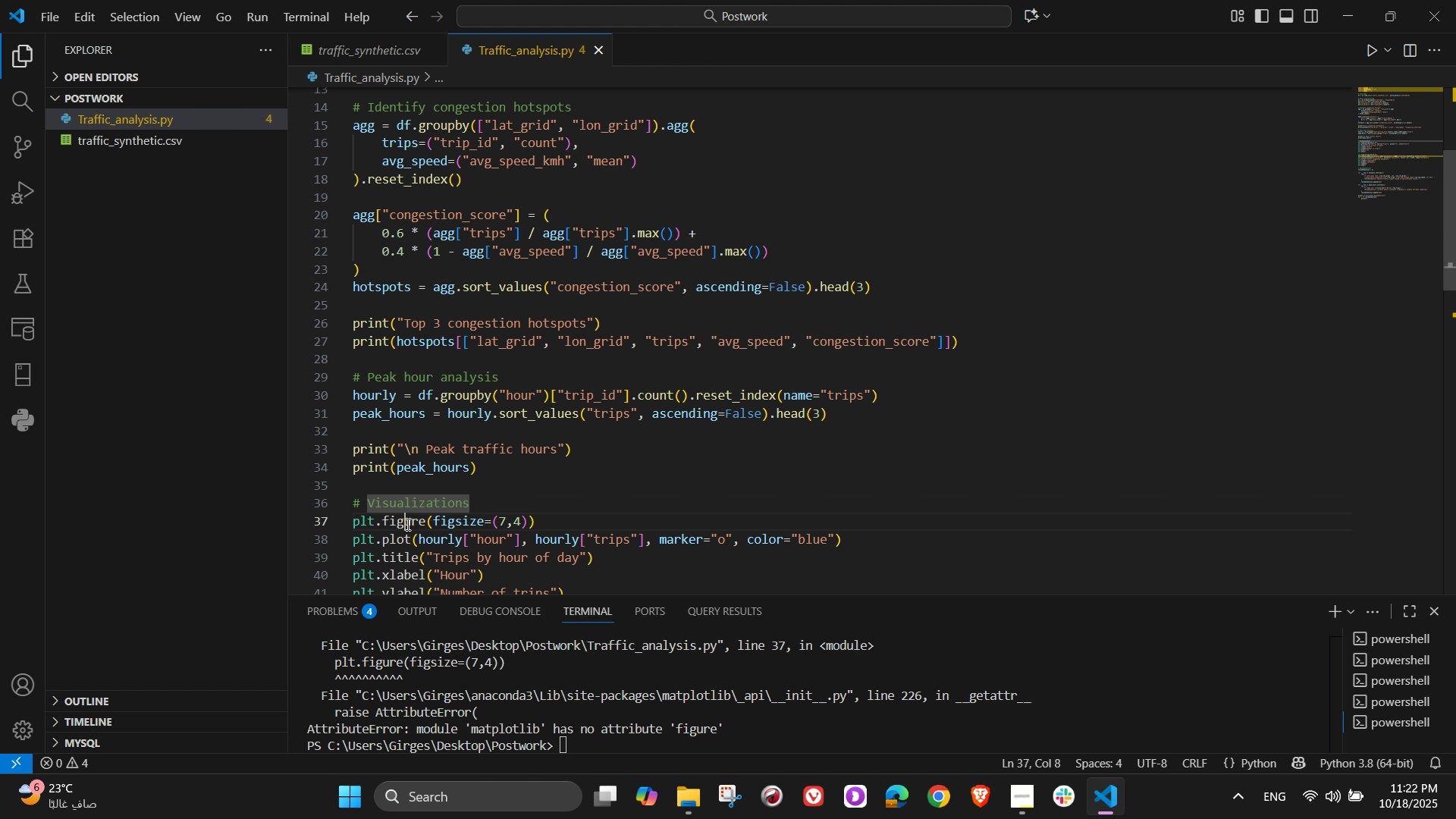 
left_click([406, 524])
 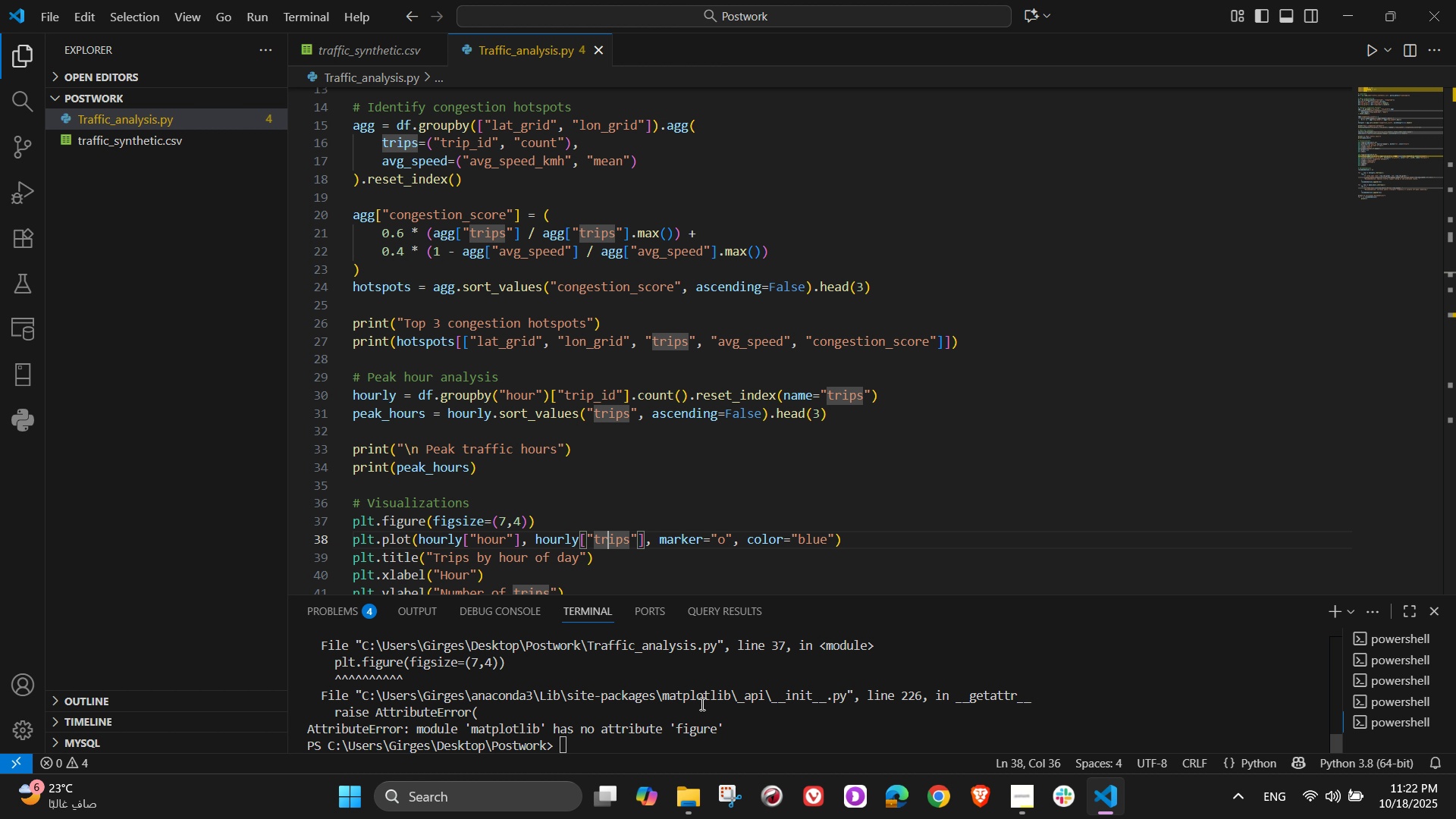 
wait(14.08)
 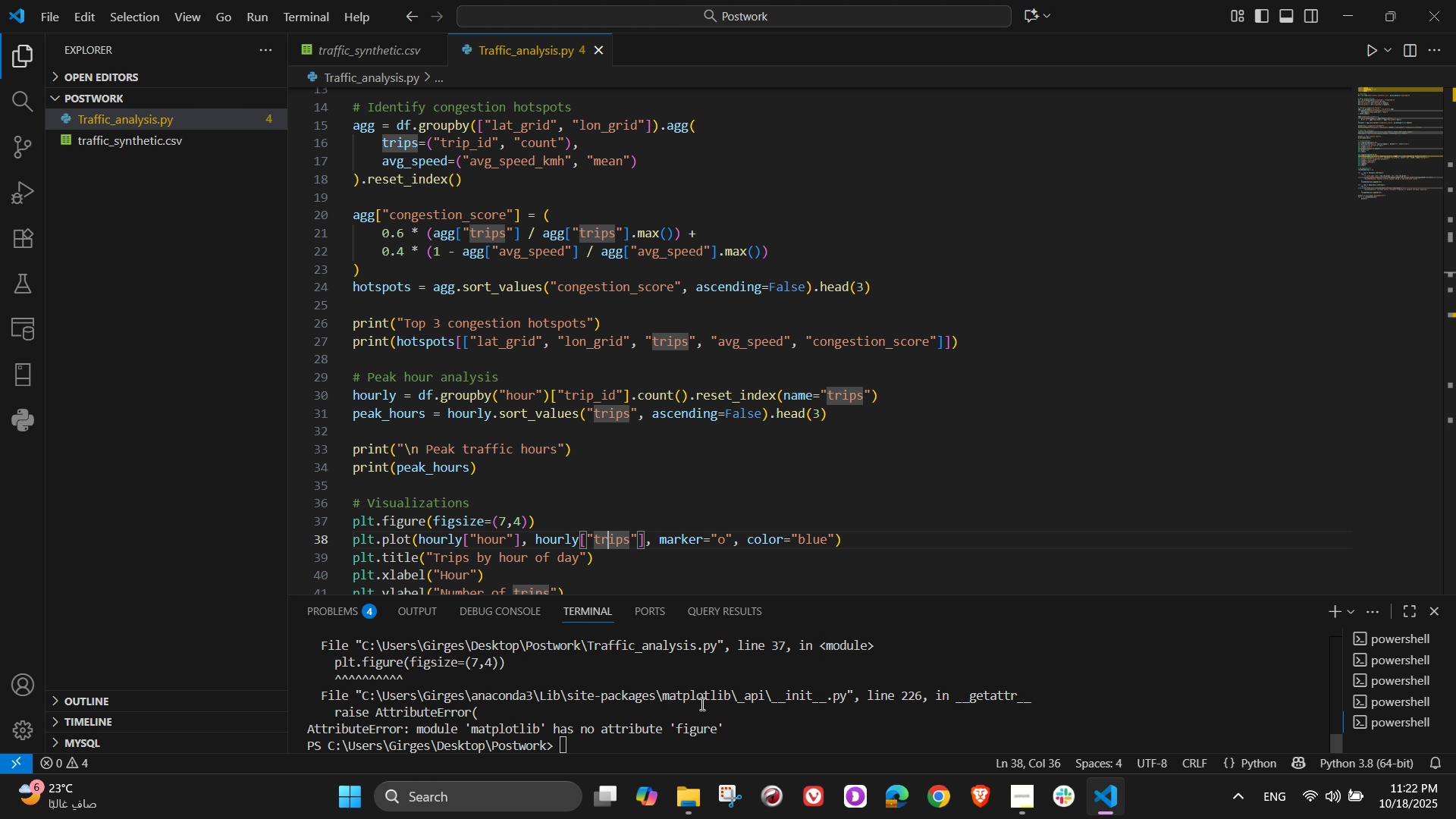 
left_click([405, 522])
 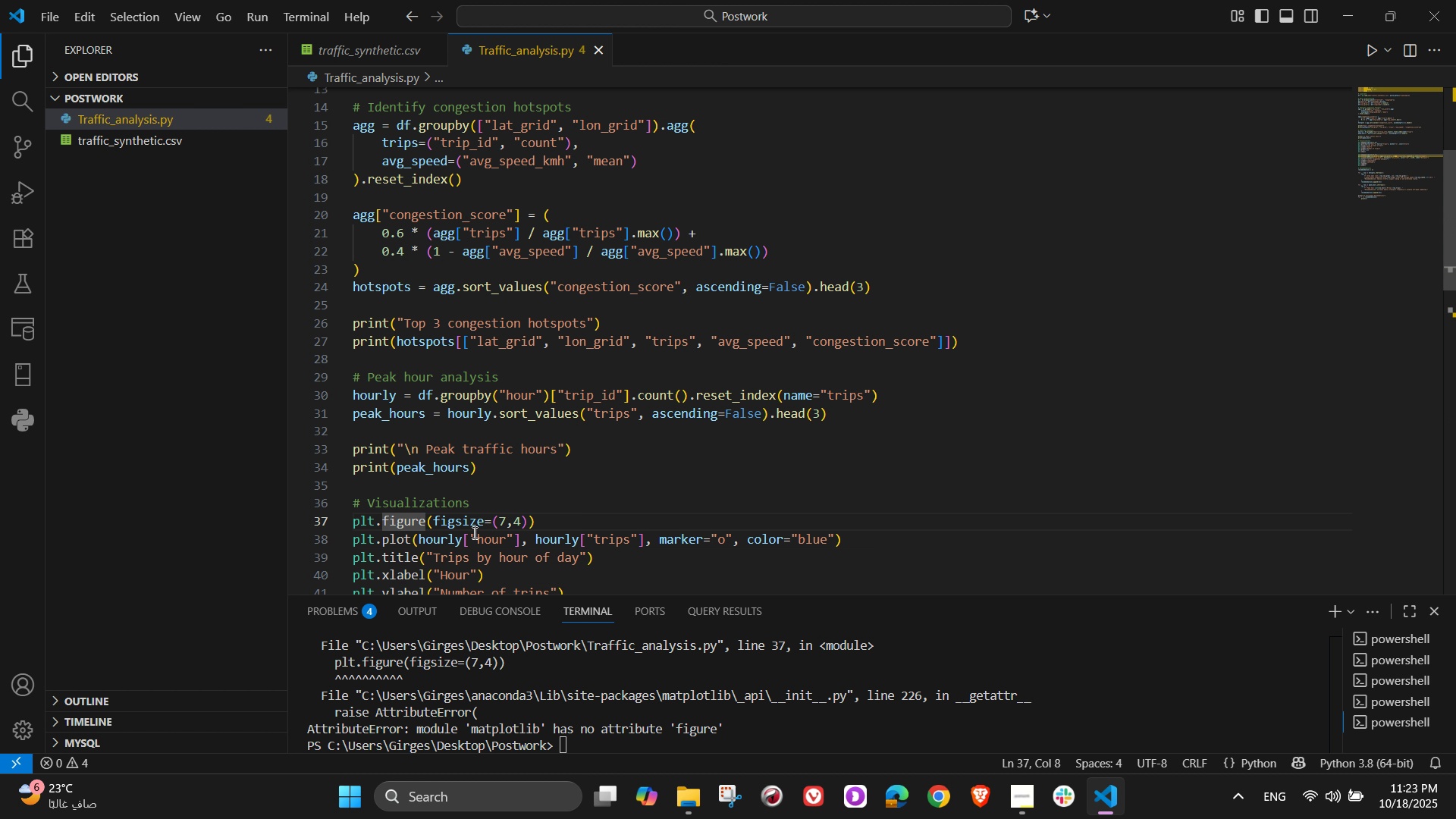 
scroll: coordinate [548, 490], scroll_direction: up, amount: 13.0
 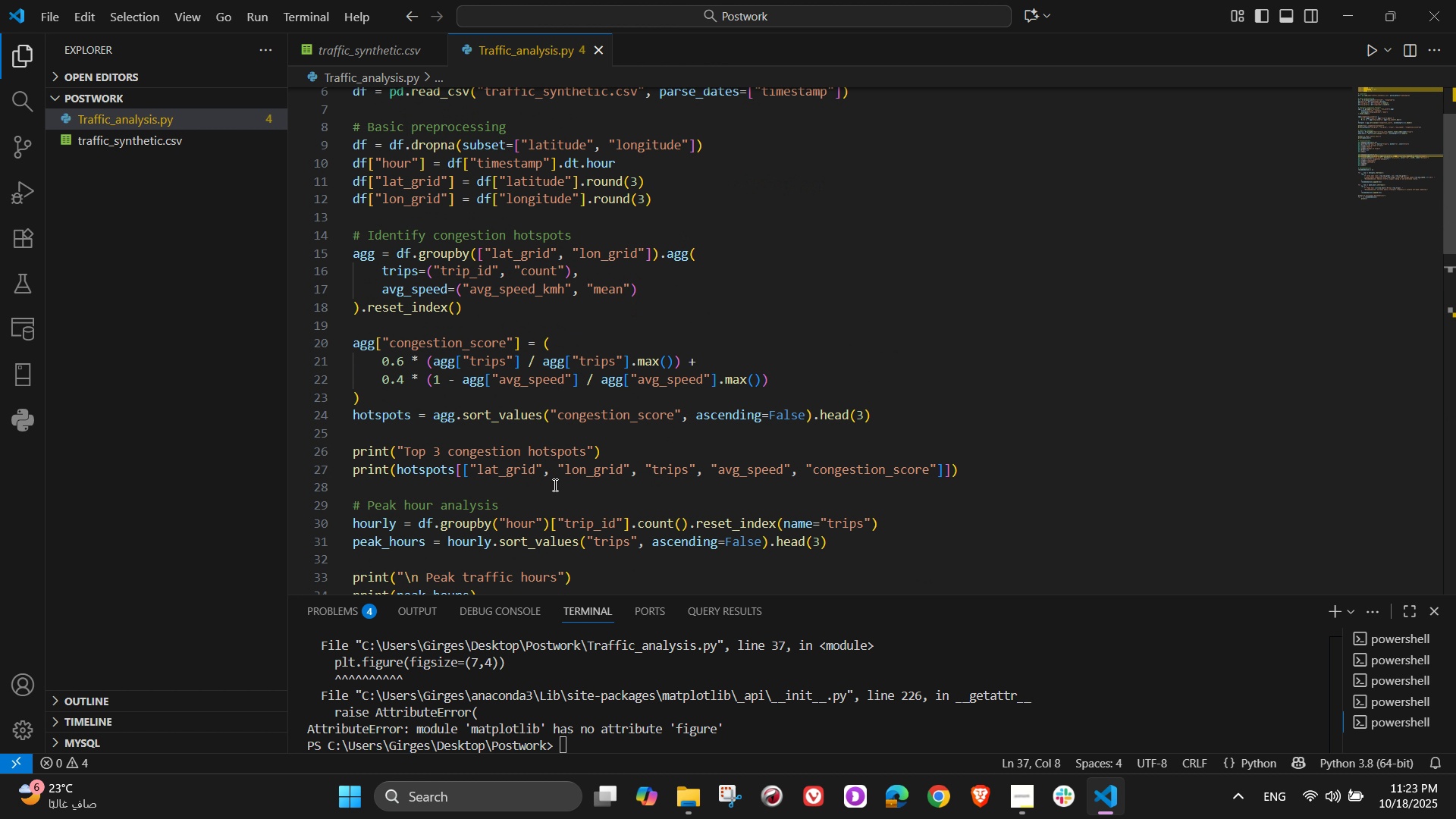 
scroll: coordinate [554, 485], scroll_direction: down, amount: 9.0
 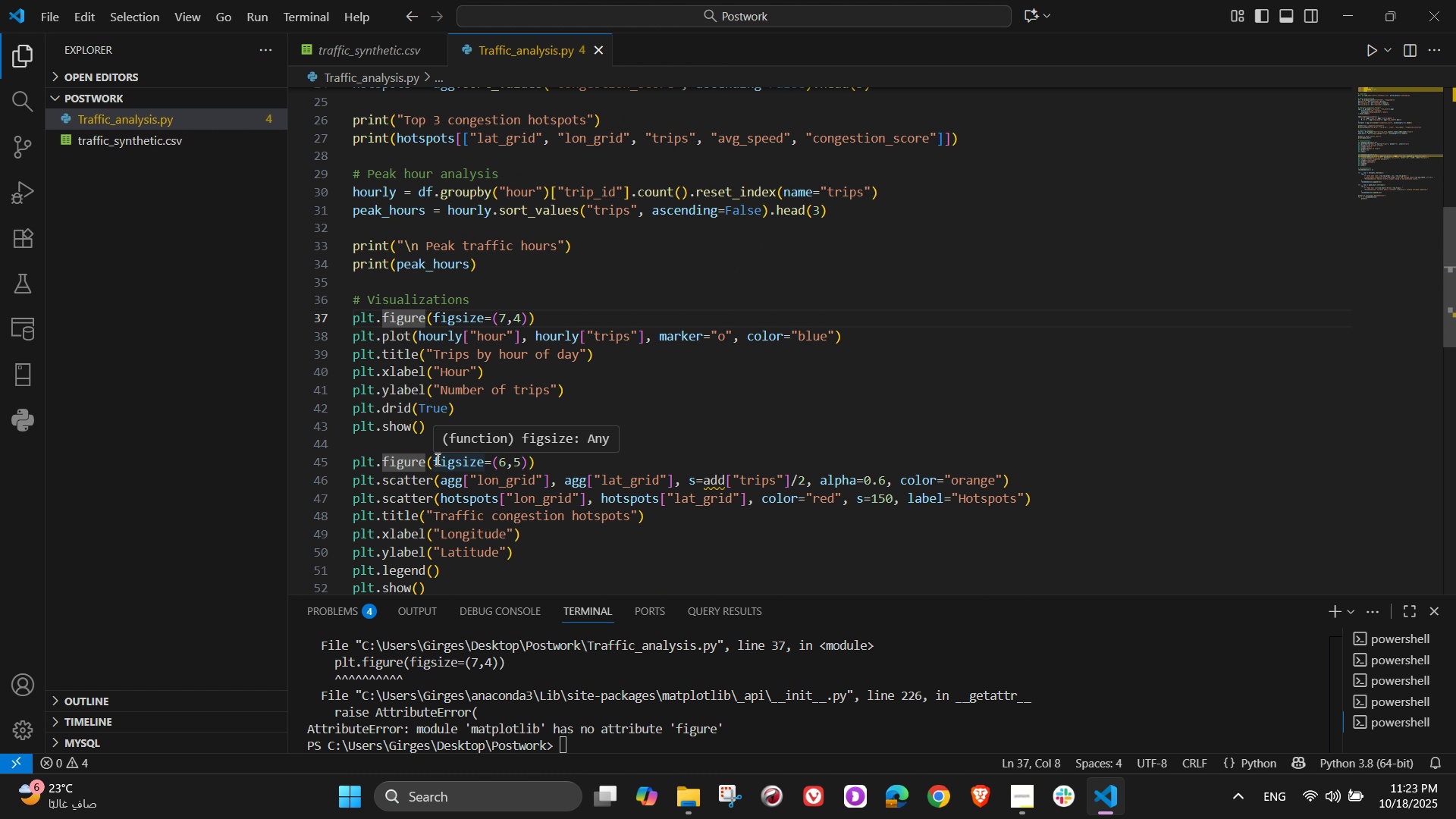 
left_click([482, 478])
 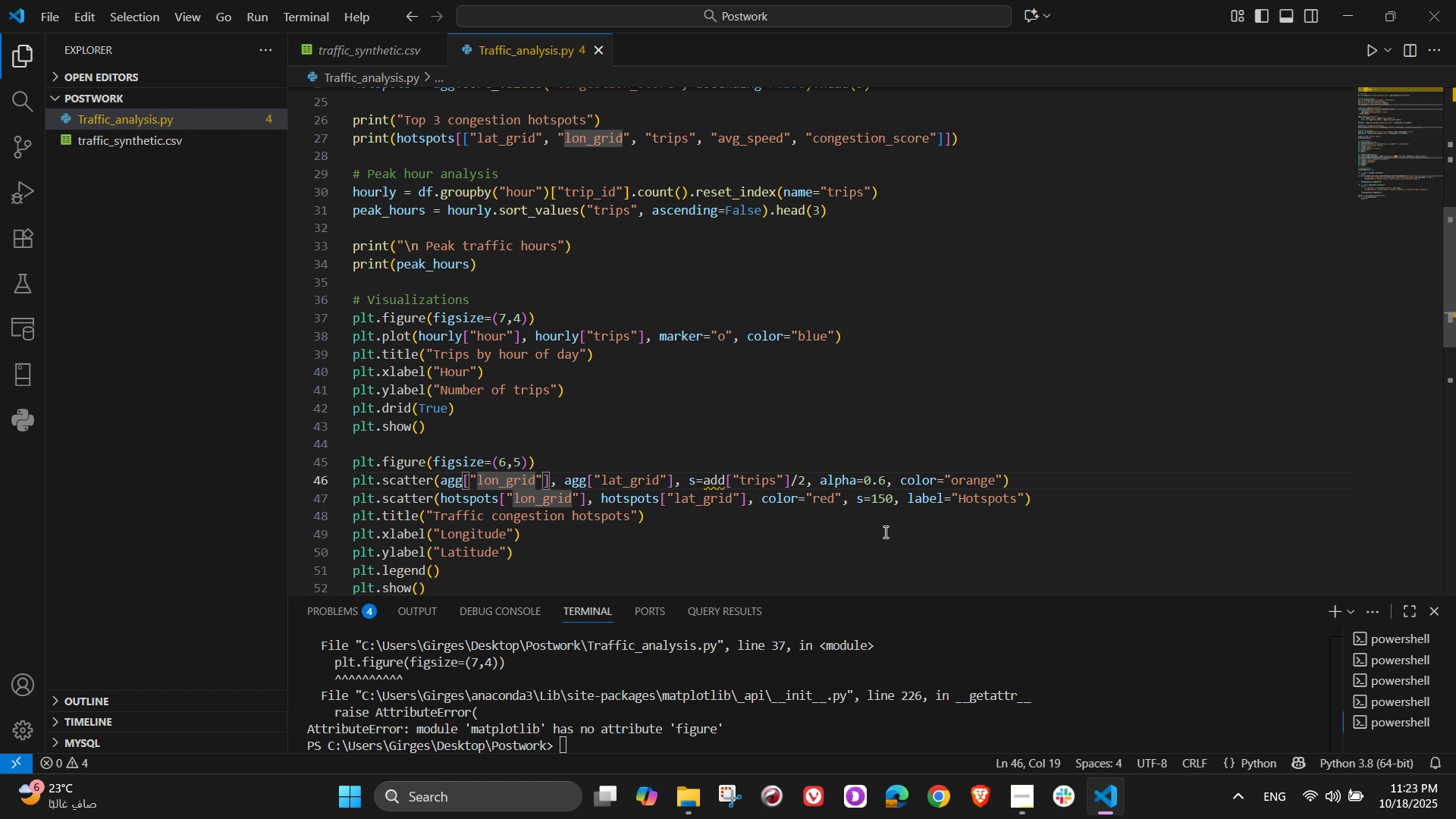 
wait(31.09)
 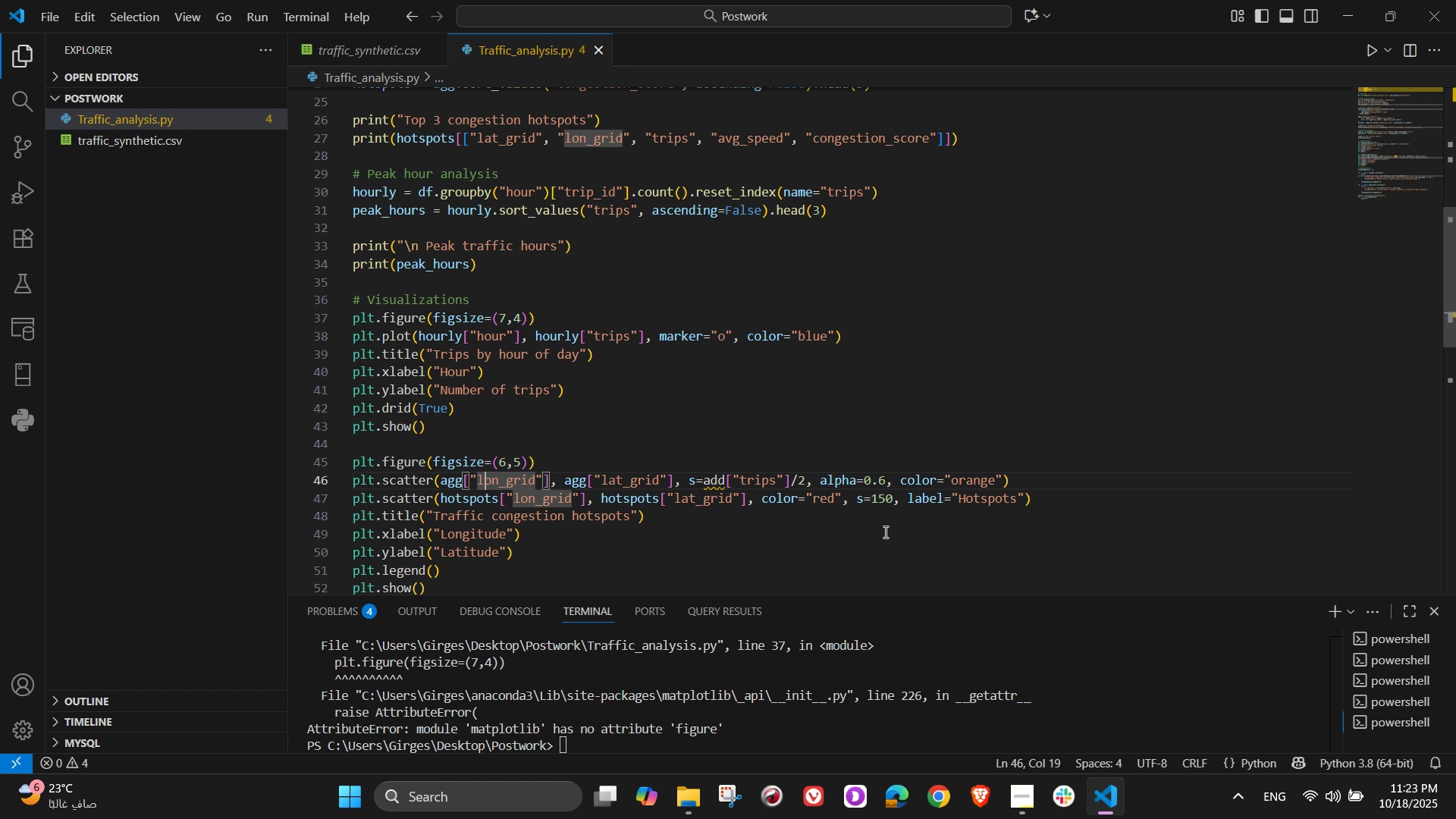 
key(Control+S)
 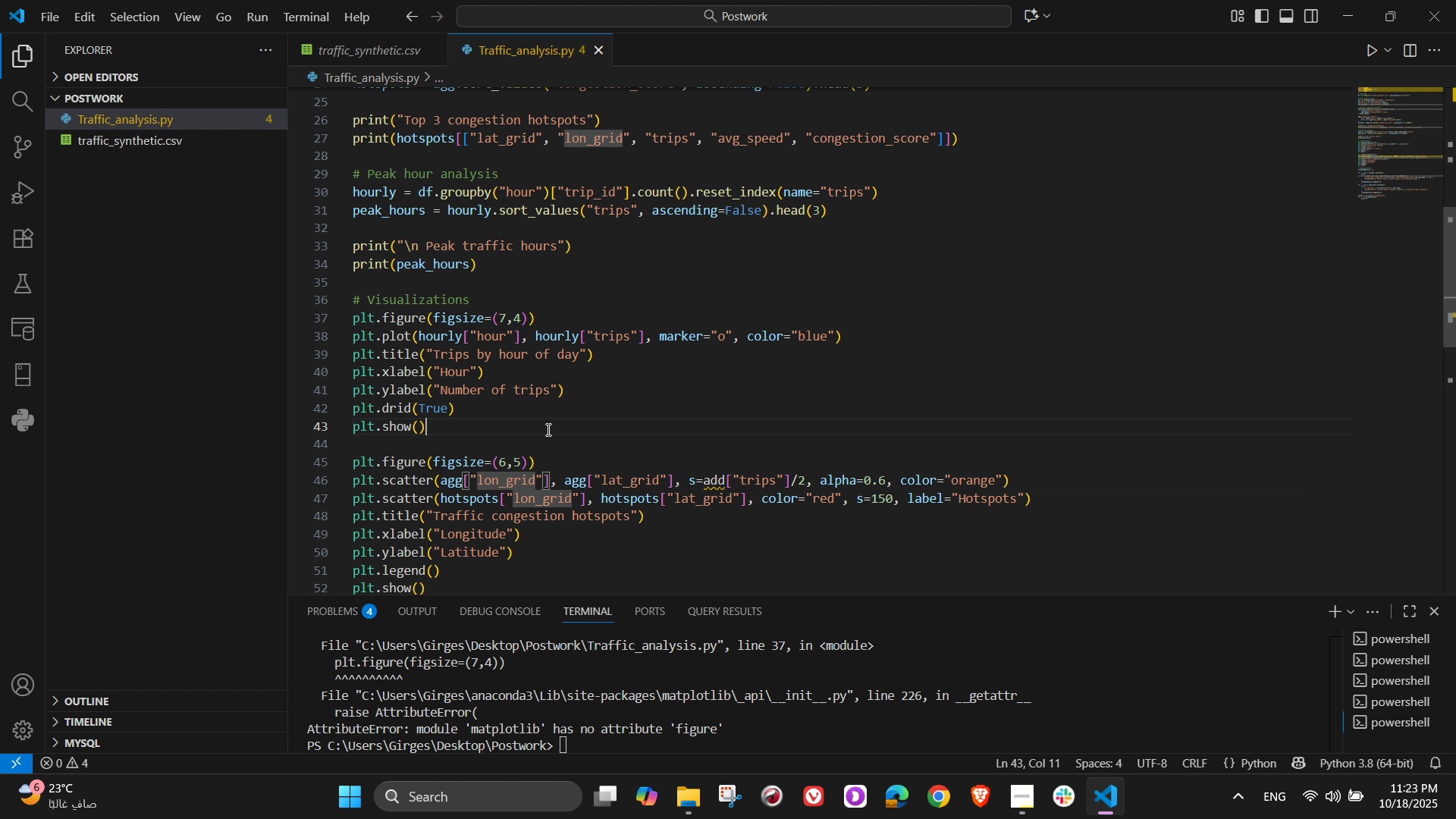 
left_click([547, 429])
 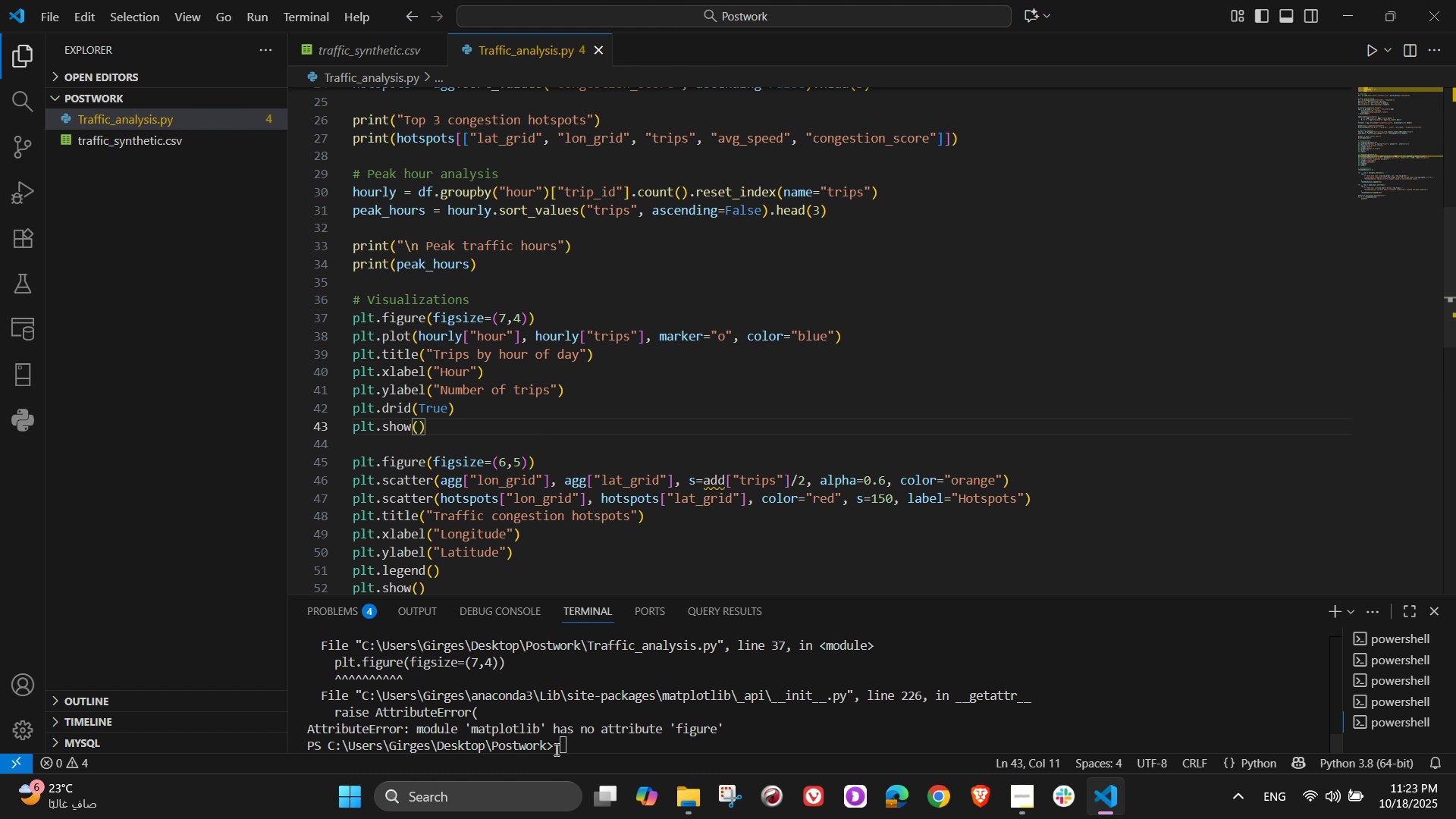 
left_click([555, 749])
 